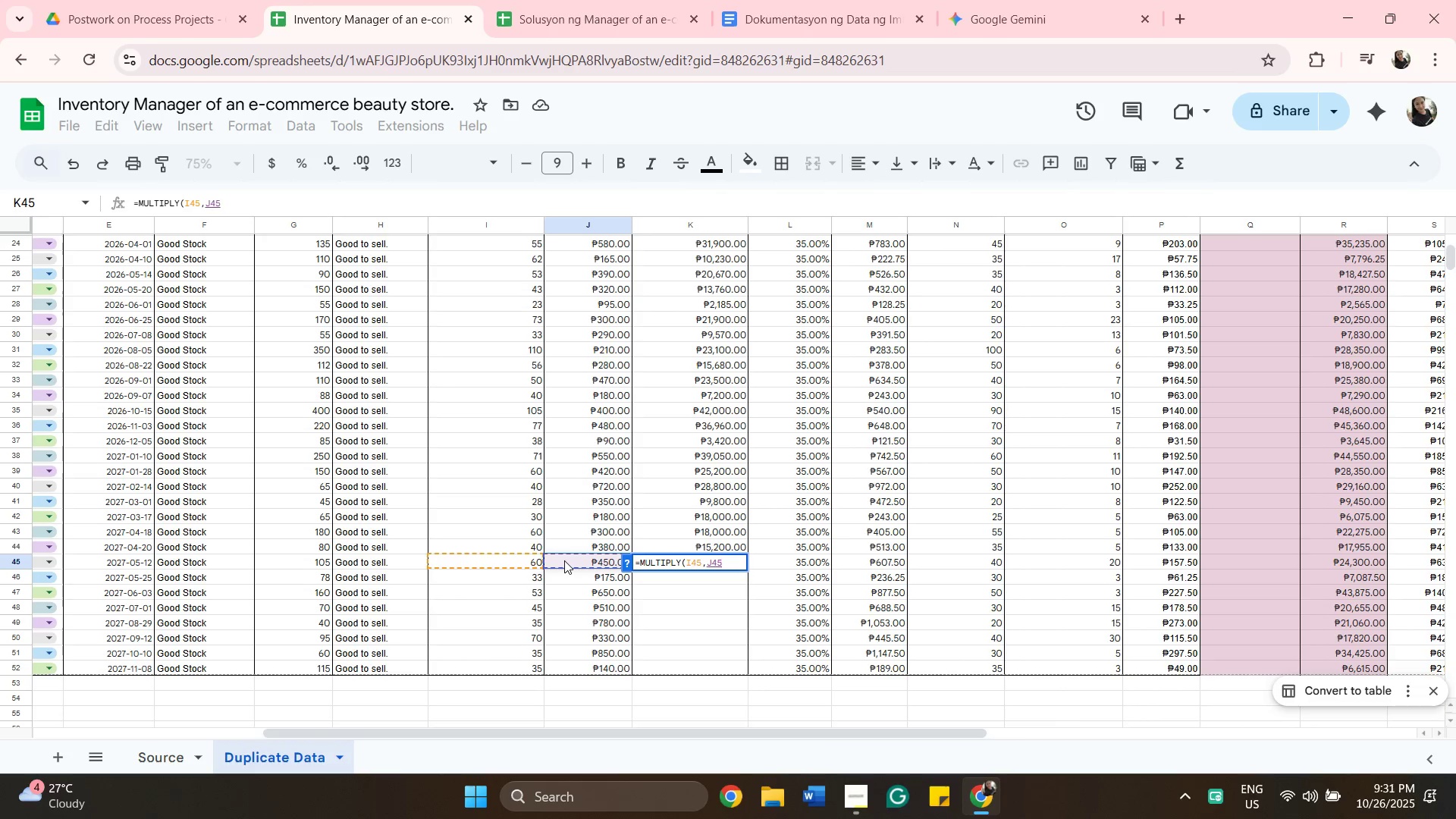 
key(Enter)
 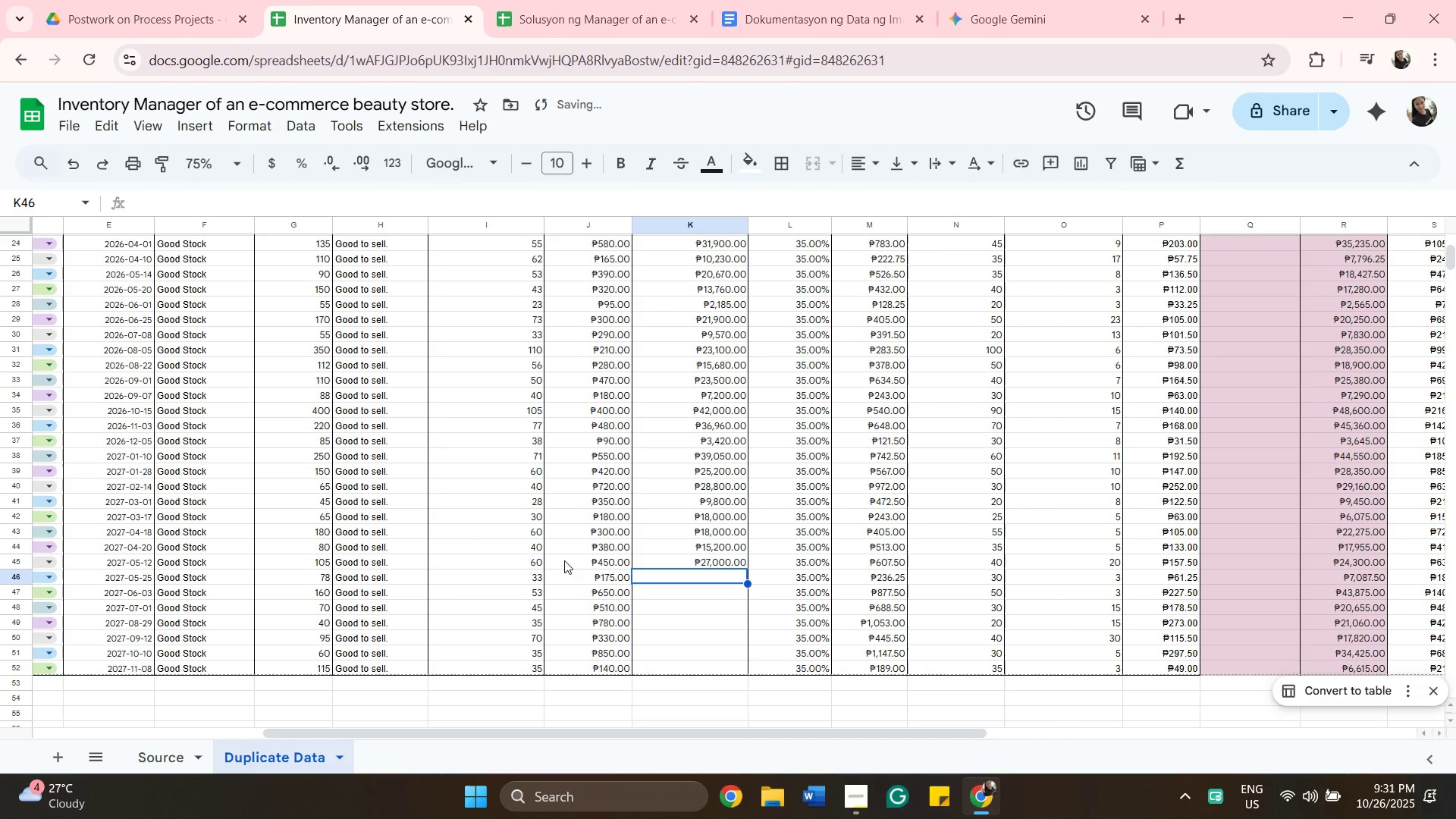 
type(=mu)
 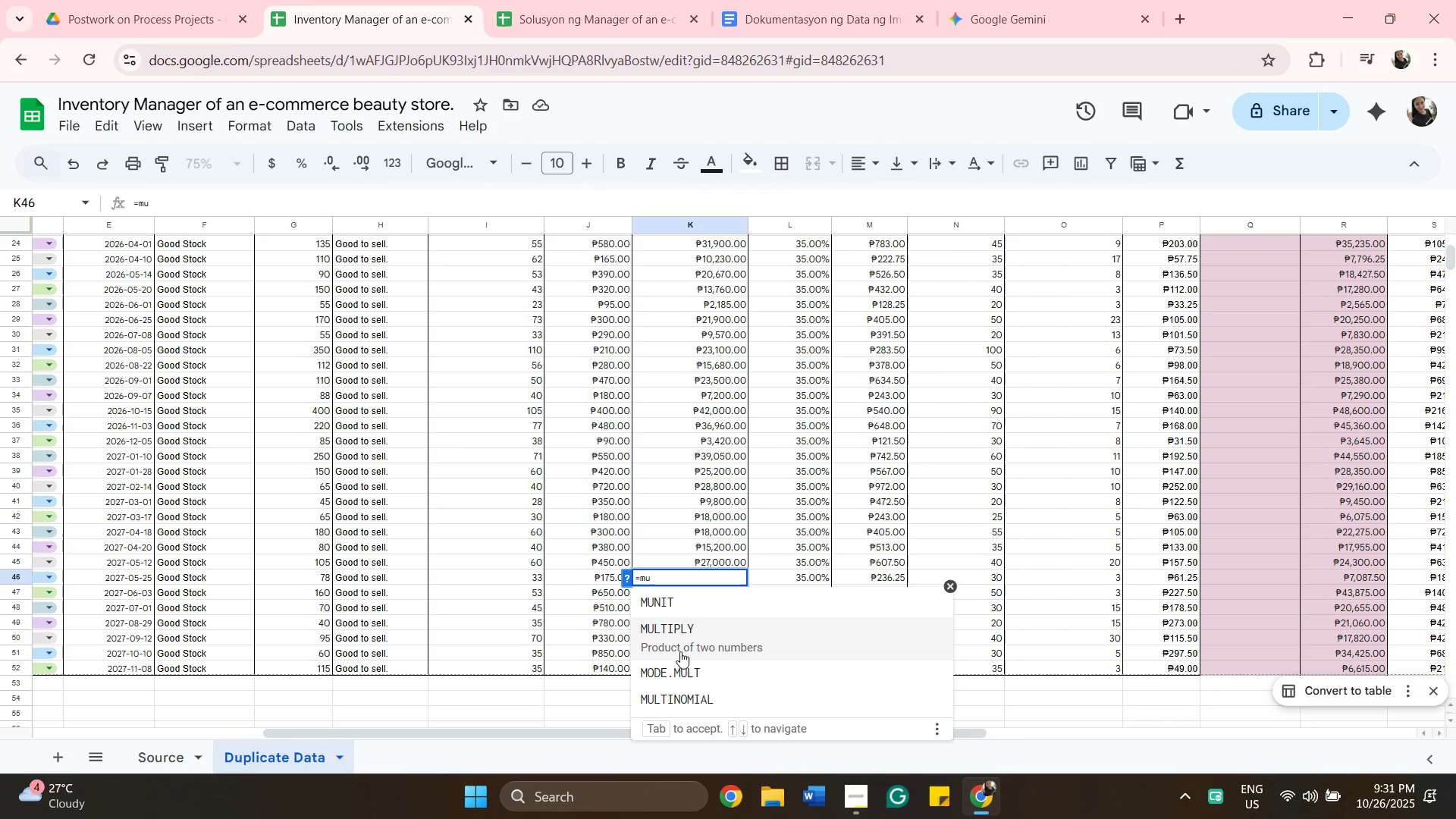 
left_click([679, 649])
 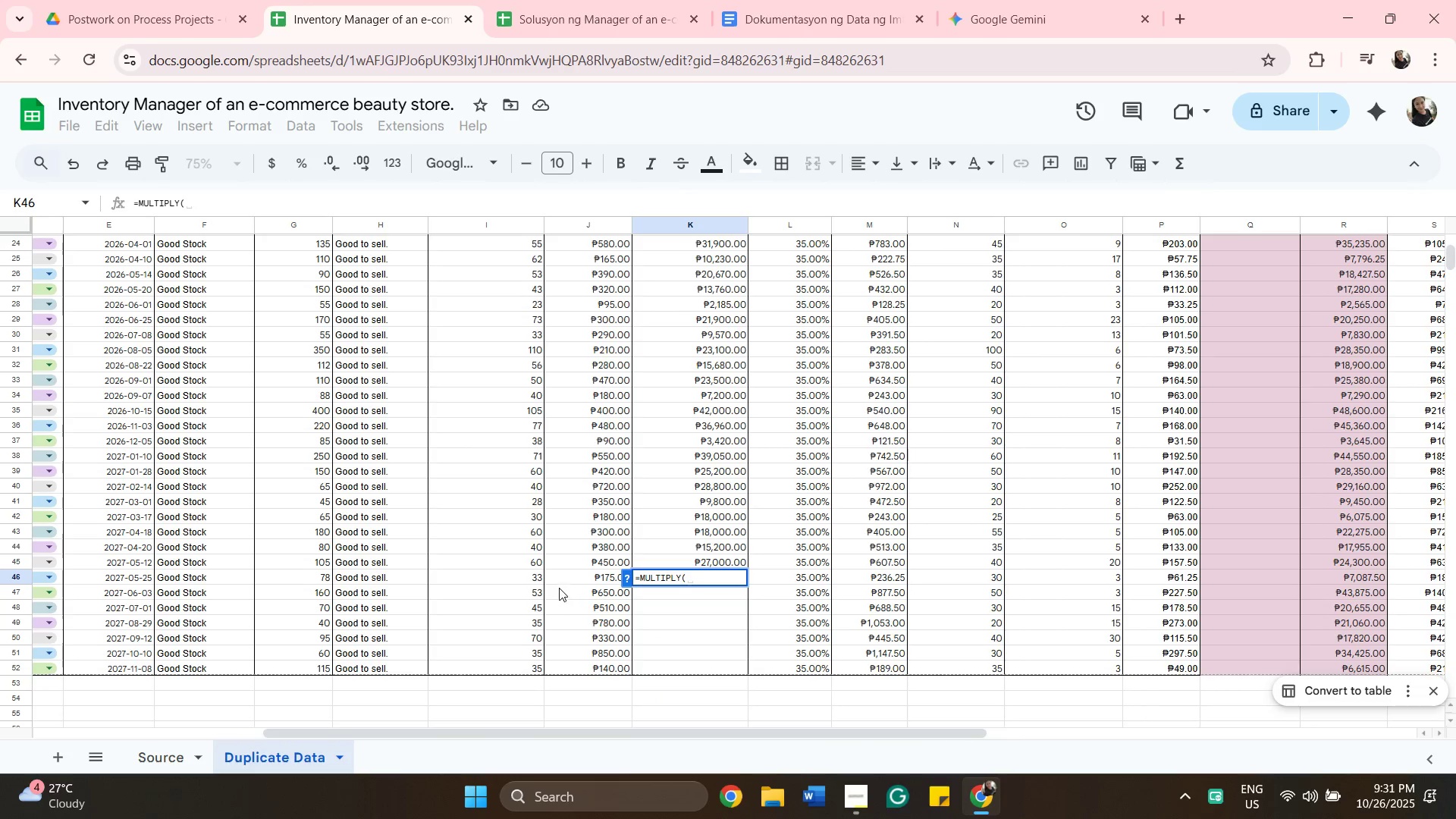 
left_click([534, 579])
 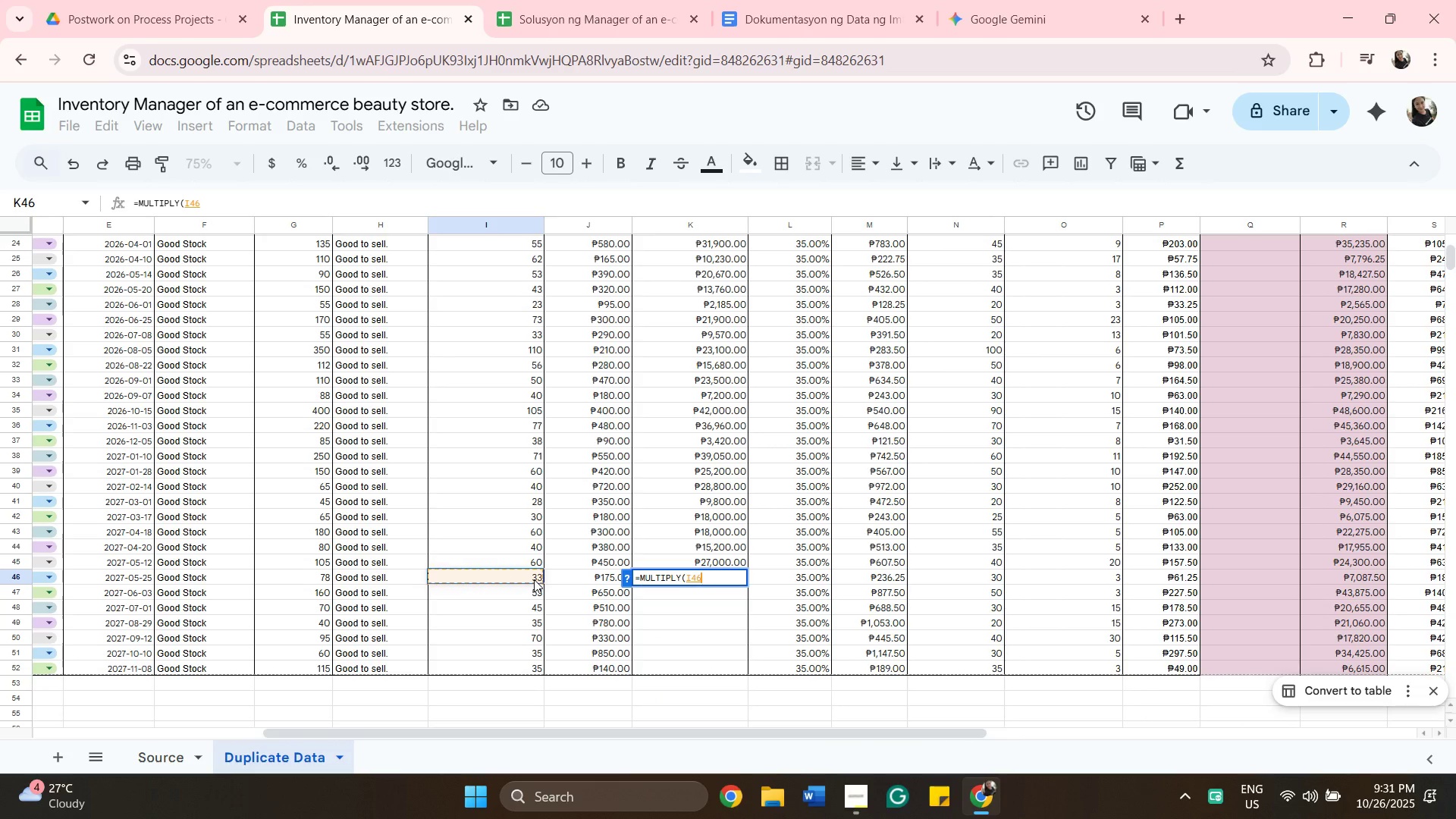 
key(Comma)
 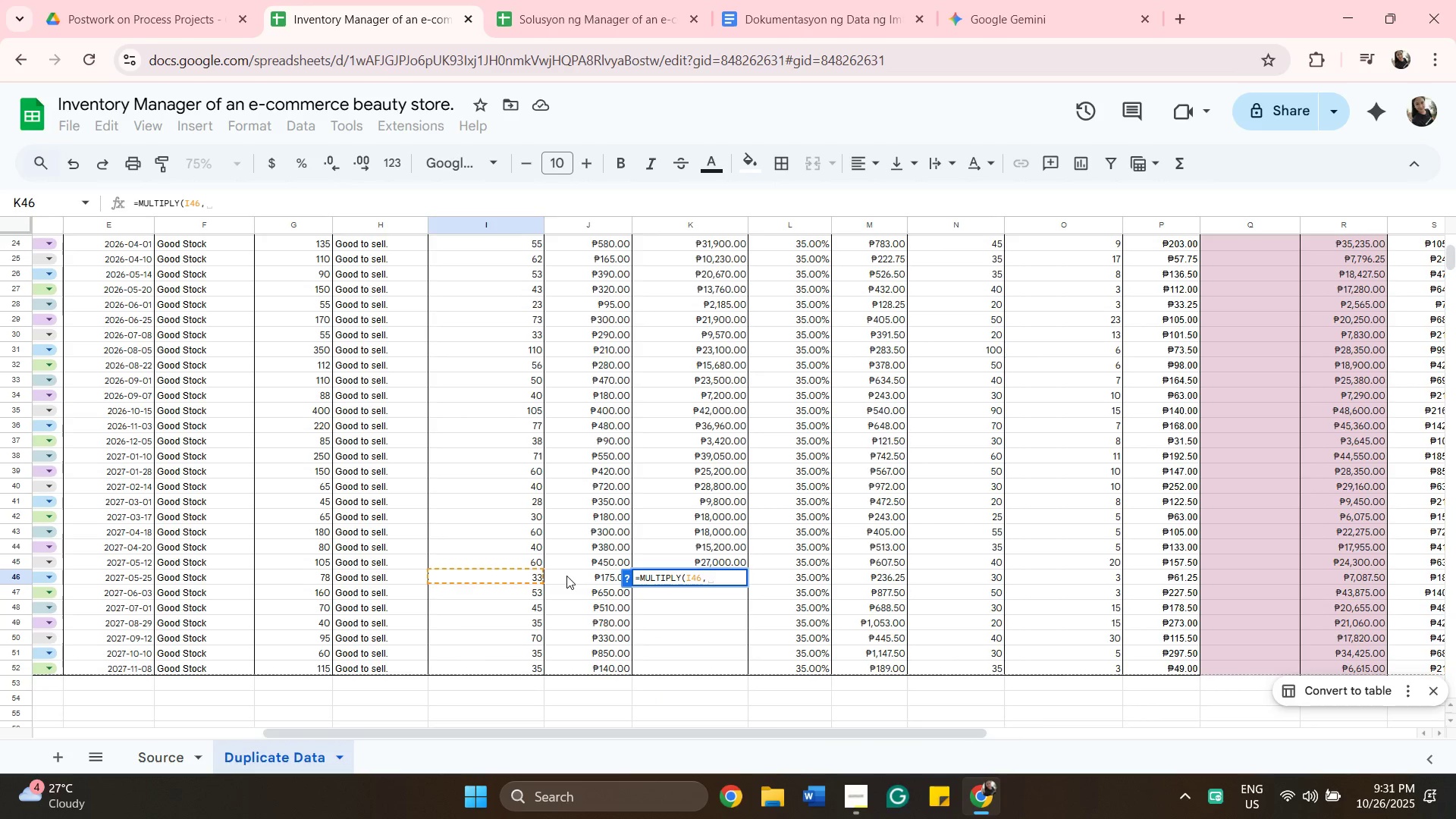 
left_click([566, 576])
 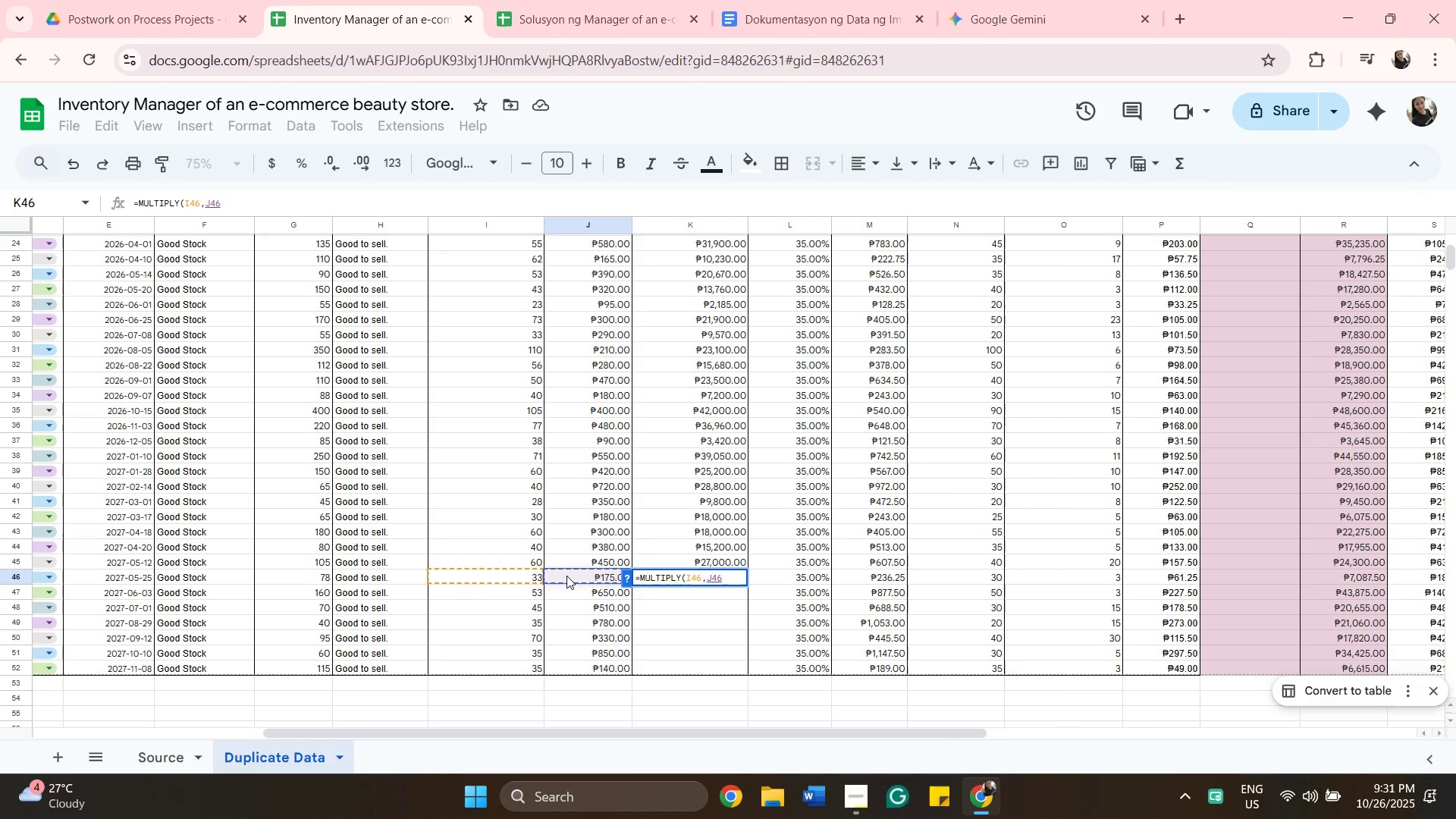 
key(Enter)
 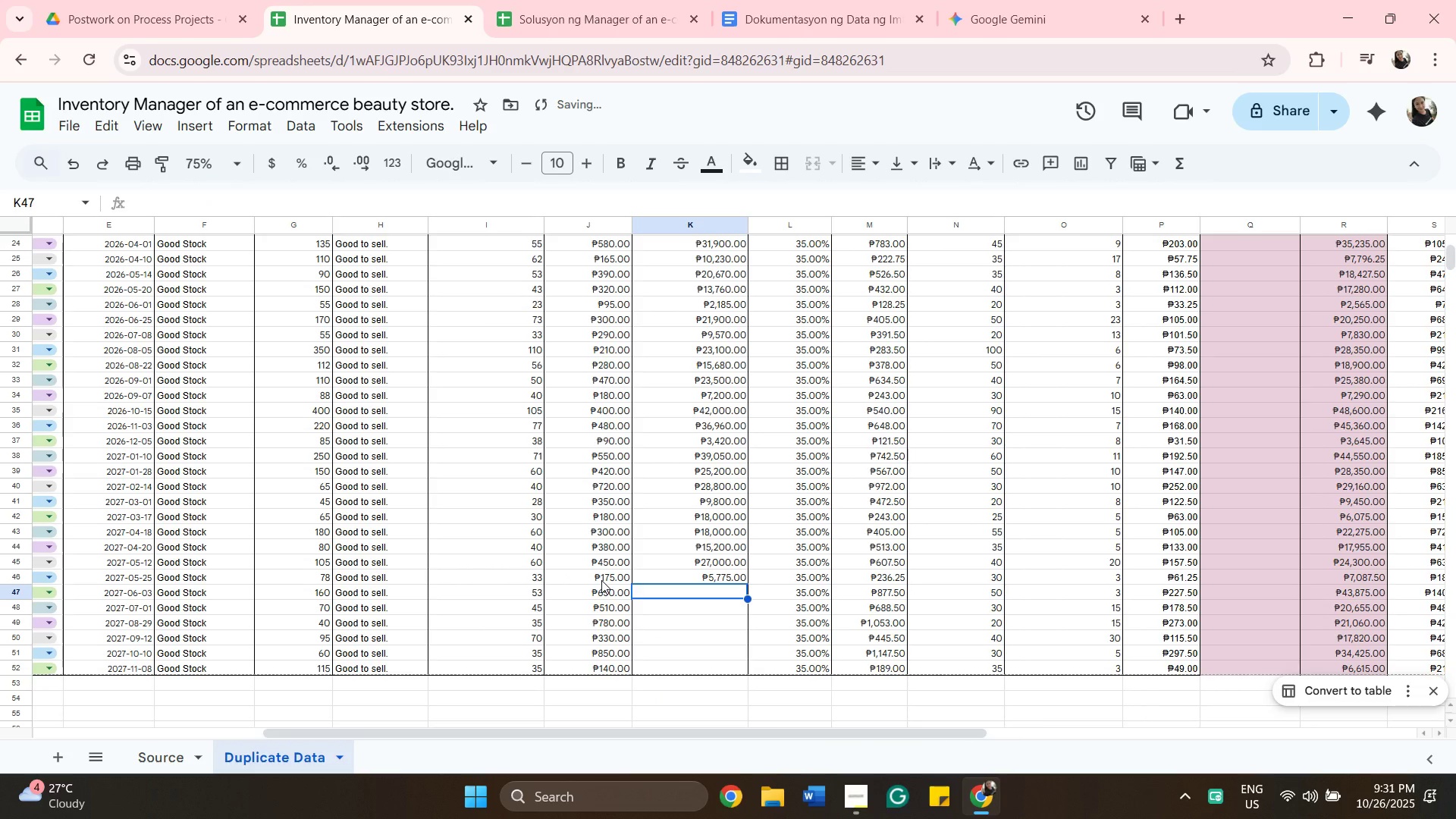 
type(=mu)
 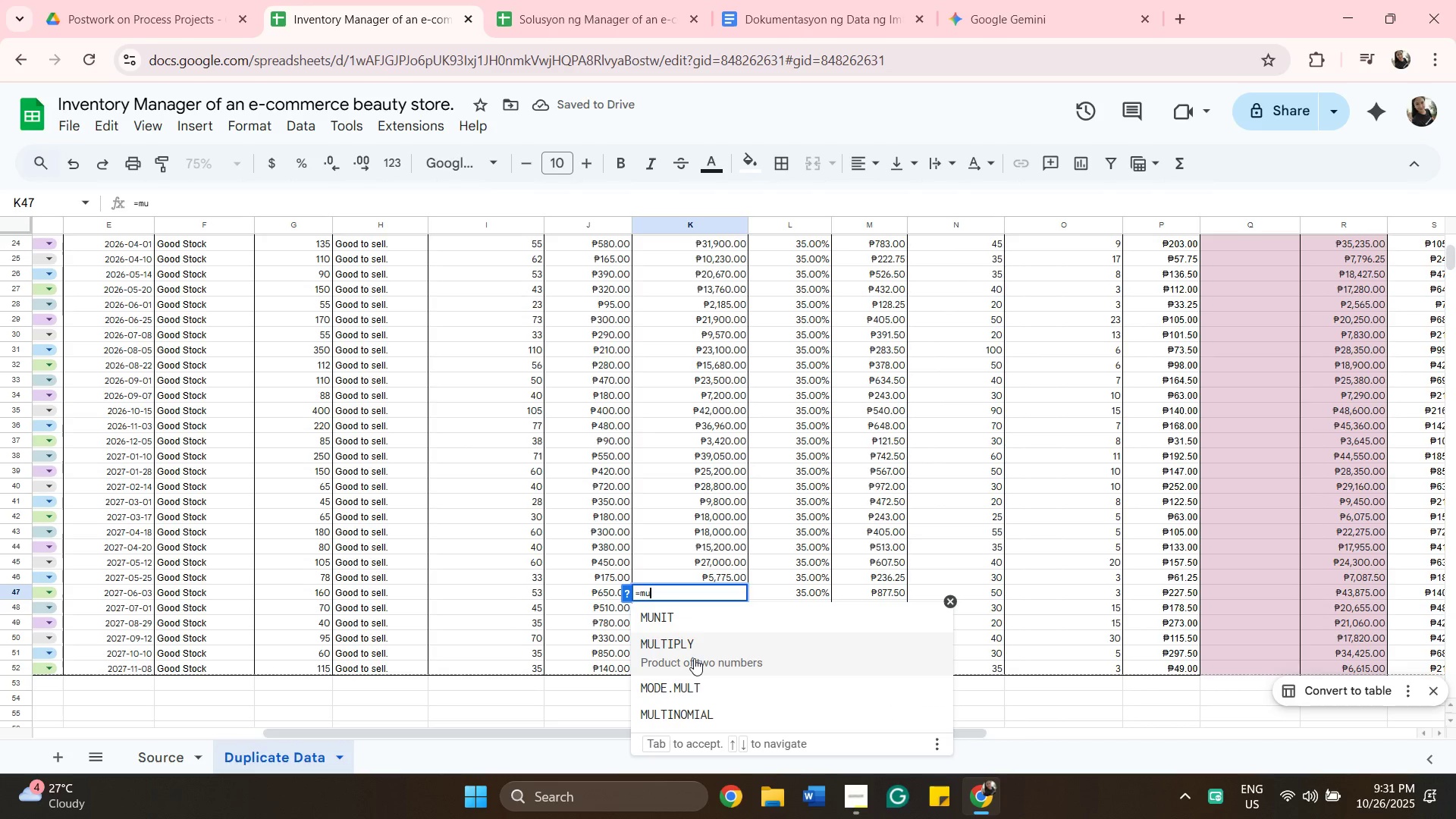 
left_click([694, 658])
 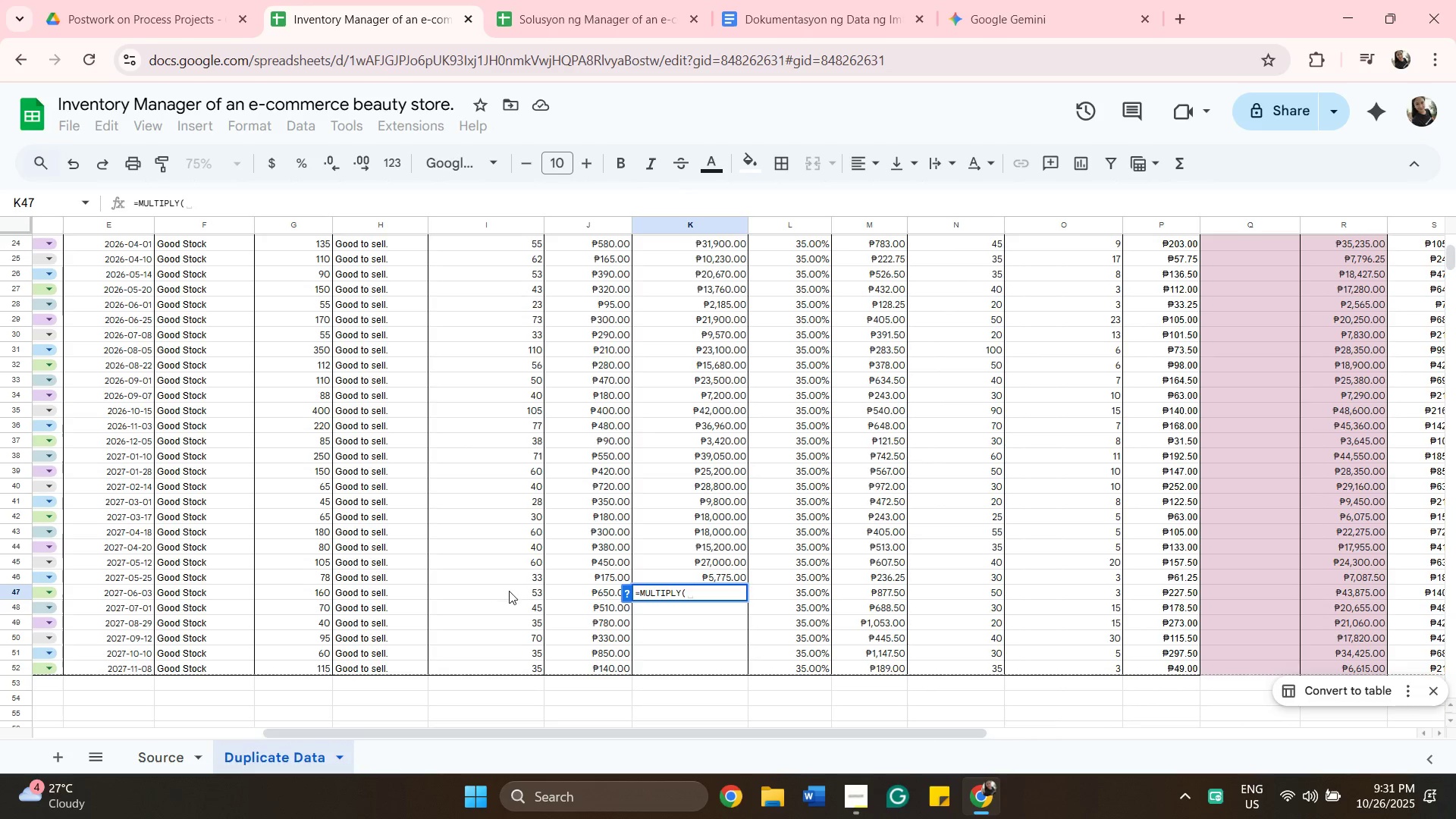 
left_click([510, 593])
 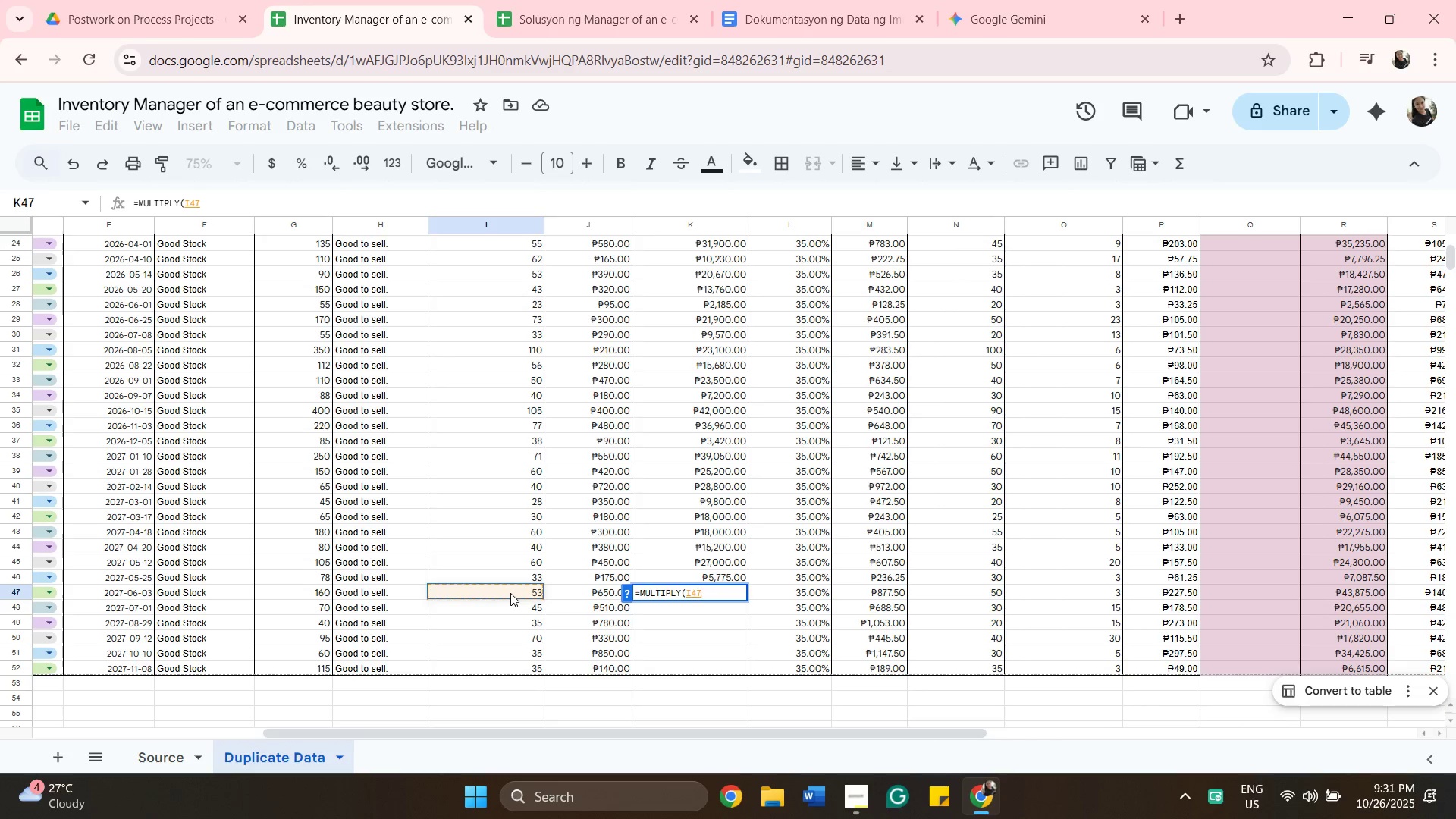 
key(Comma)
 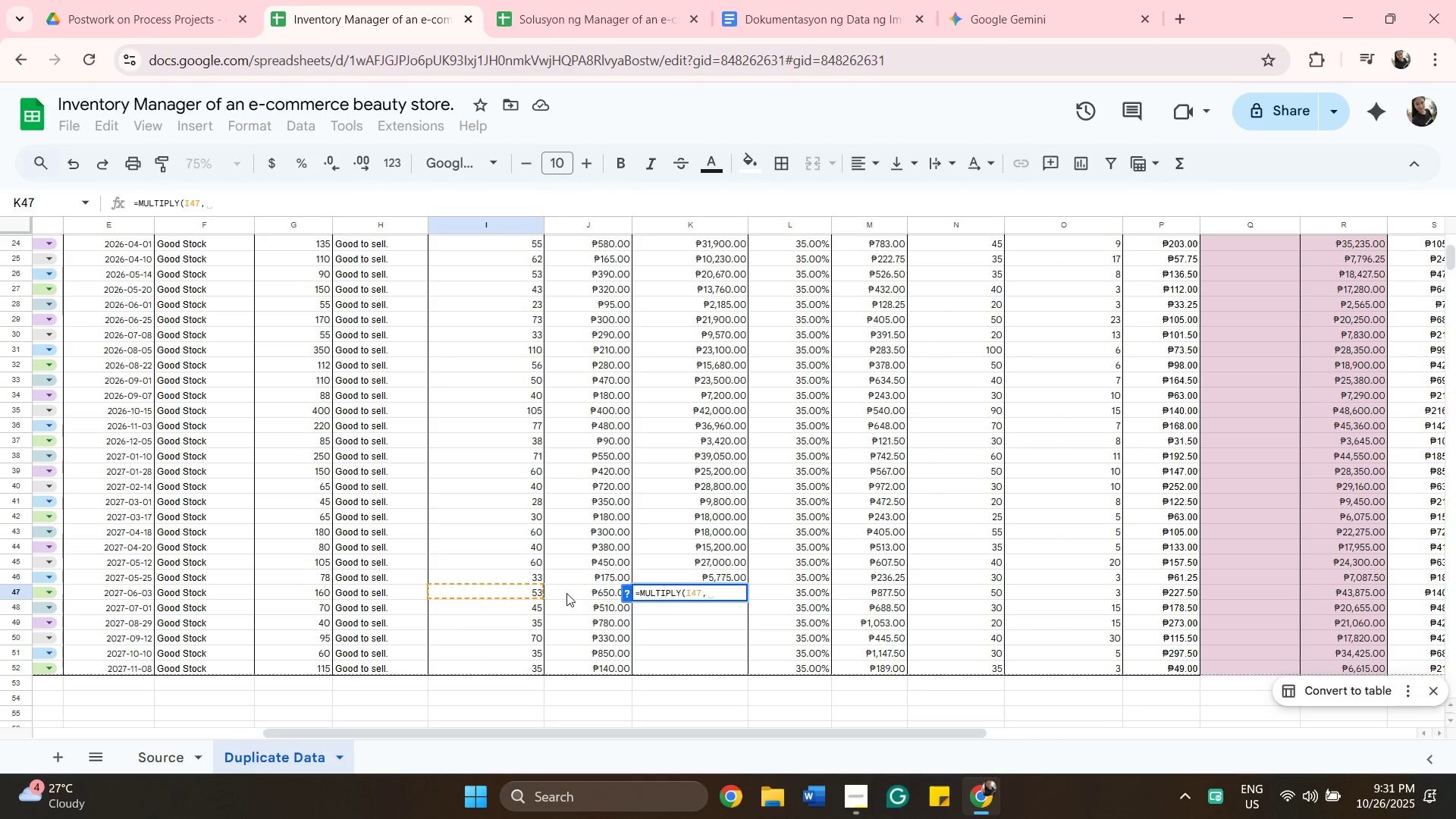 
left_click([566, 593])
 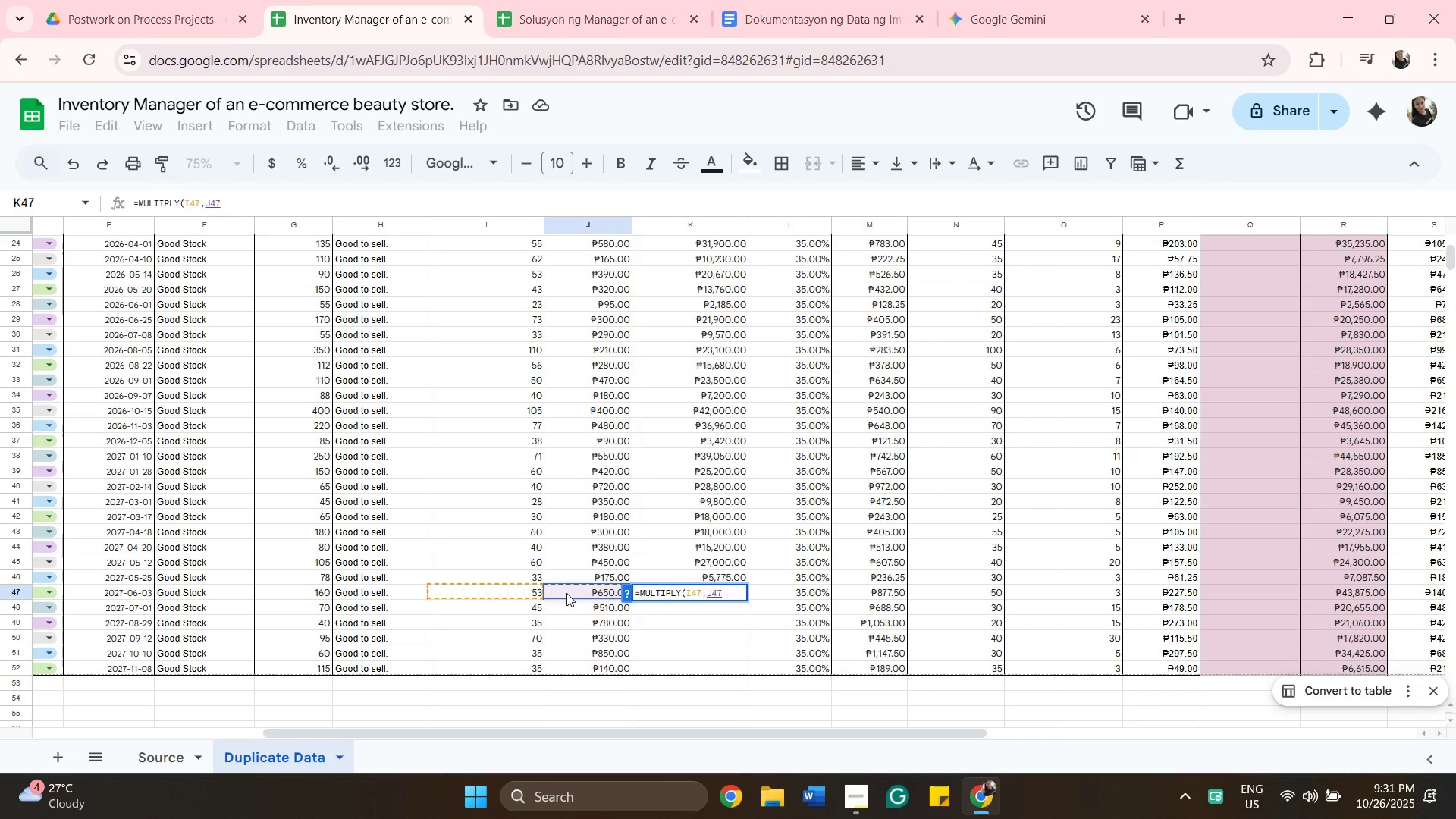 
key(Enter)
 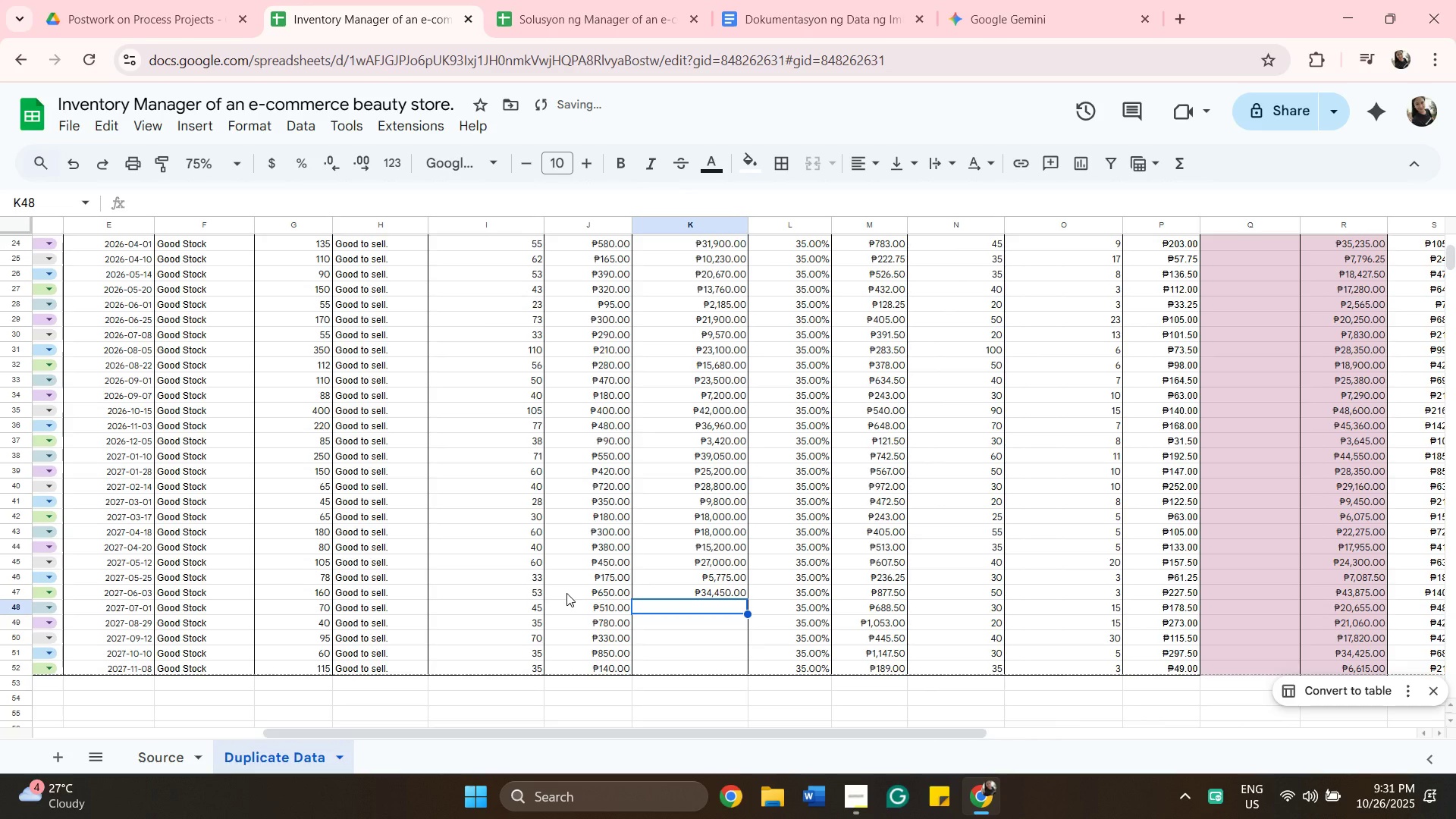 
type(=mu)
 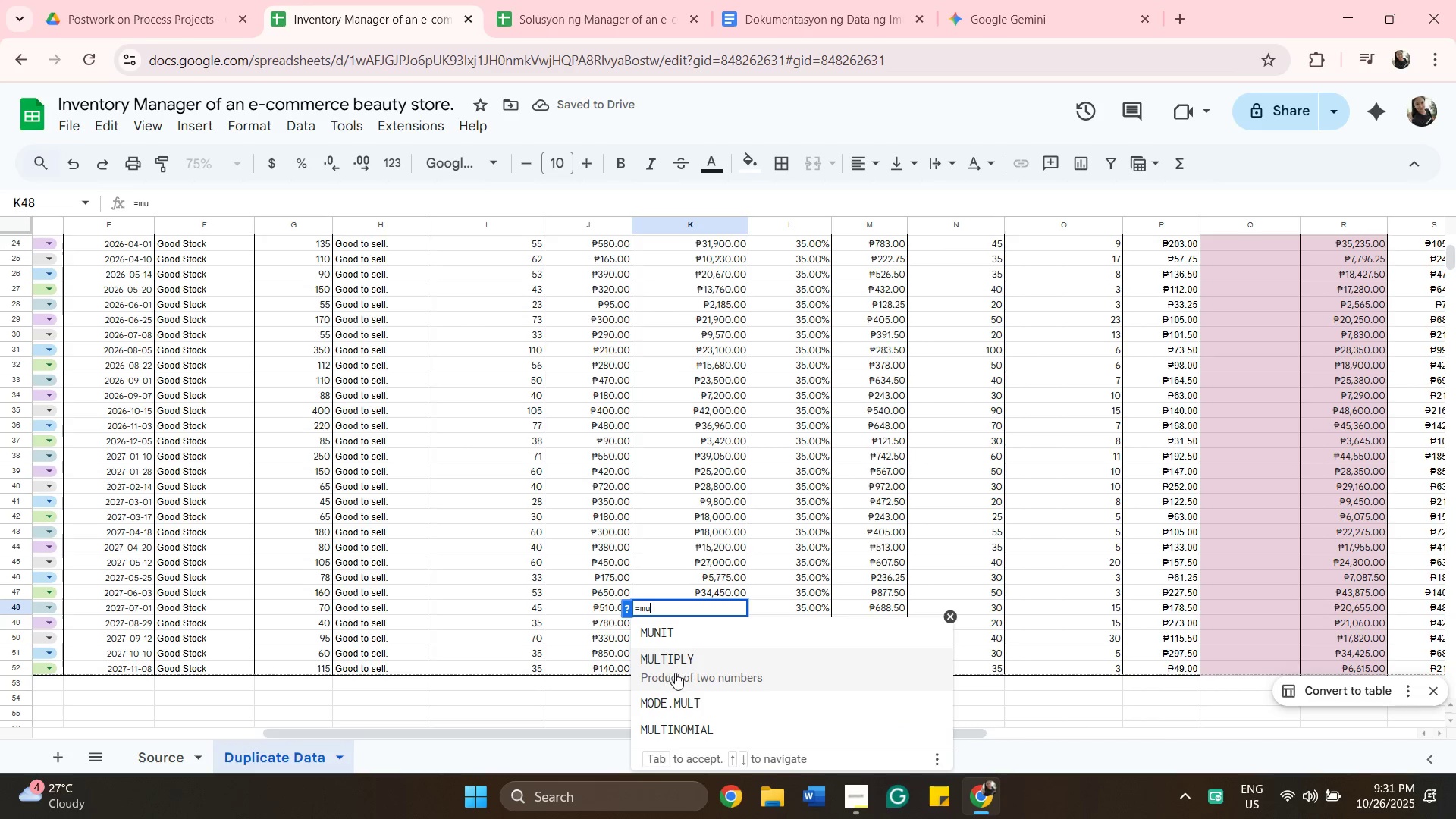 
left_click([676, 673])
 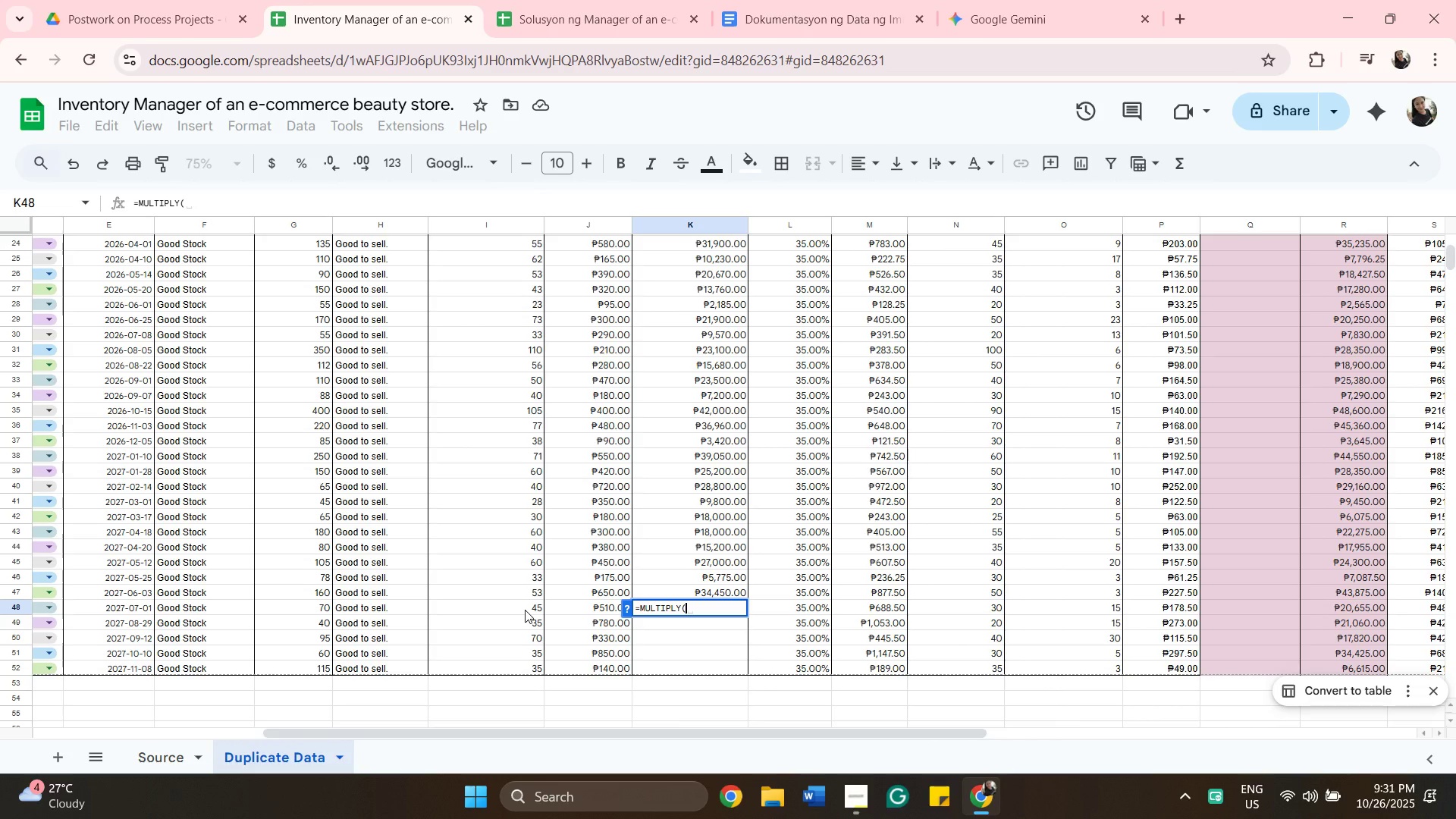 
left_click([525, 610])
 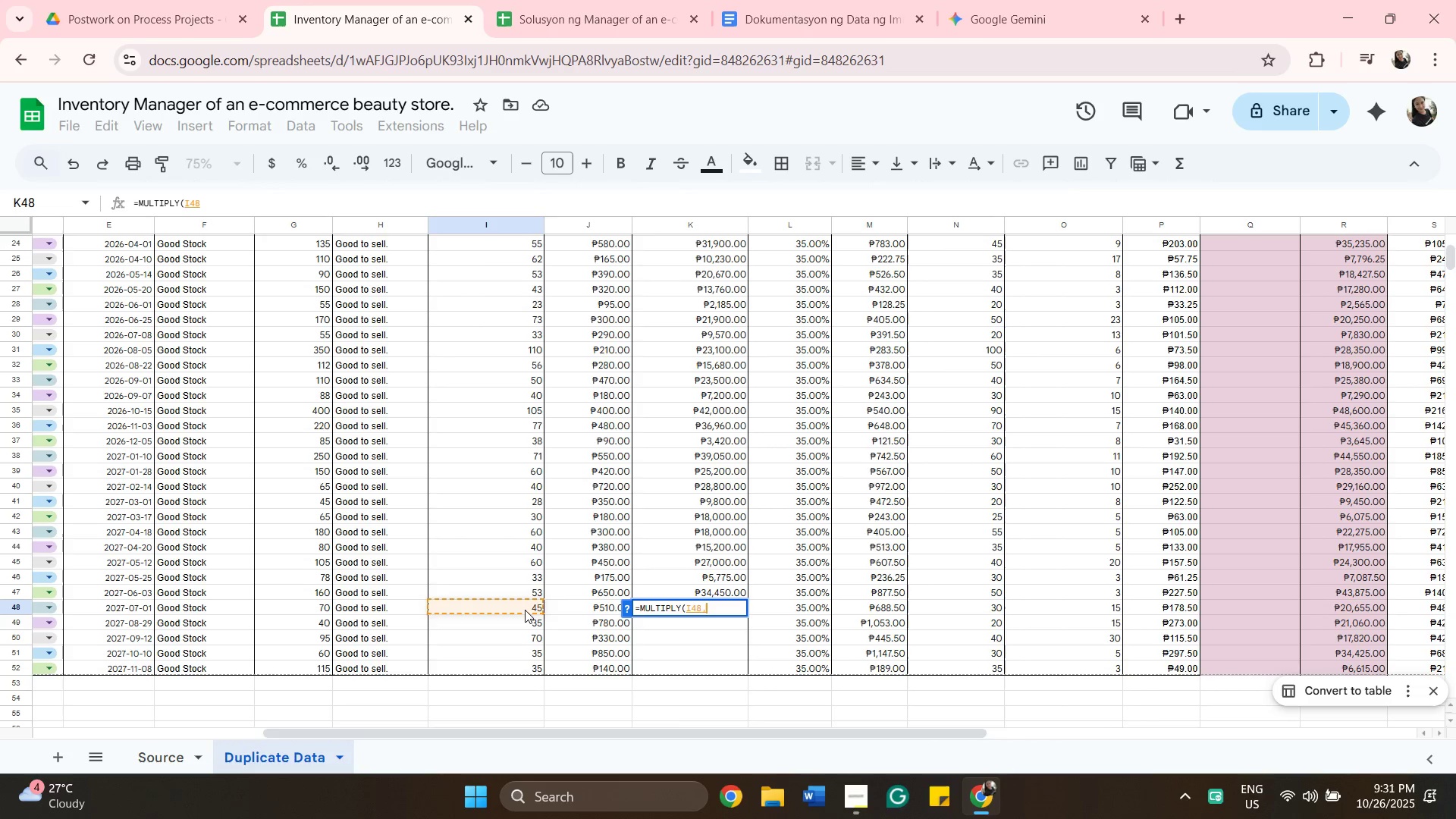 
key(Comma)
 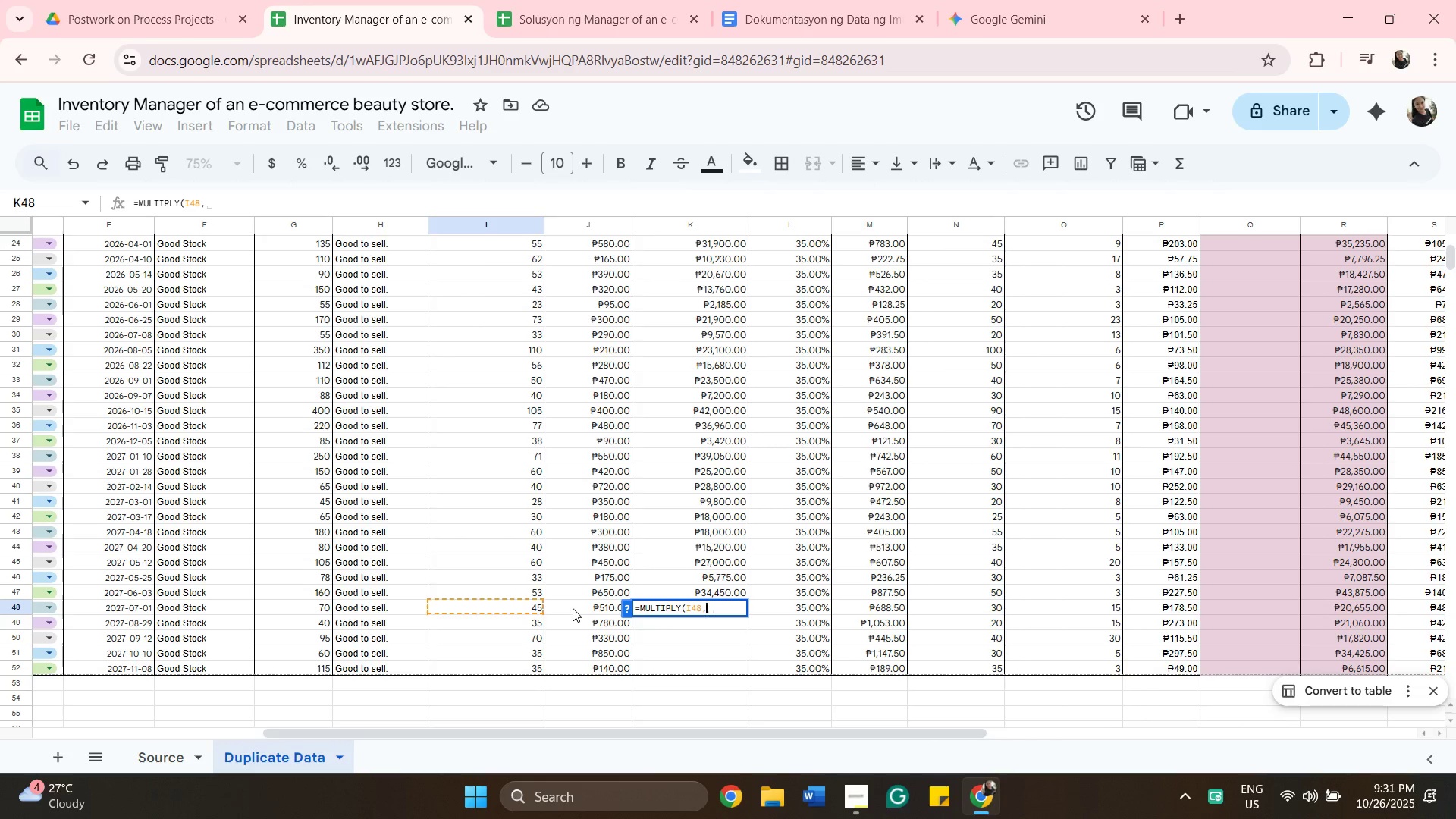 
left_click([573, 608])
 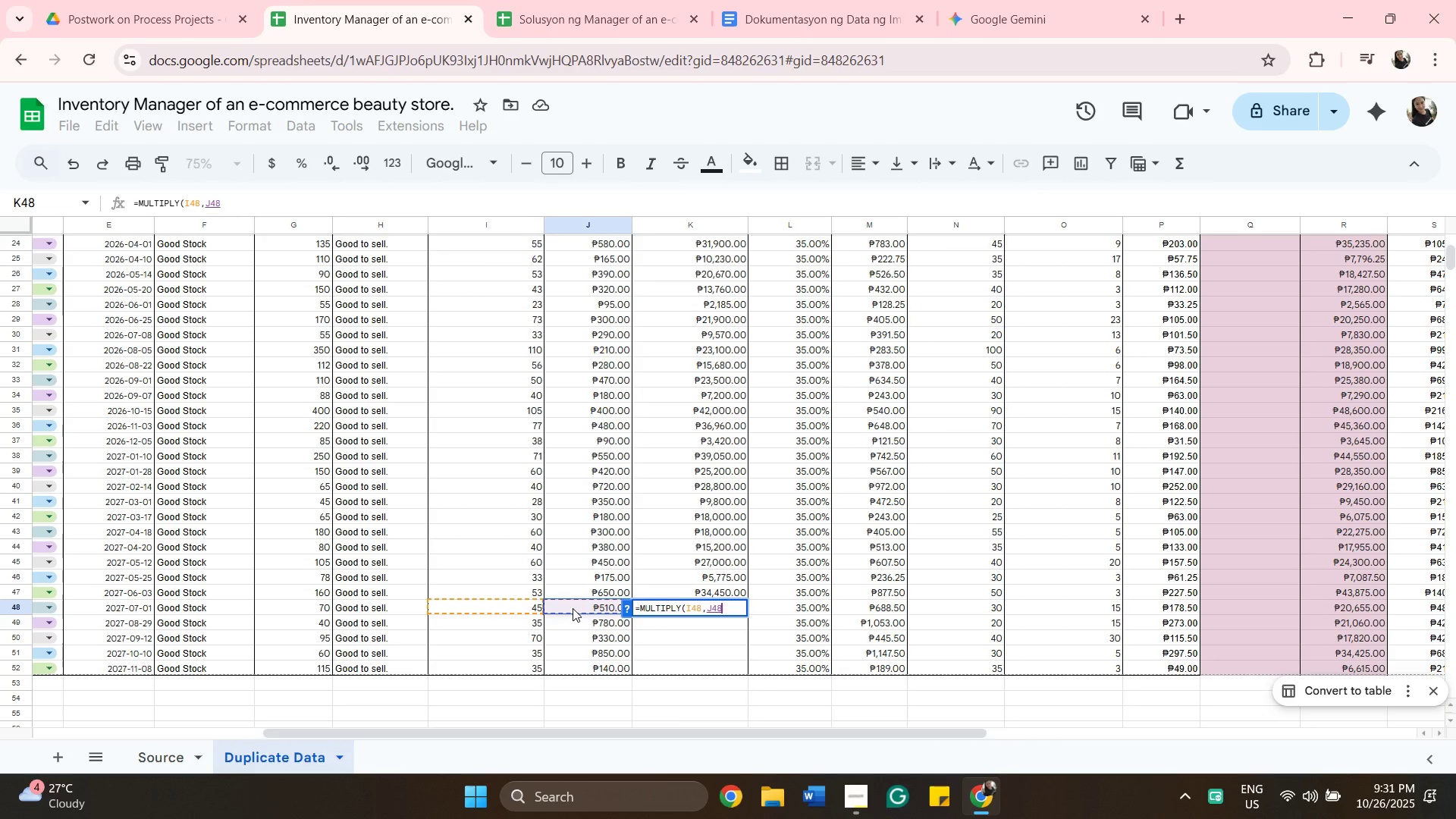 
key(Enter)
 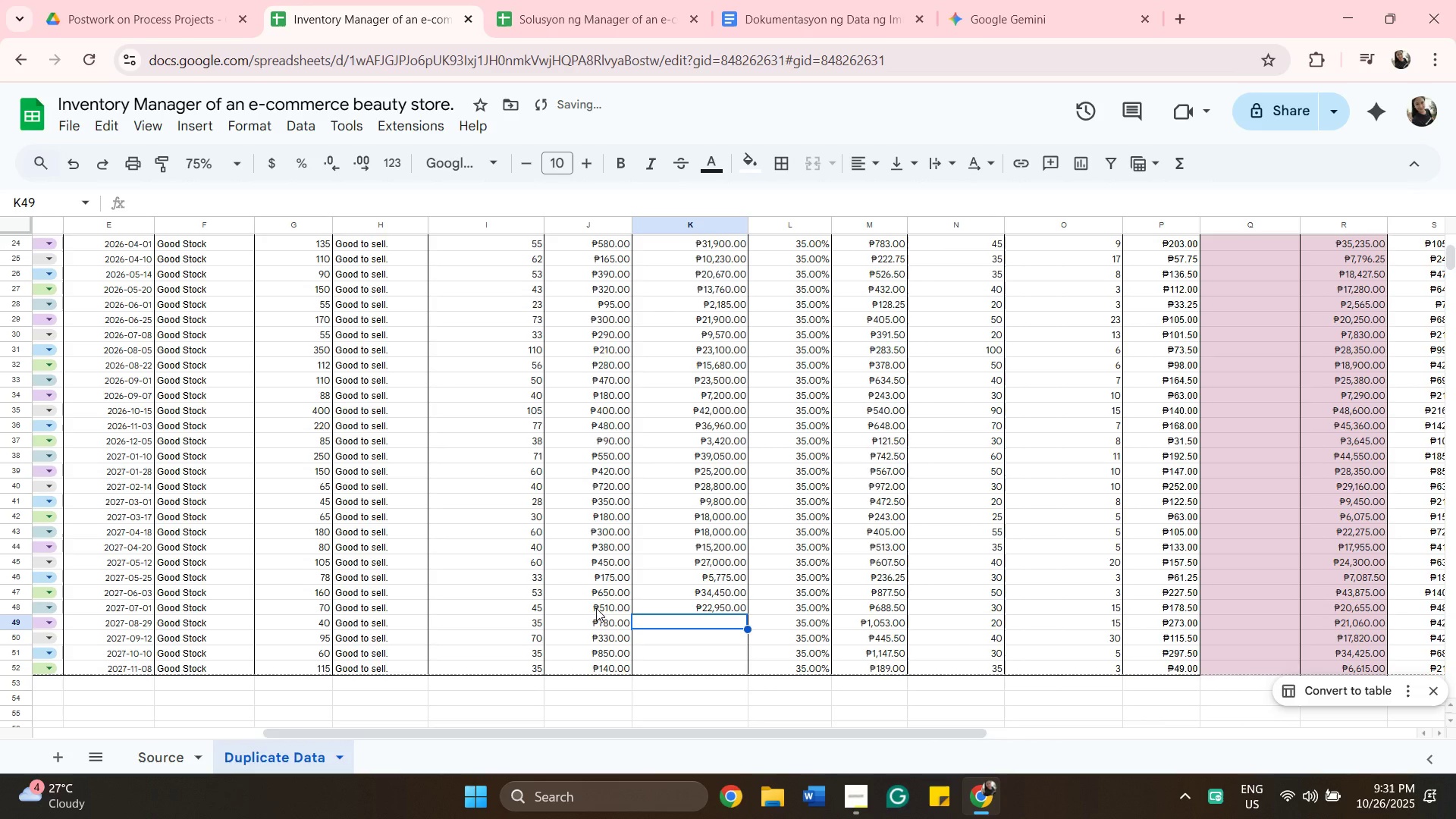 
type(=mu)
 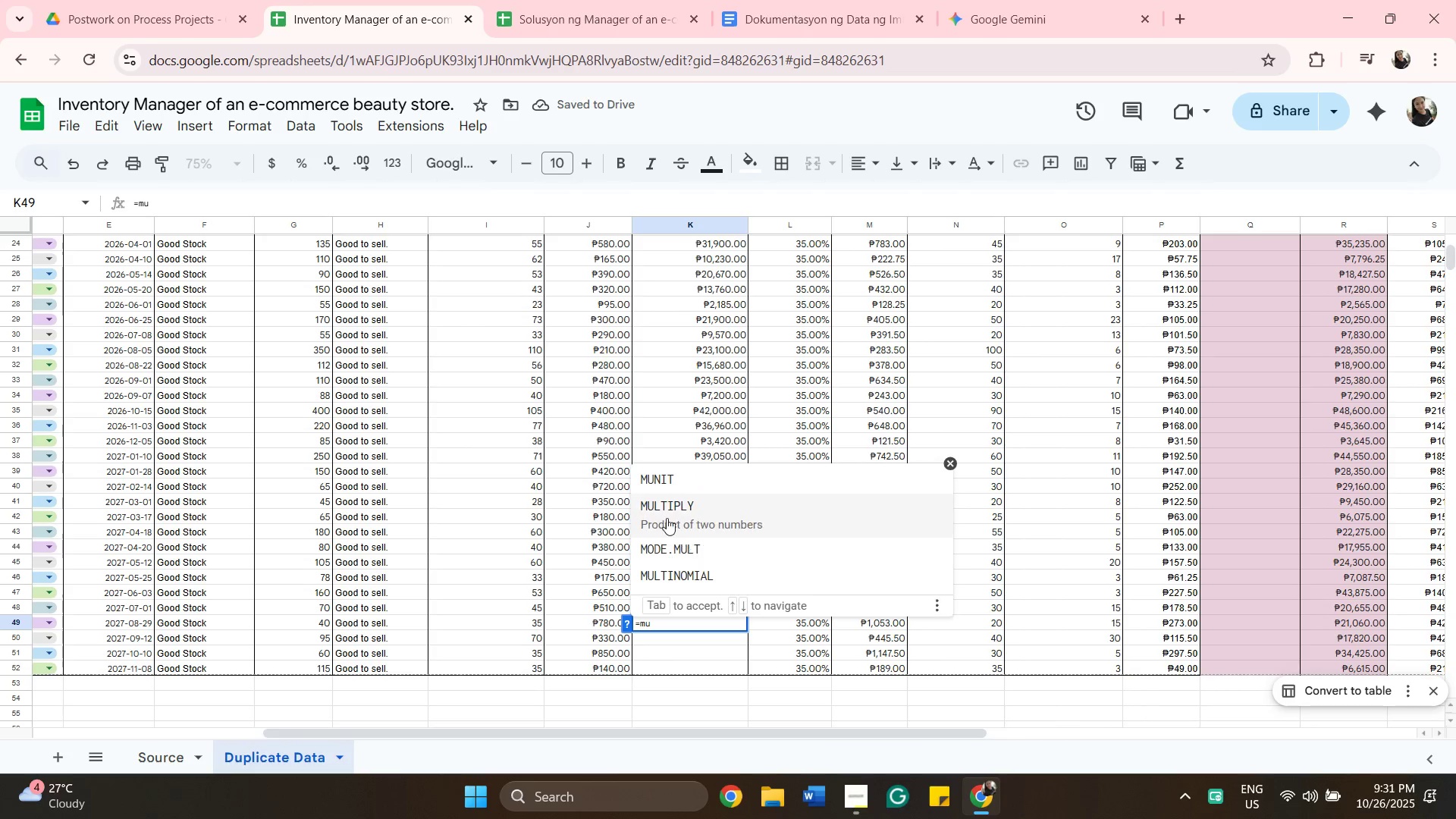 
left_click([667, 518])
 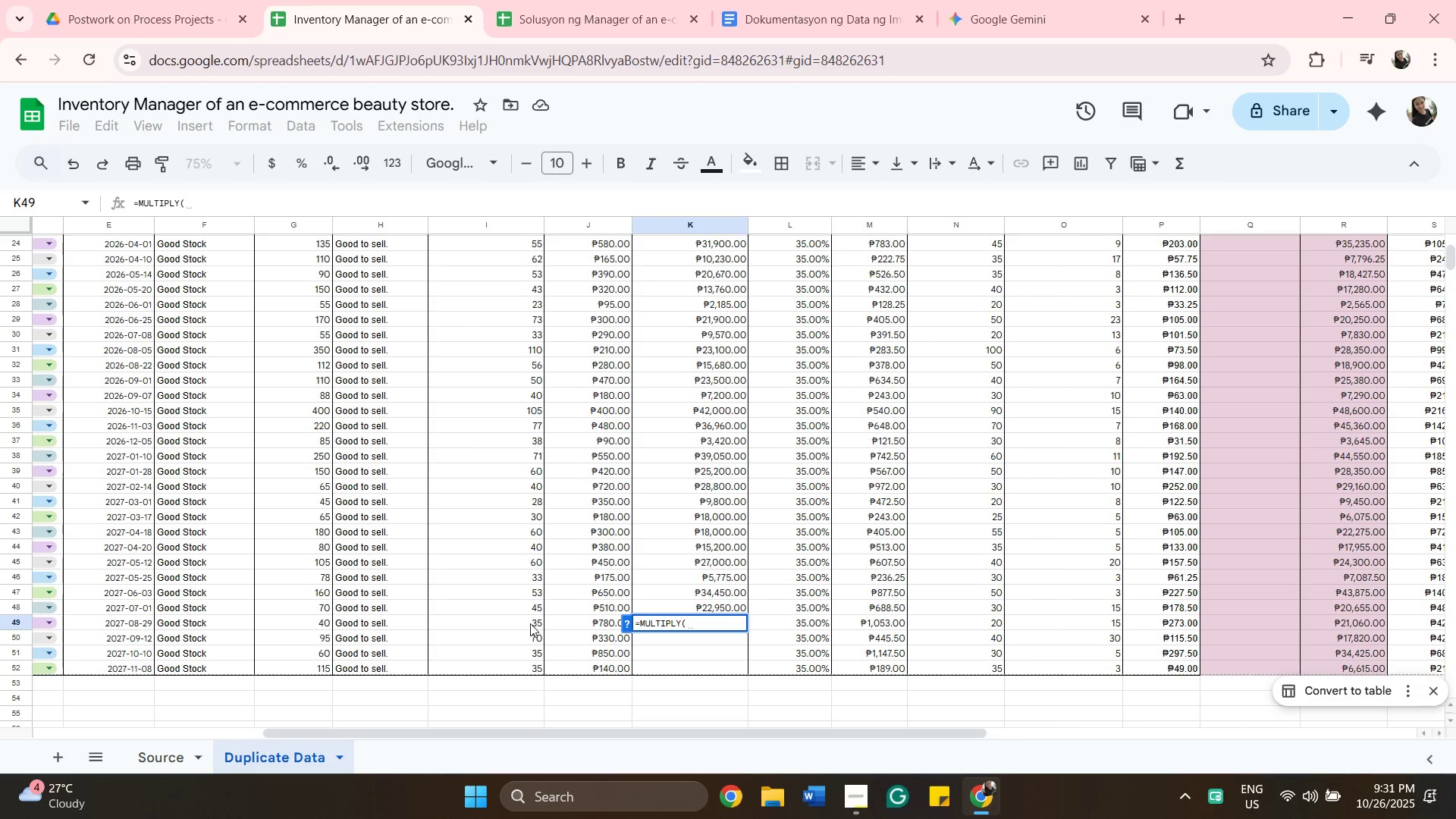 
left_click([529, 622])
 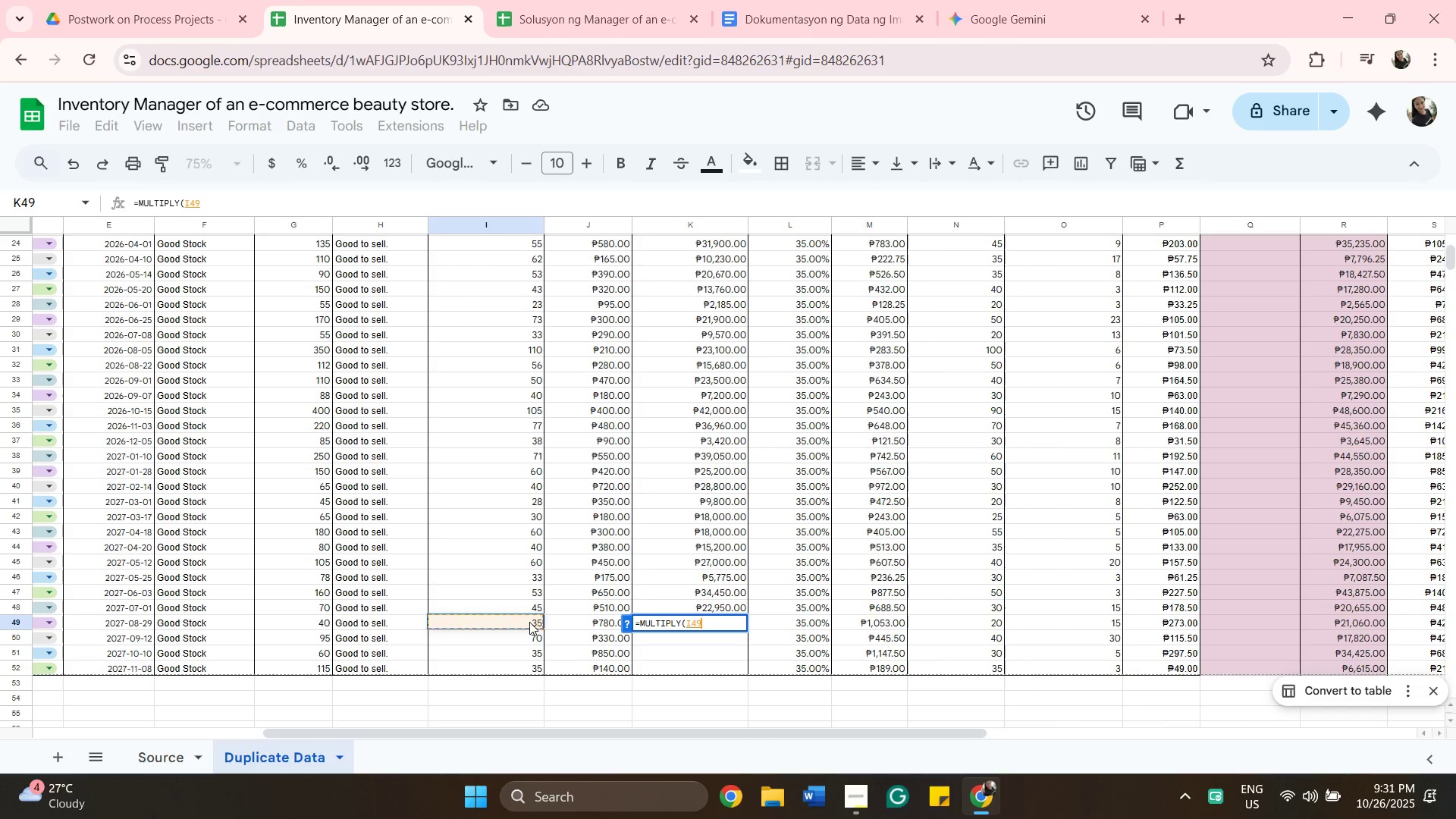 
key(Comma)
 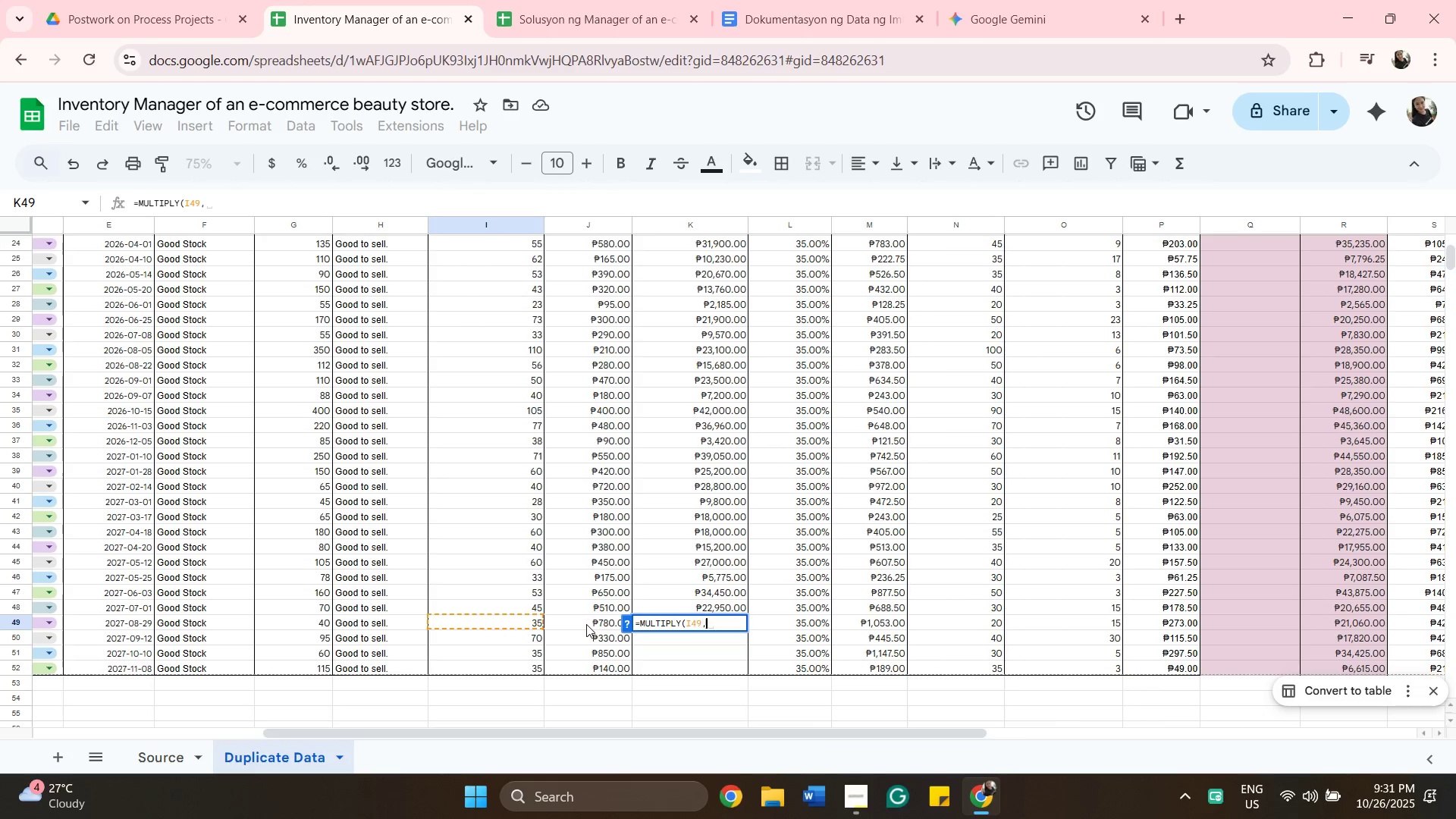 
left_click([586, 624])
 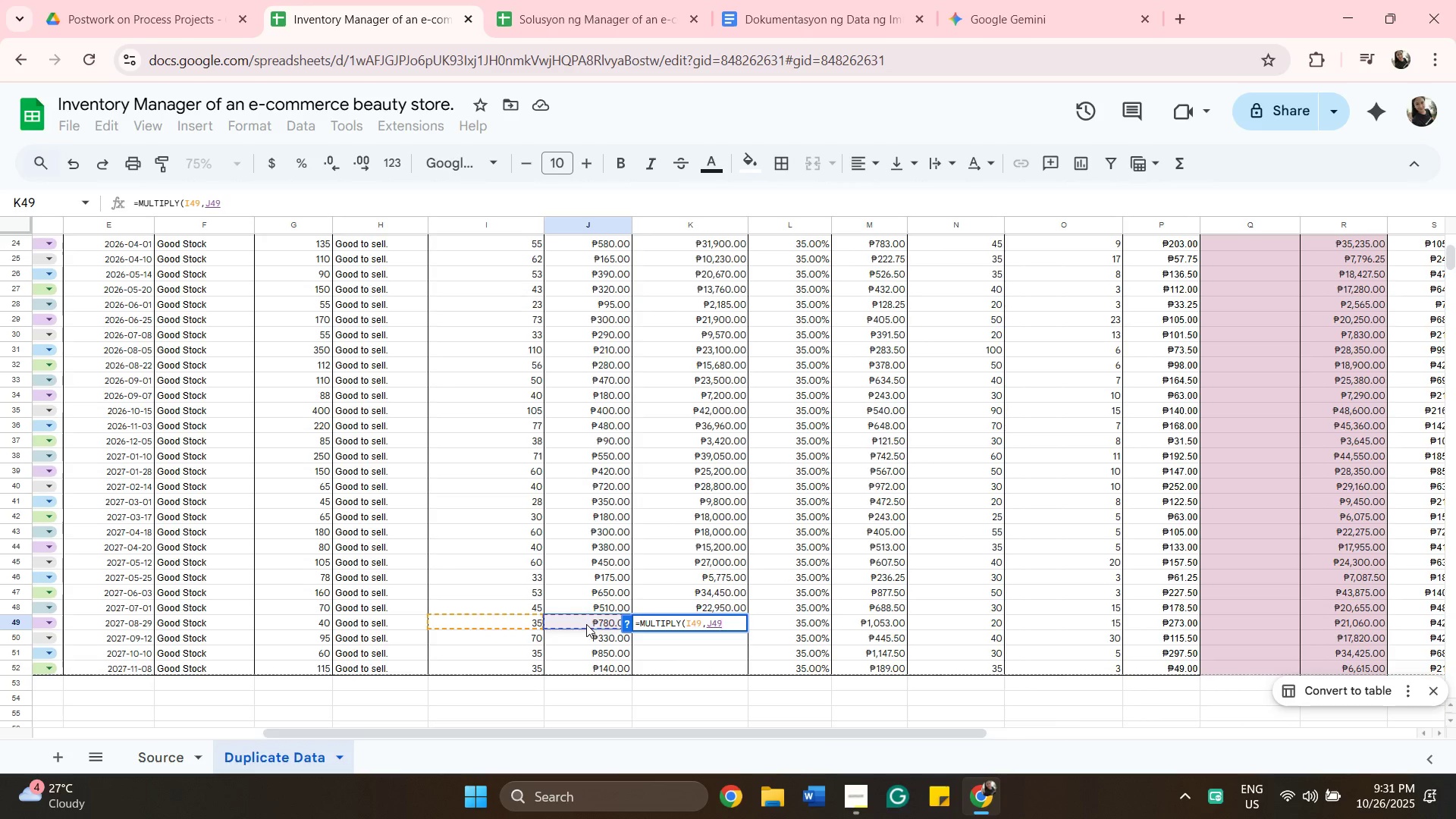 
key(Enter)
 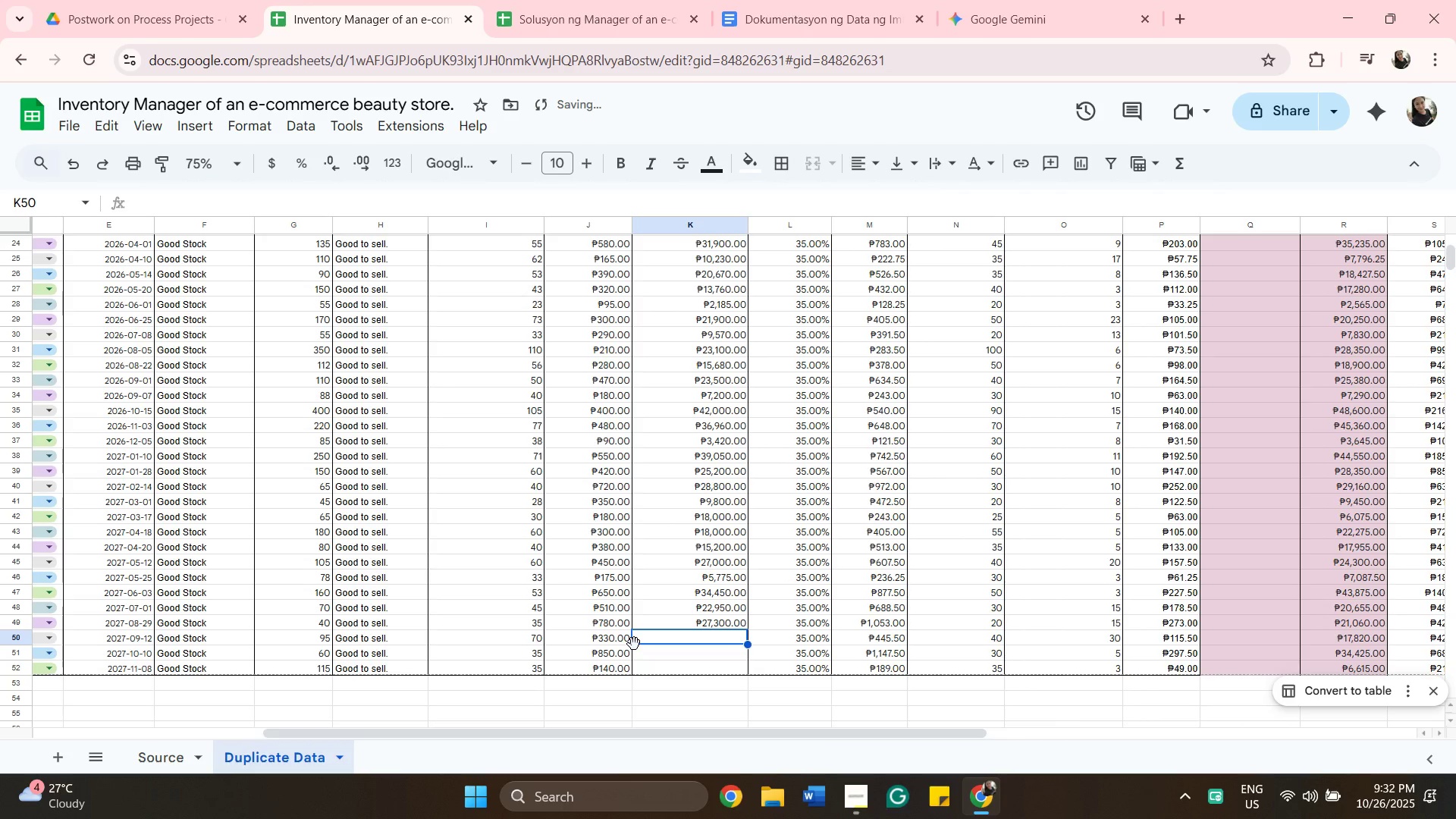 
type(=mu)
 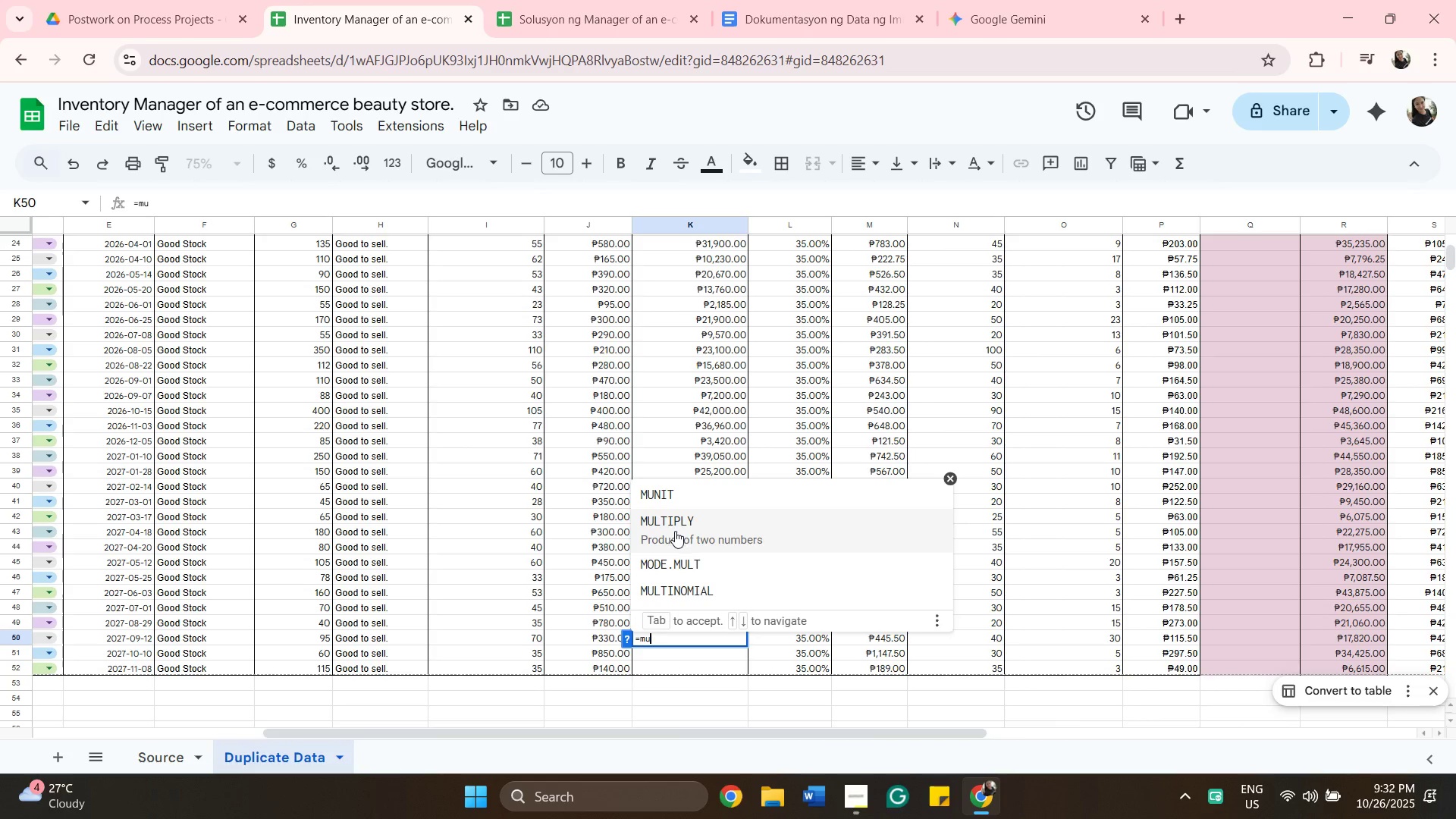 
left_click([676, 531])
 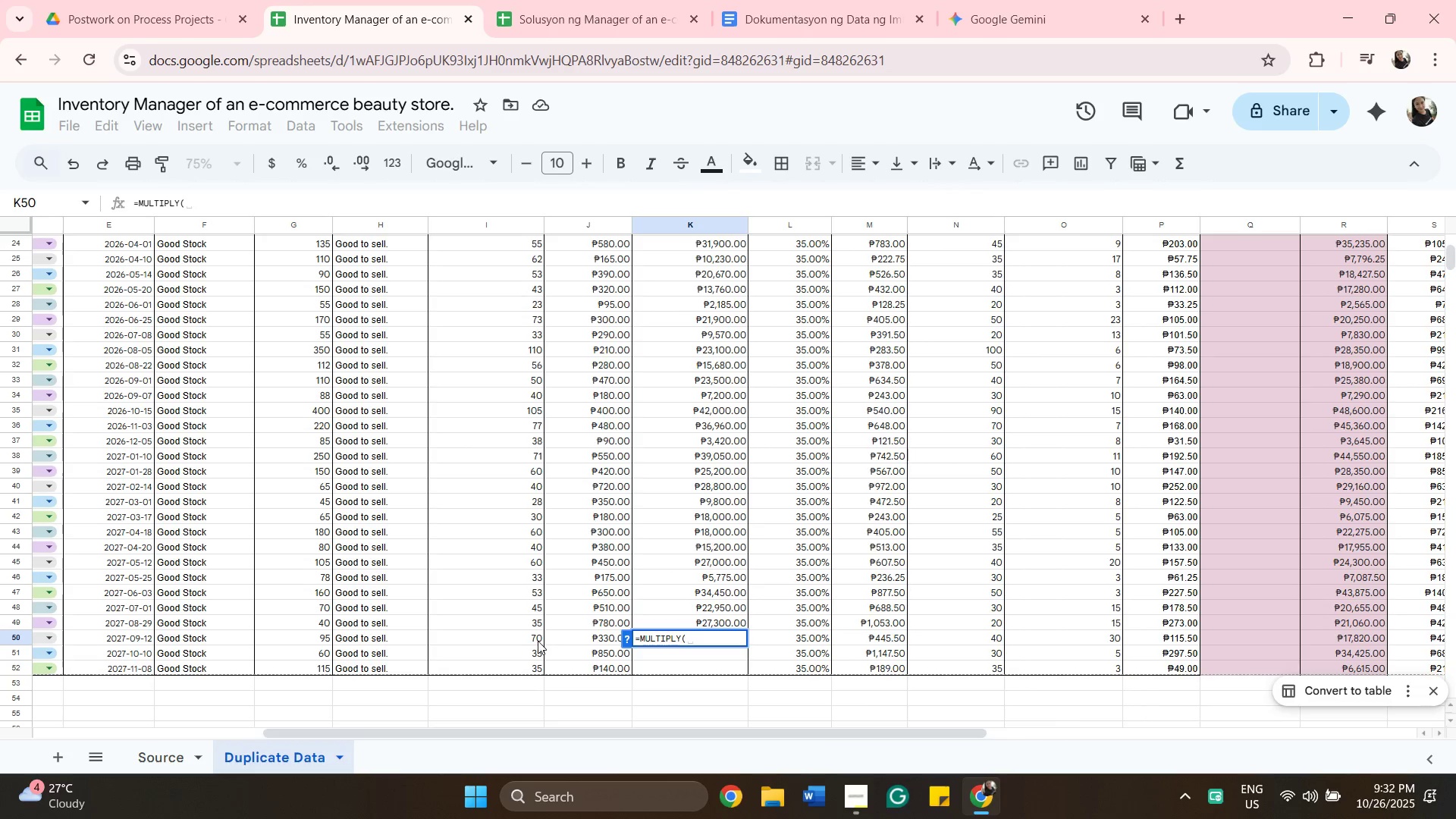 
left_click([537, 640])
 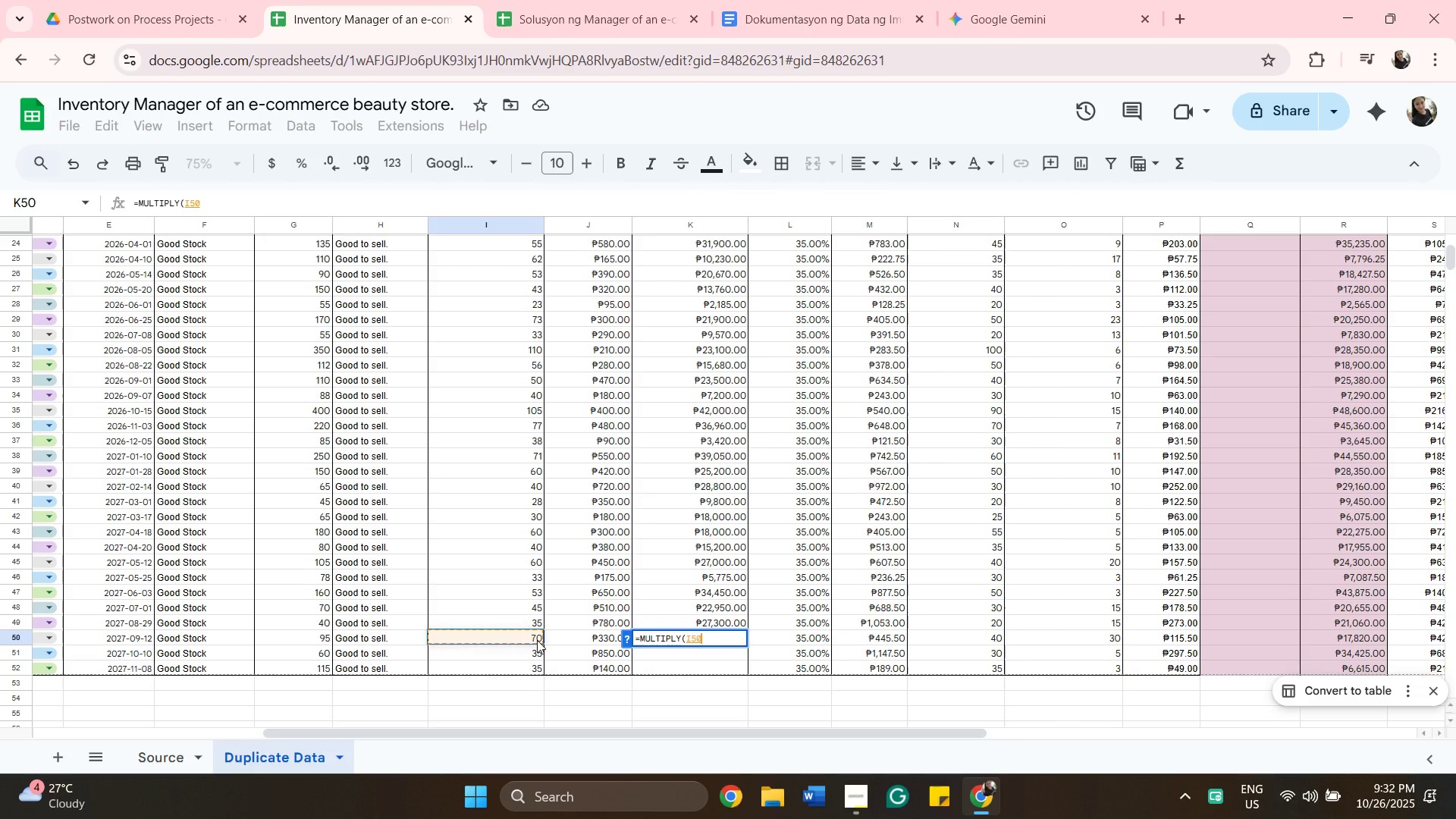 
key(Comma)
 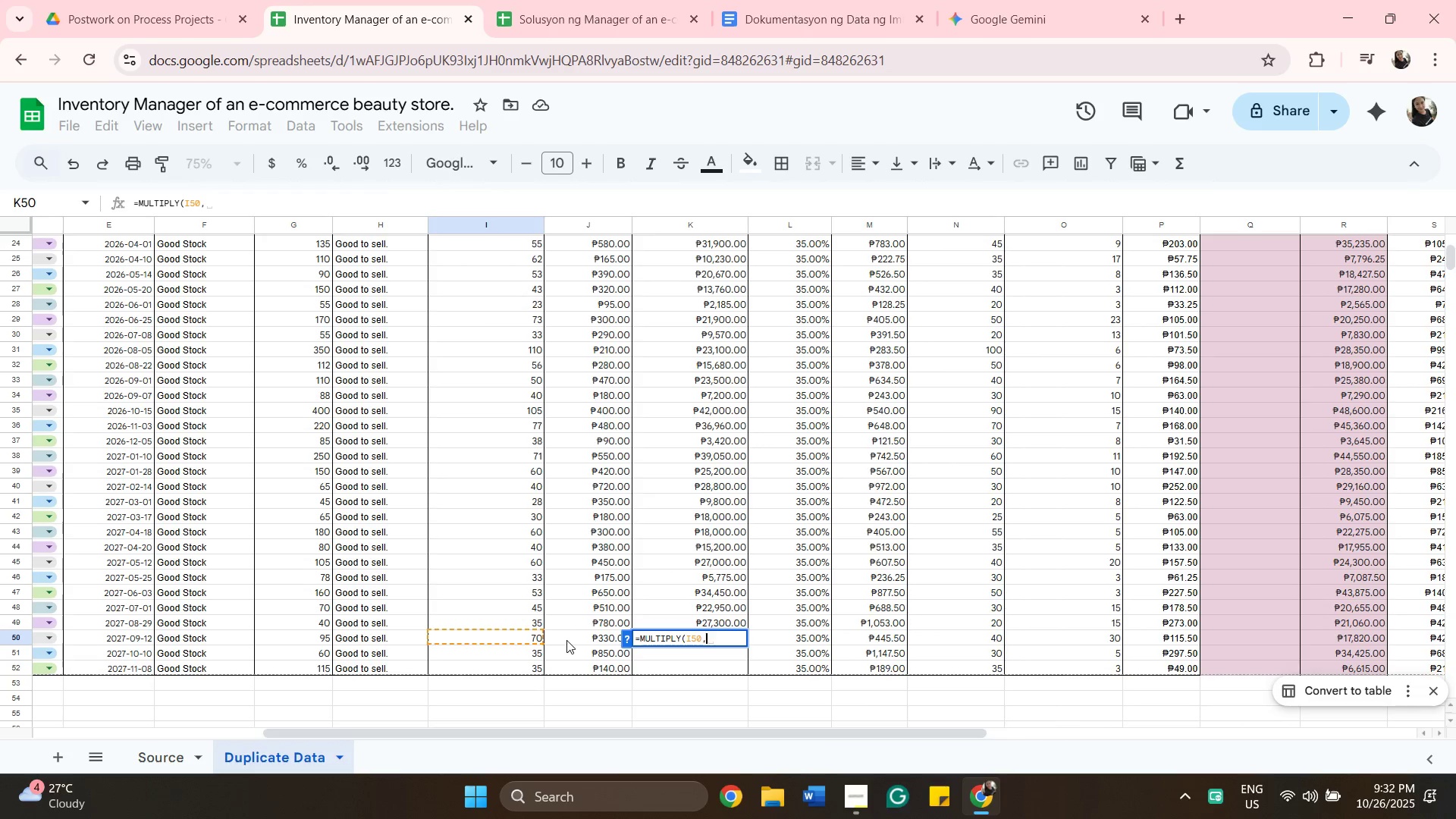 
left_click([566, 640])
 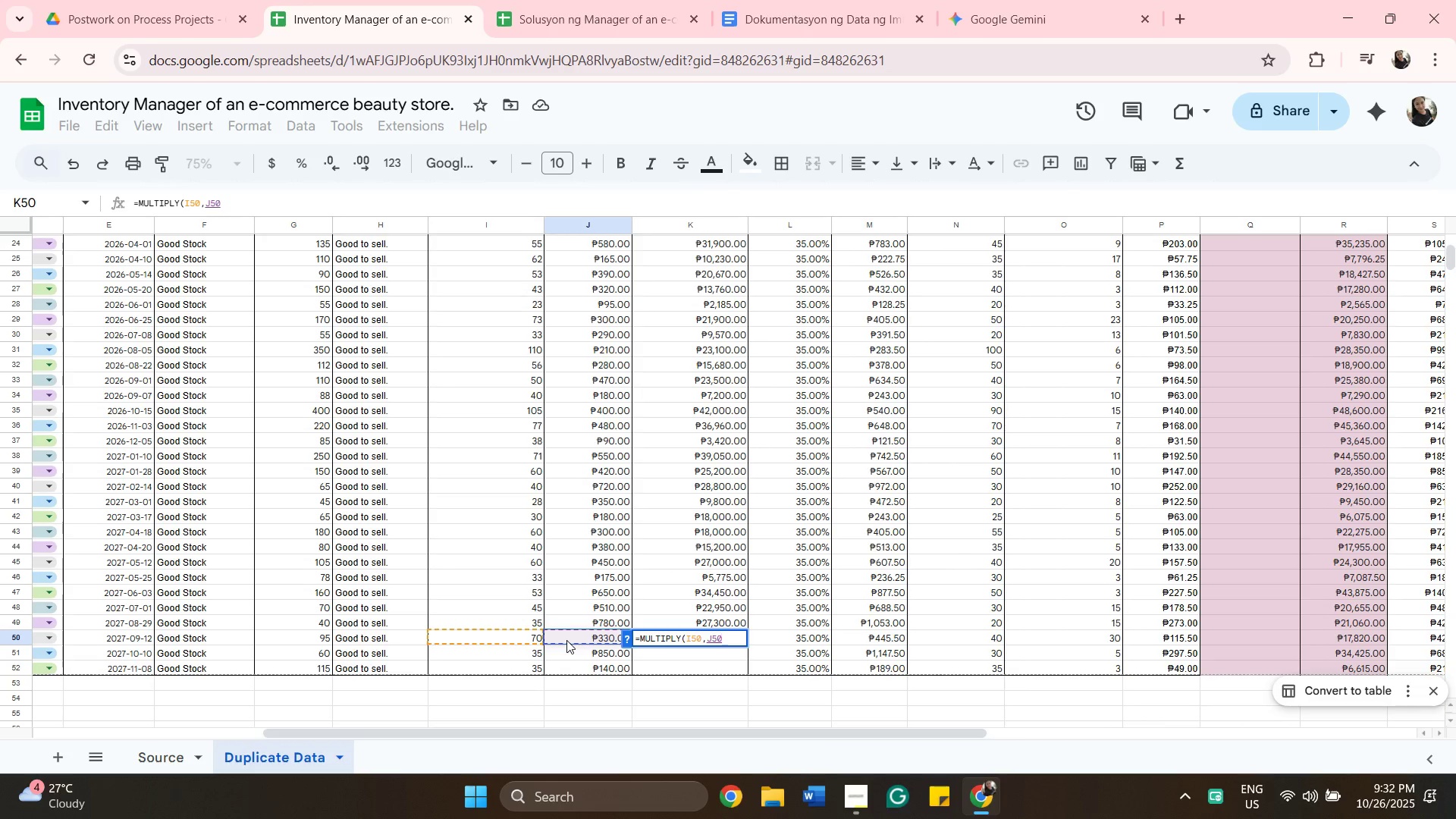 
key(Enter)
 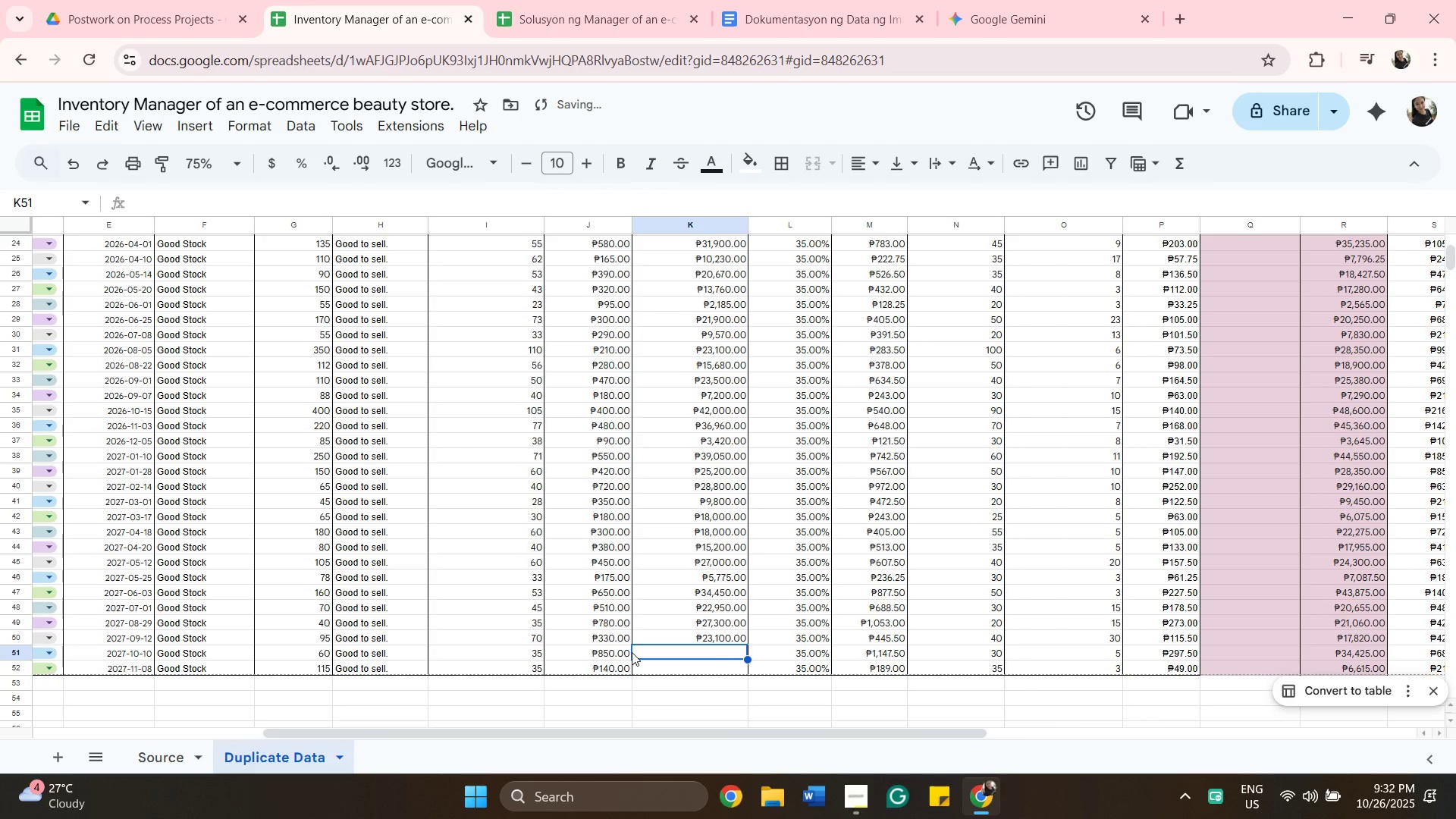 
type(=mu)
 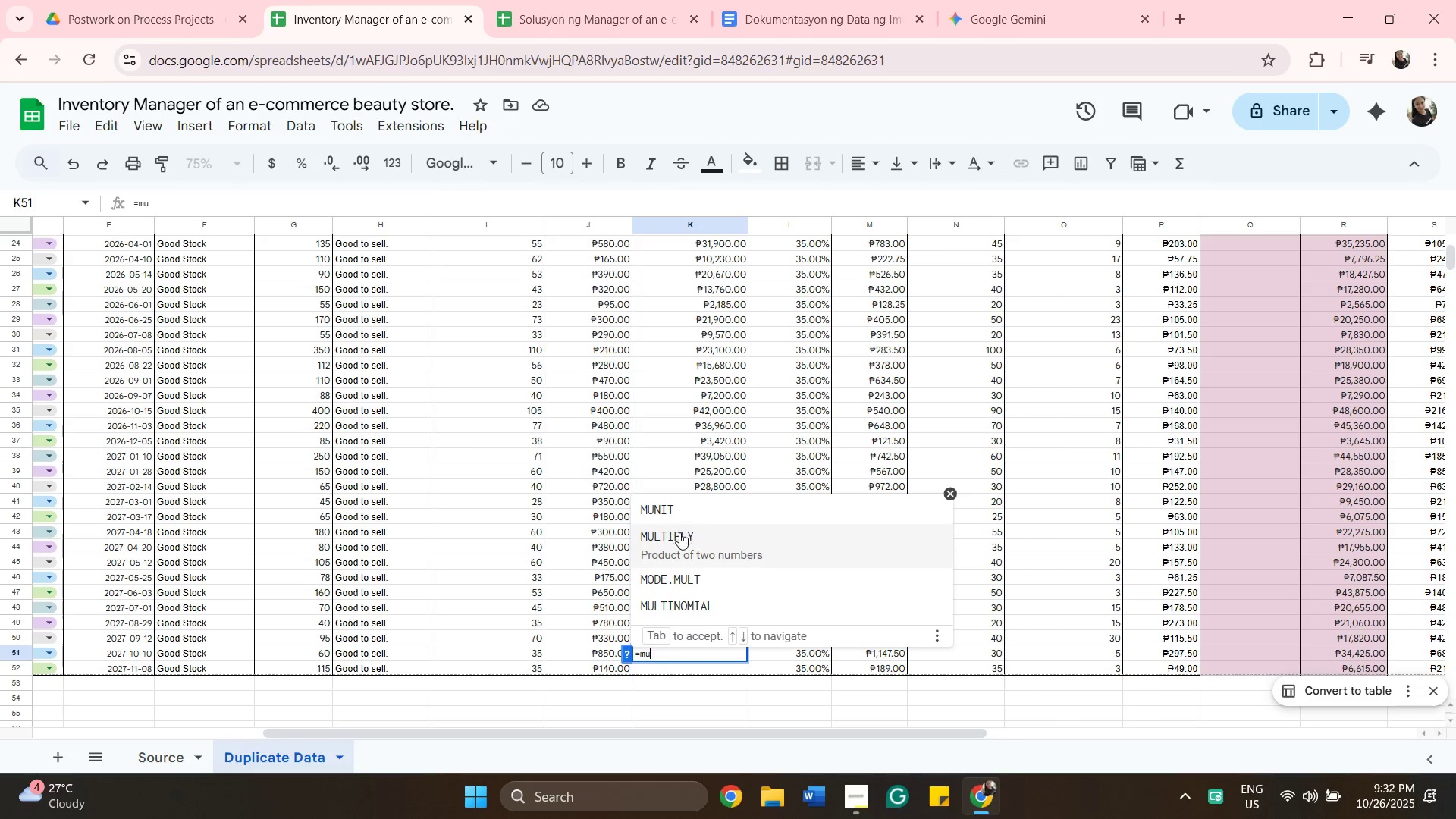 
left_click([682, 536])
 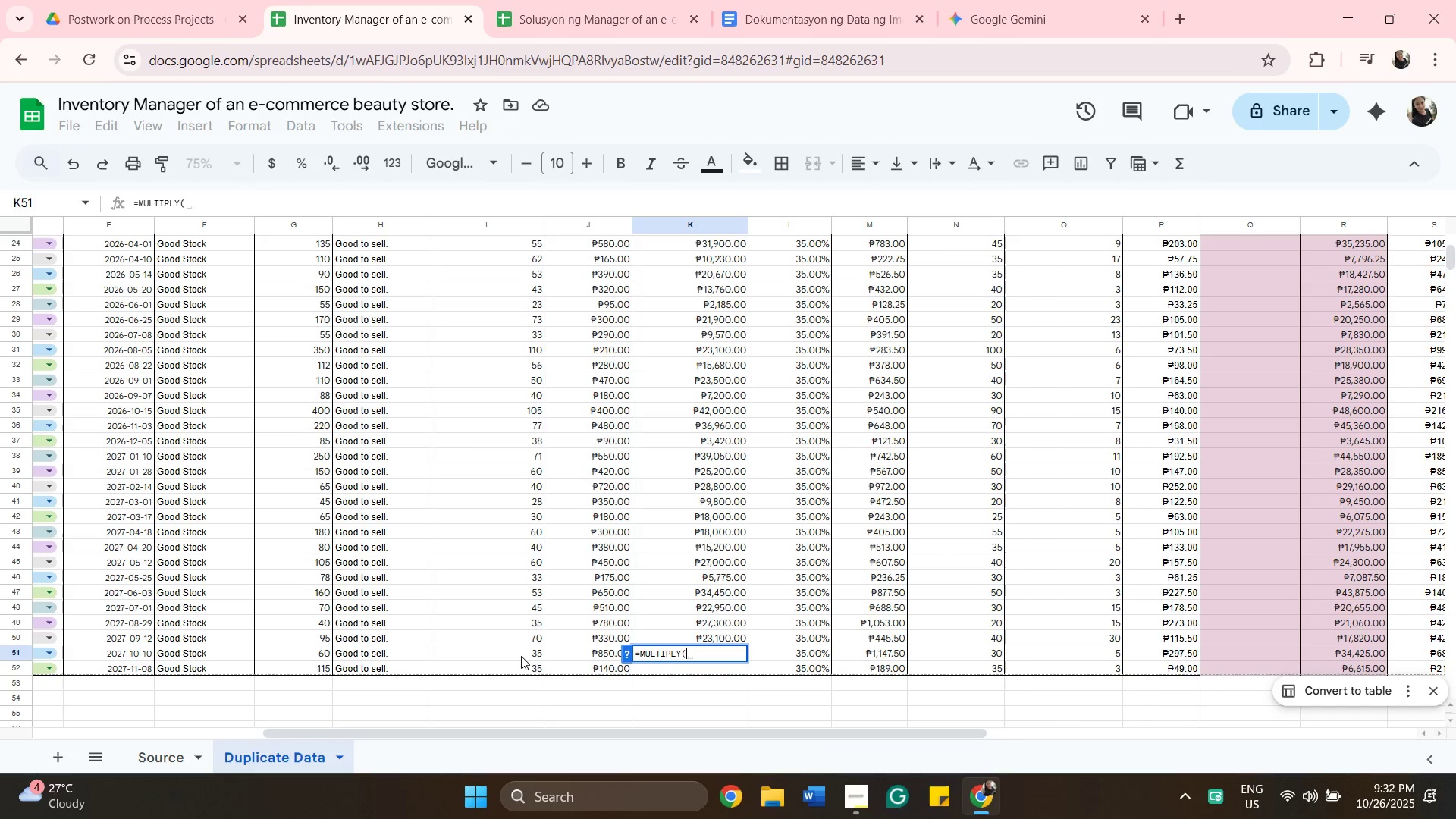 
left_click([521, 656])
 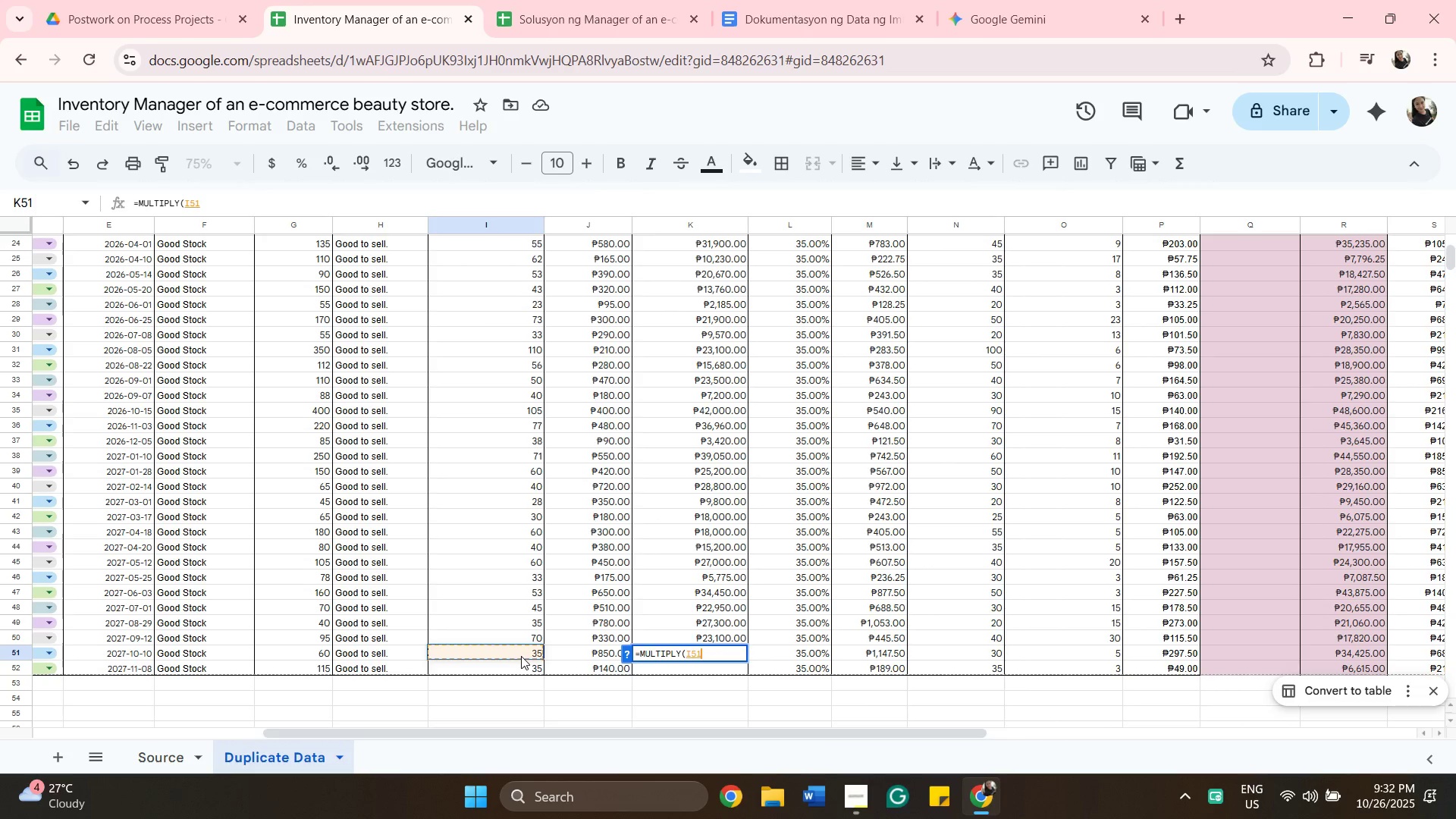 
key(Comma)
 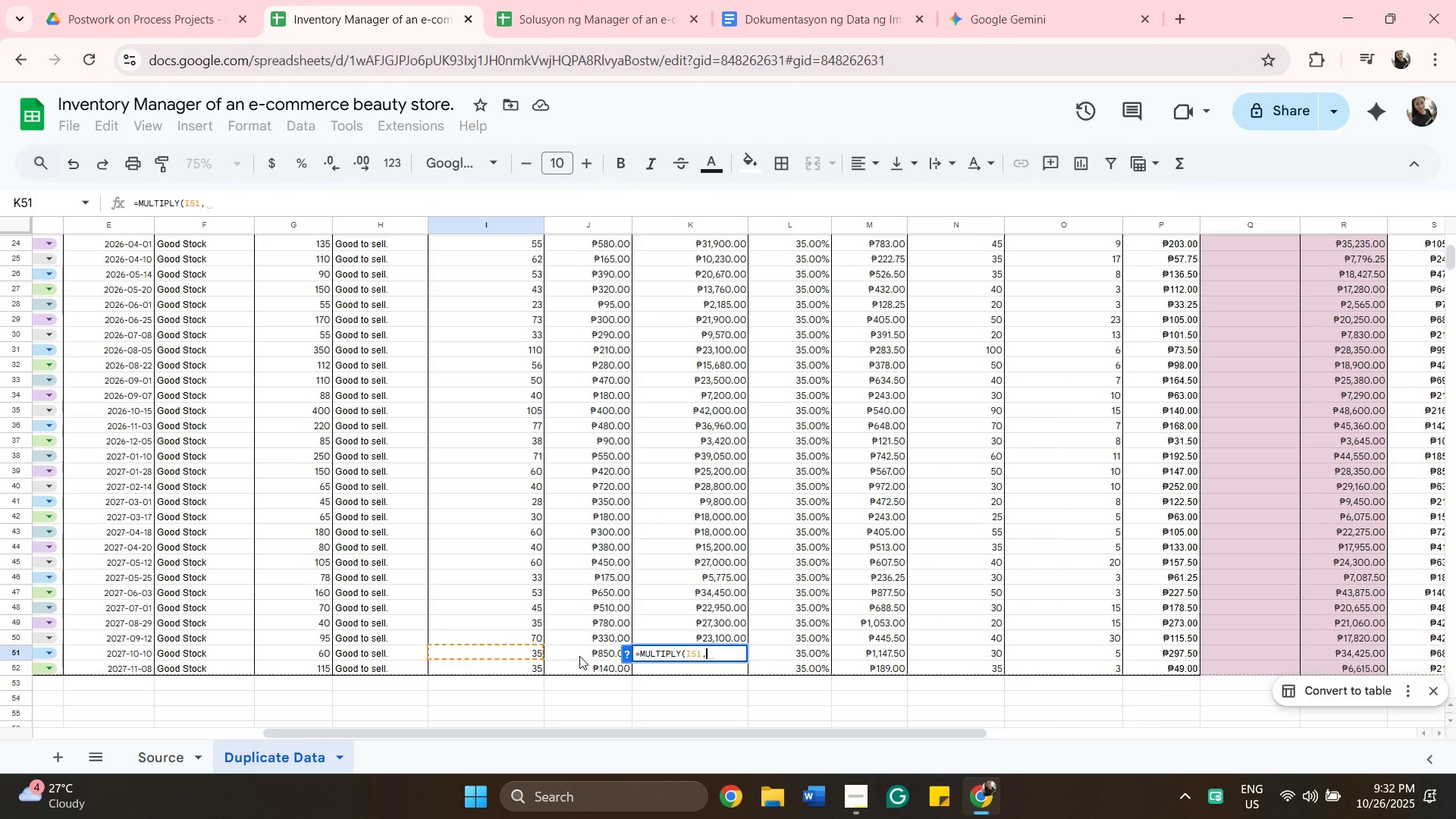 
left_click([579, 656])
 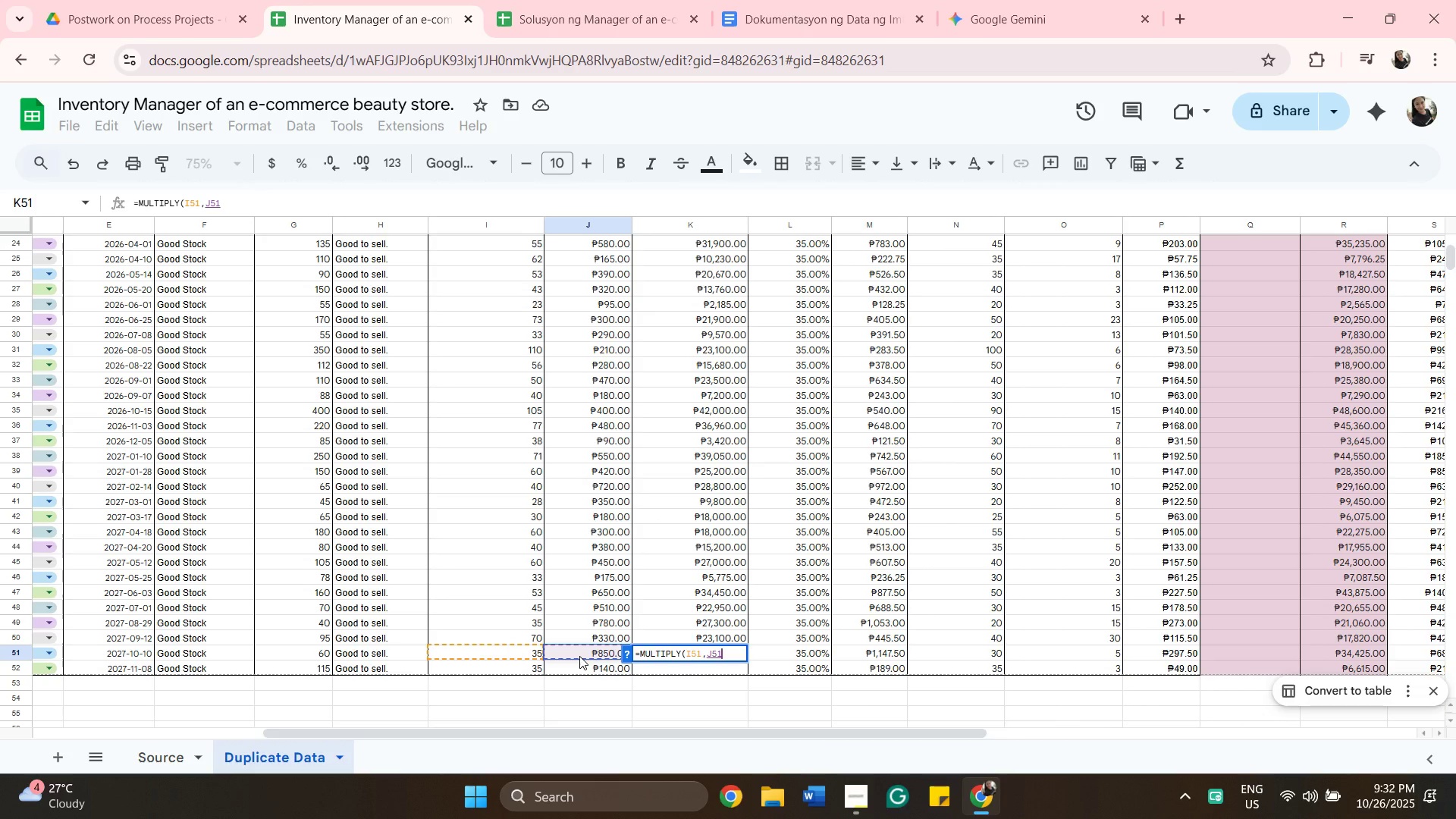 
key(Enter)
 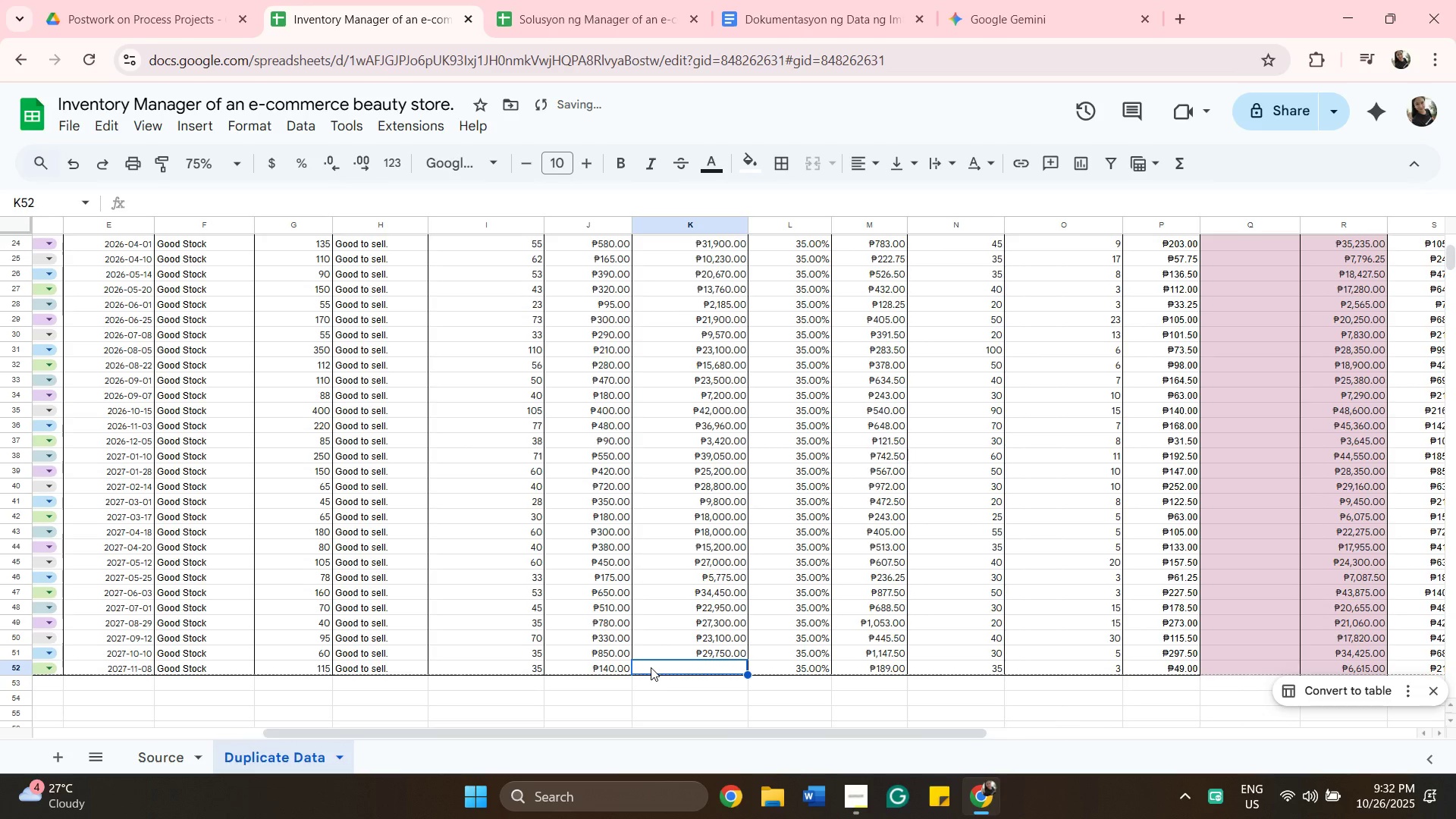 
type(=mu)
 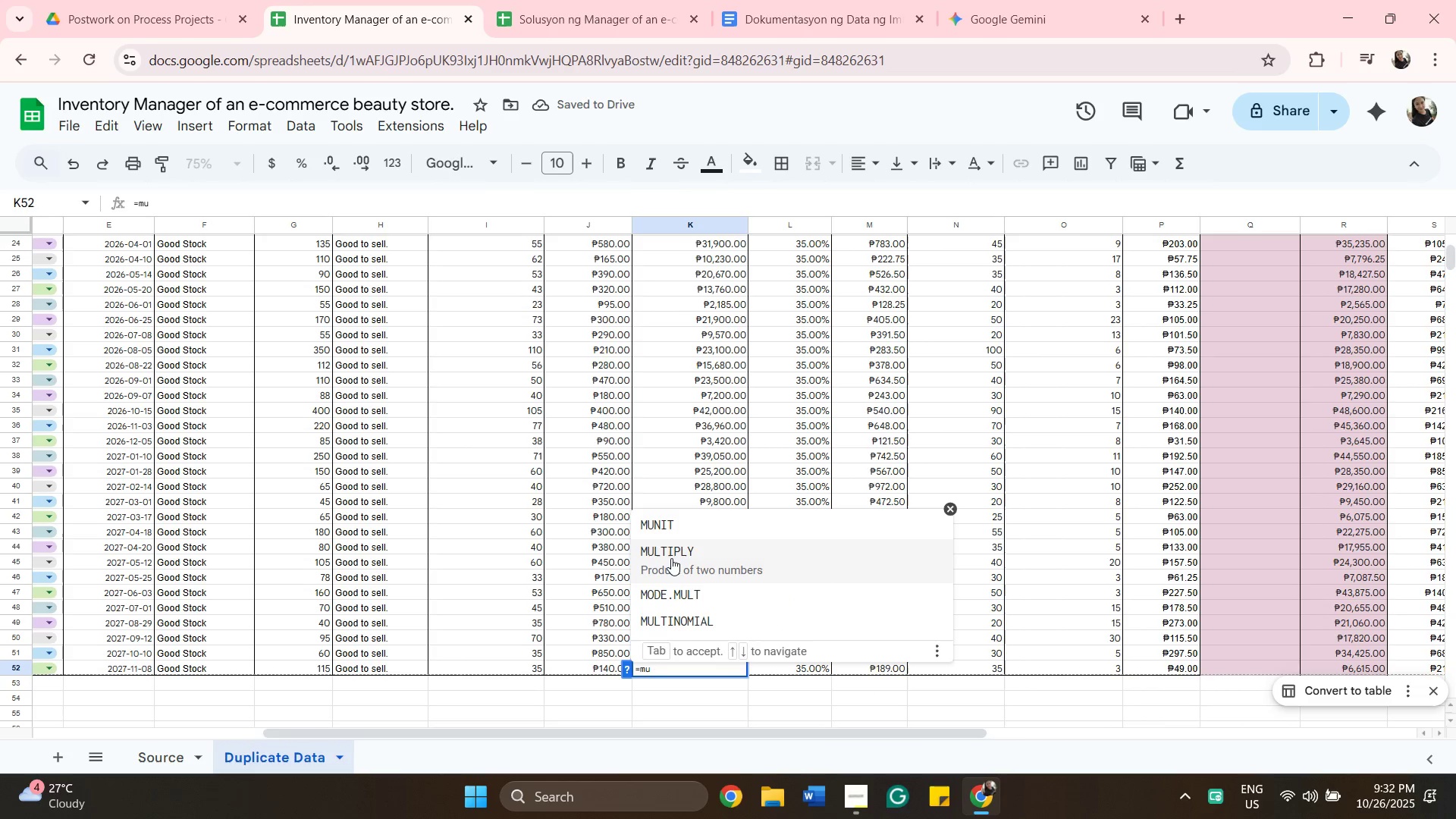 
left_click([671, 558])
 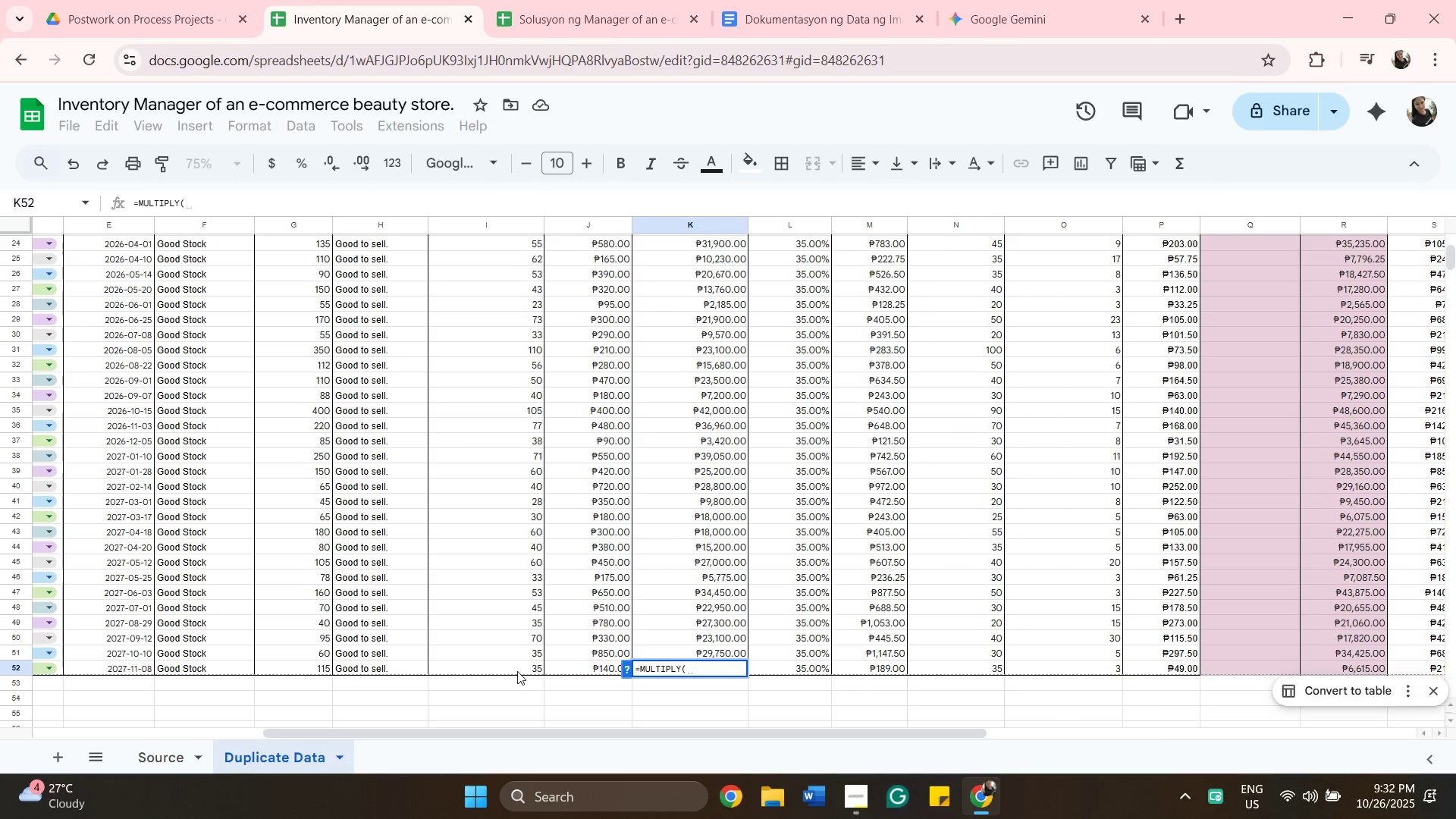 
left_click([516, 671])
 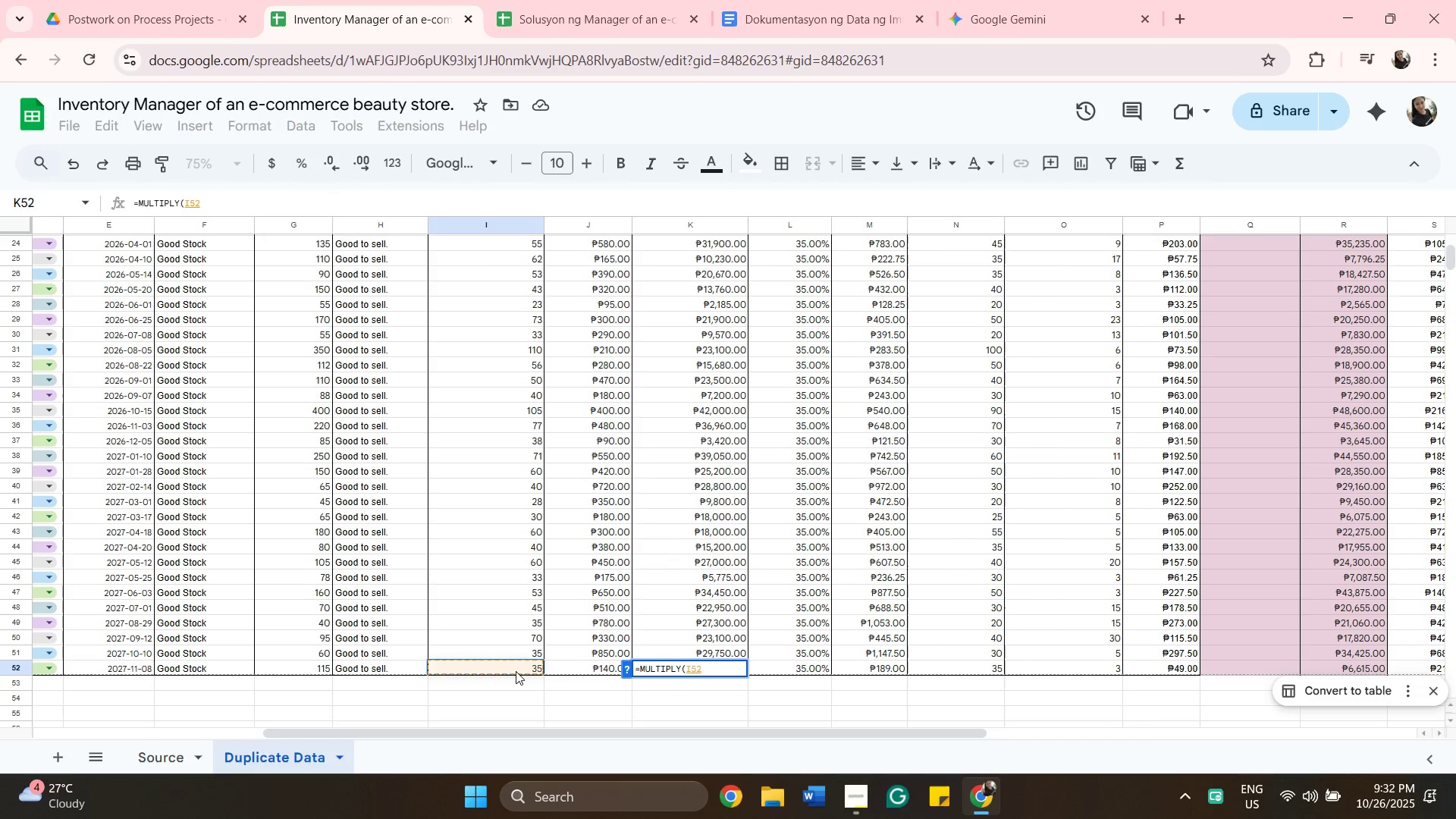 
key(Comma)
 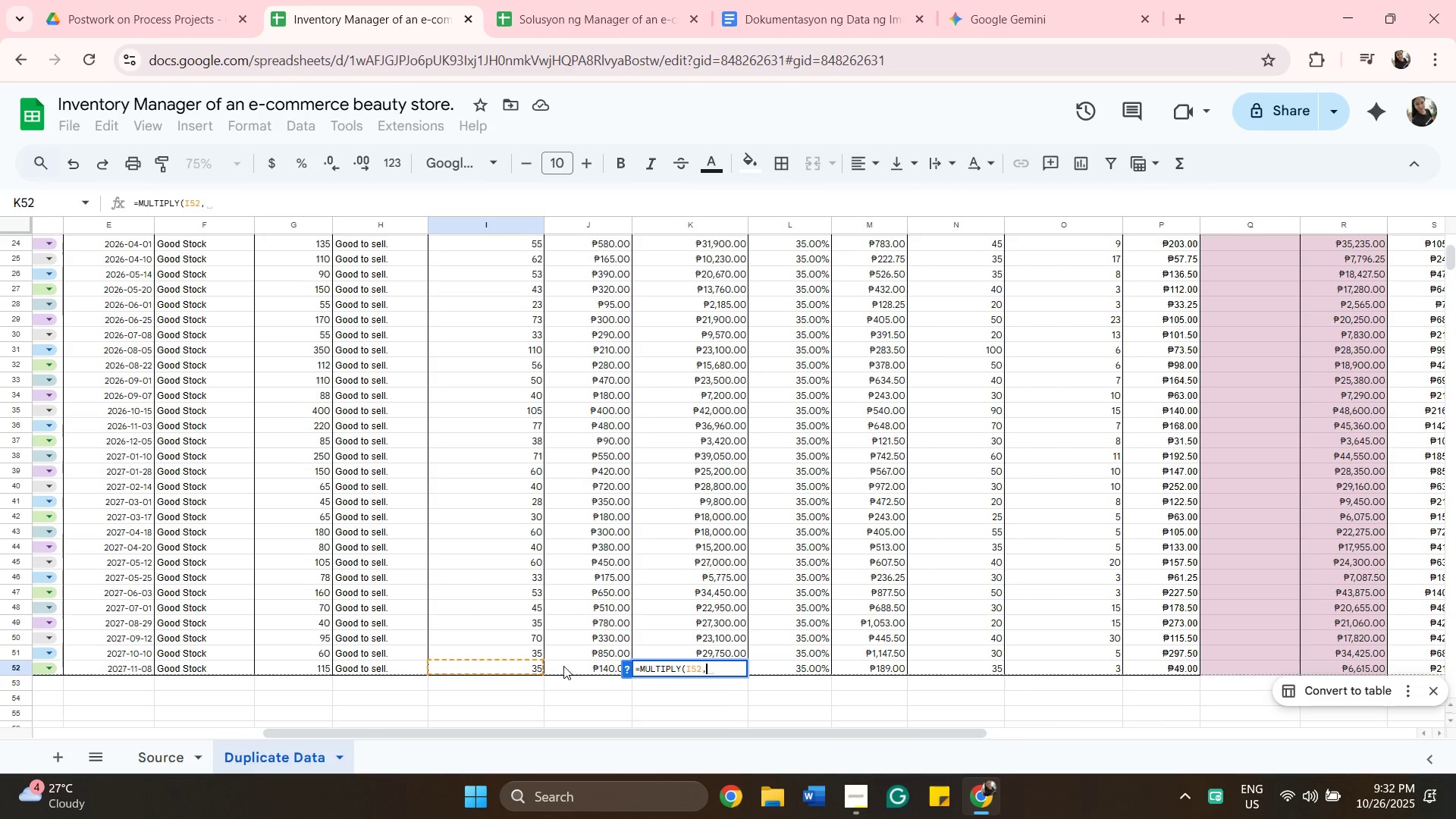 
left_click([563, 667])
 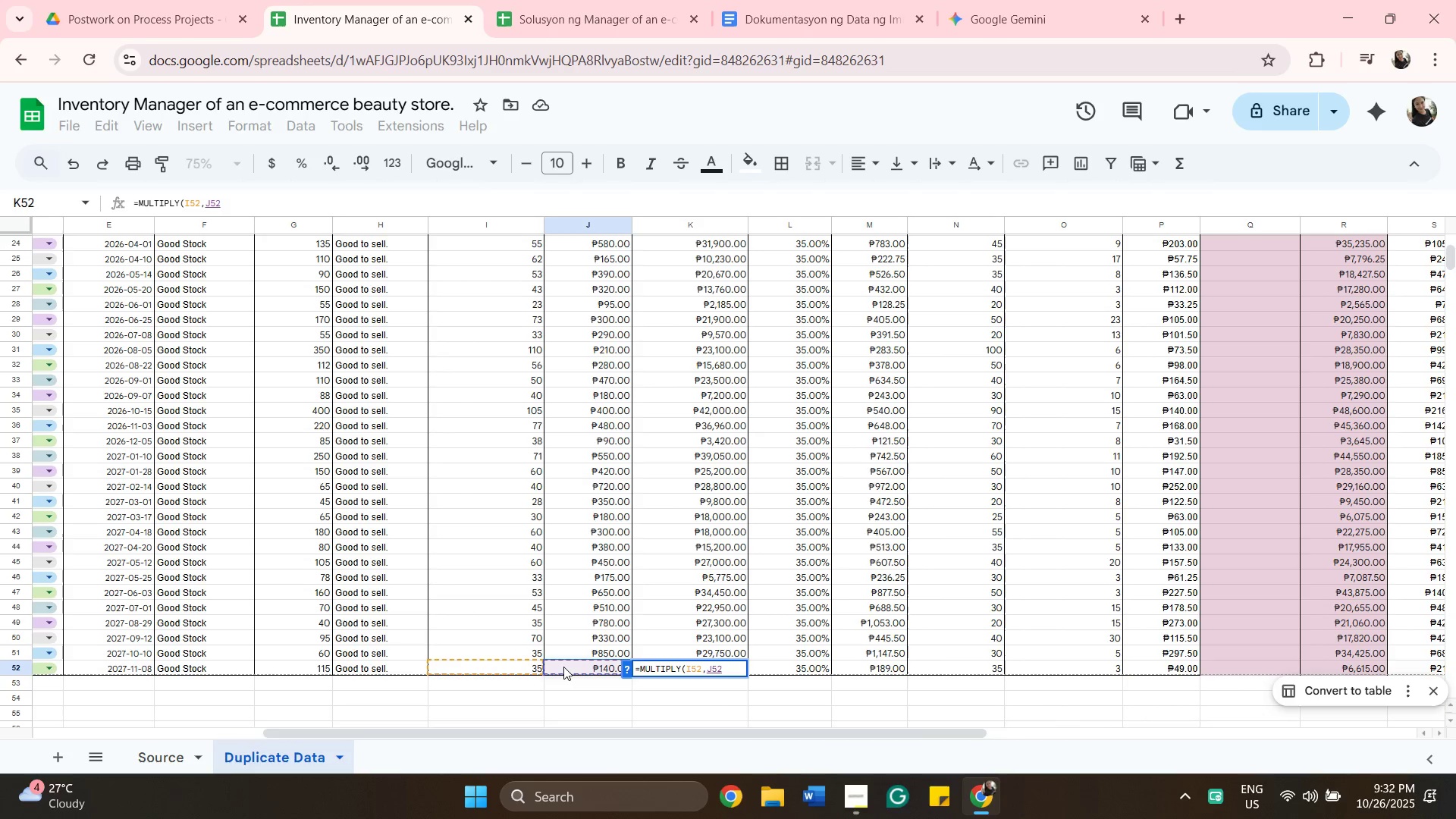 
key(Enter)
 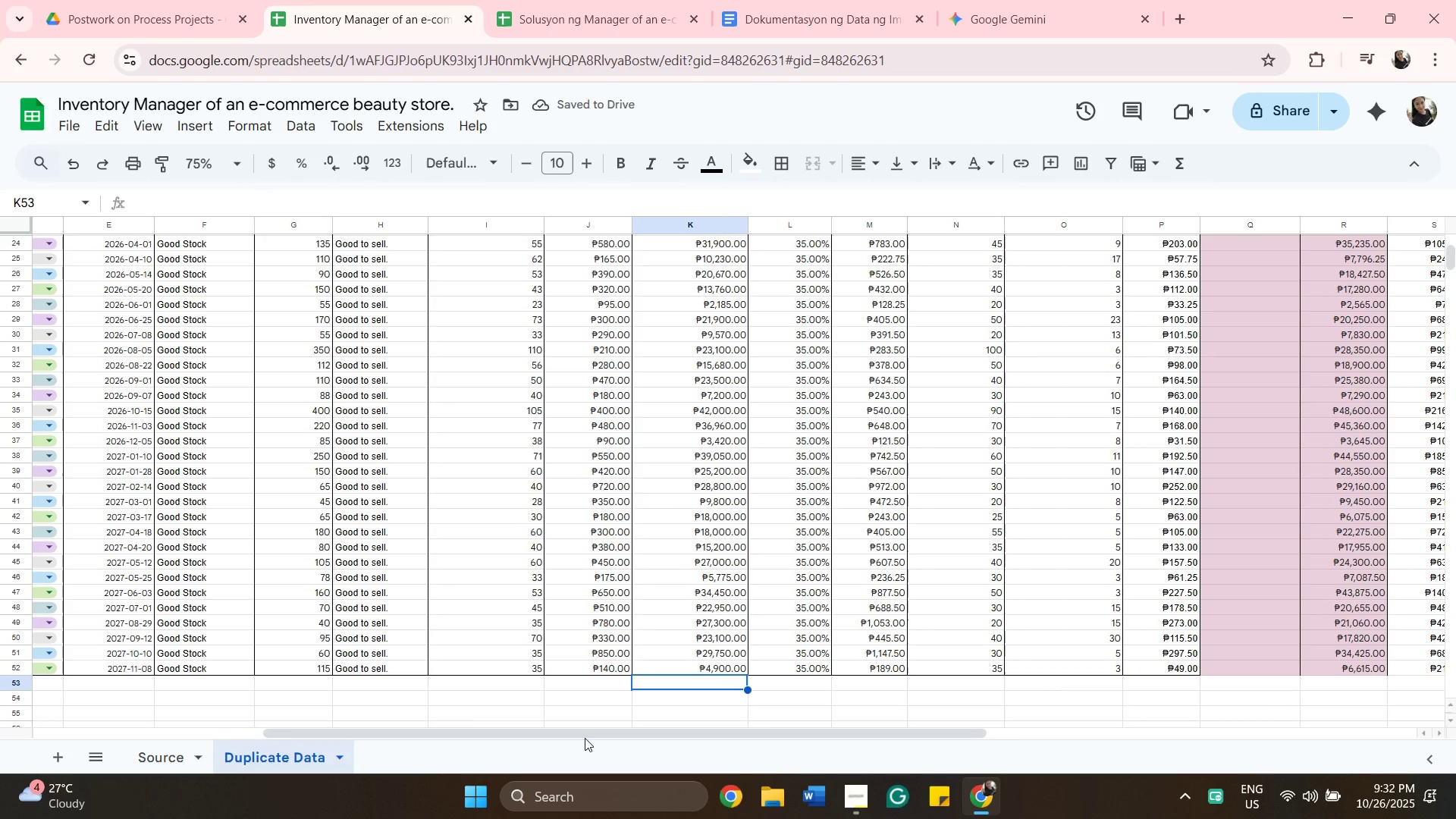 
left_click_drag(start_coordinate=[585, 736], to_coordinate=[651, 735])
 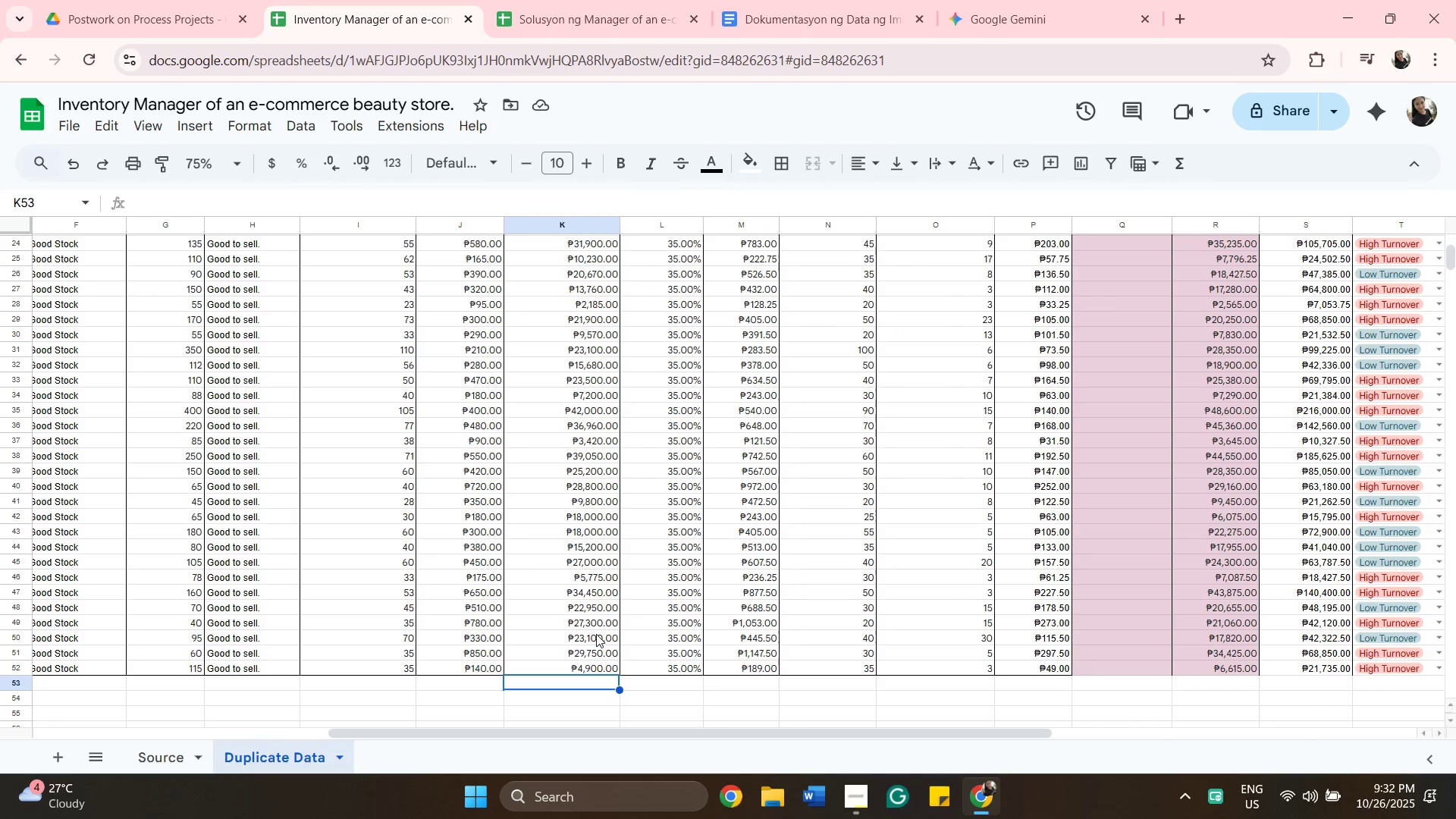 
scroll: coordinate [585, 583], scroll_direction: up, amount: 11.0
 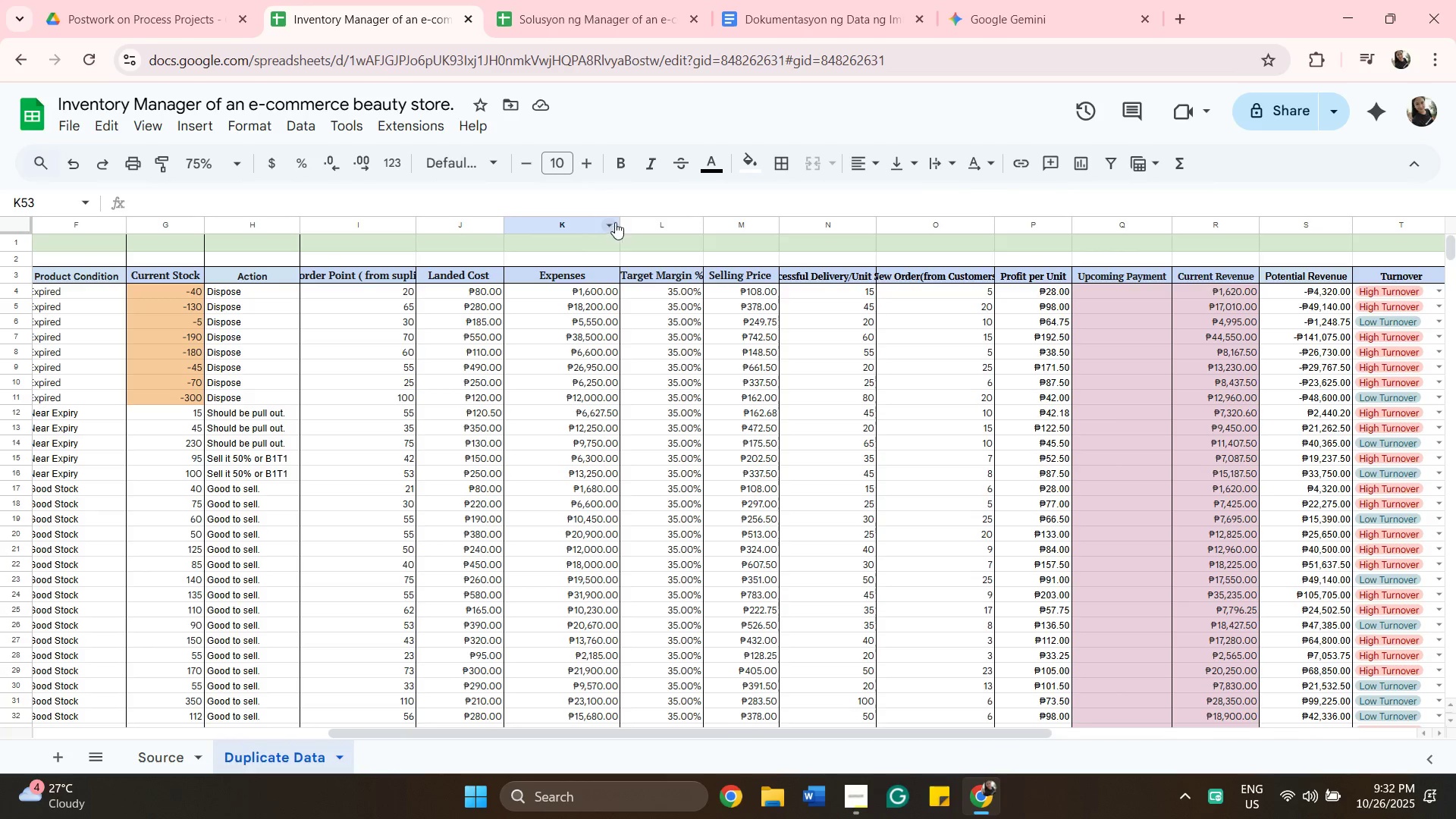 
left_click_drag(start_coordinate=[619, 224], to_coordinate=[601, 231])
 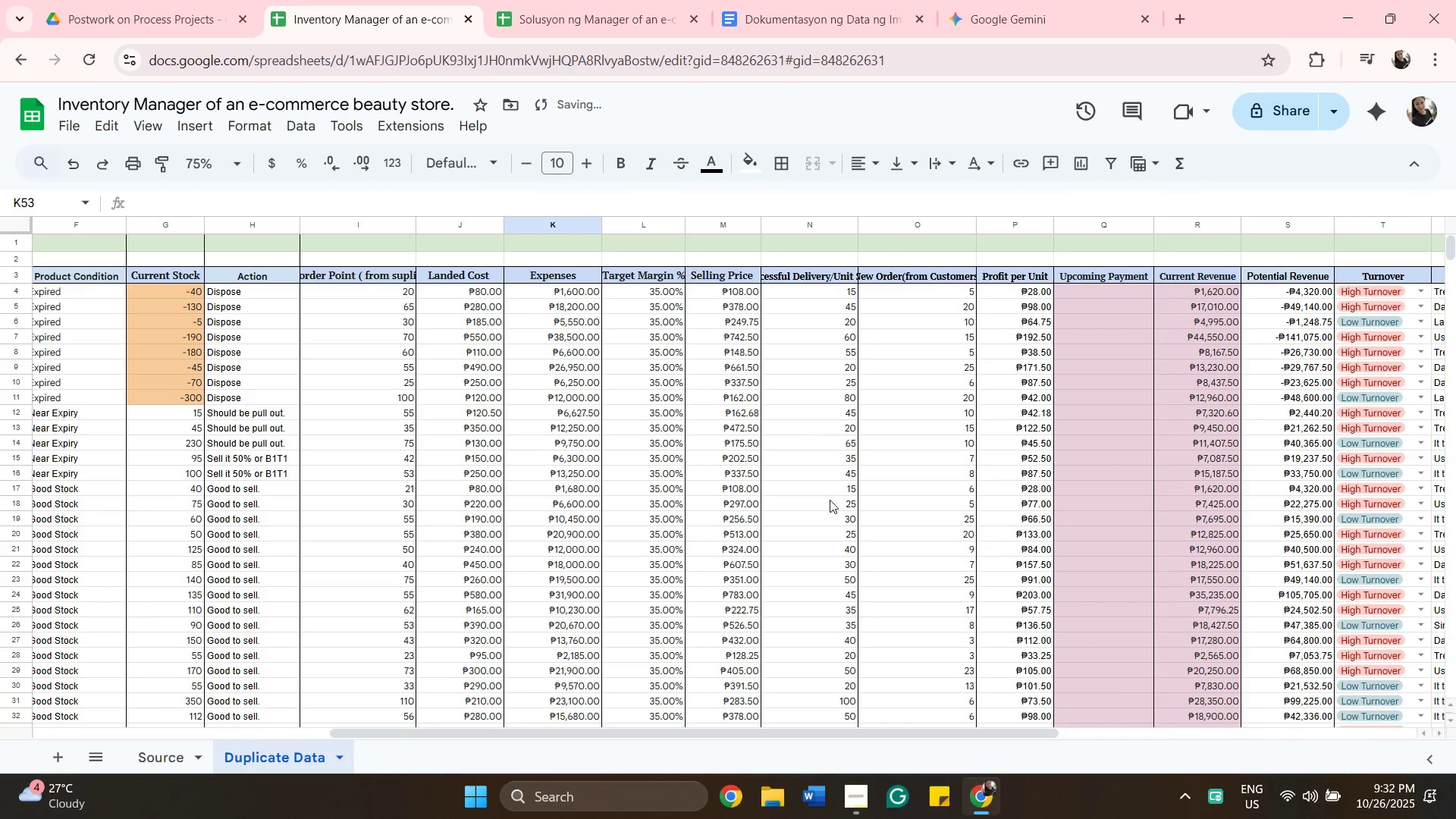 
scroll: coordinate [835, 562], scroll_direction: down, amount: 1.0
 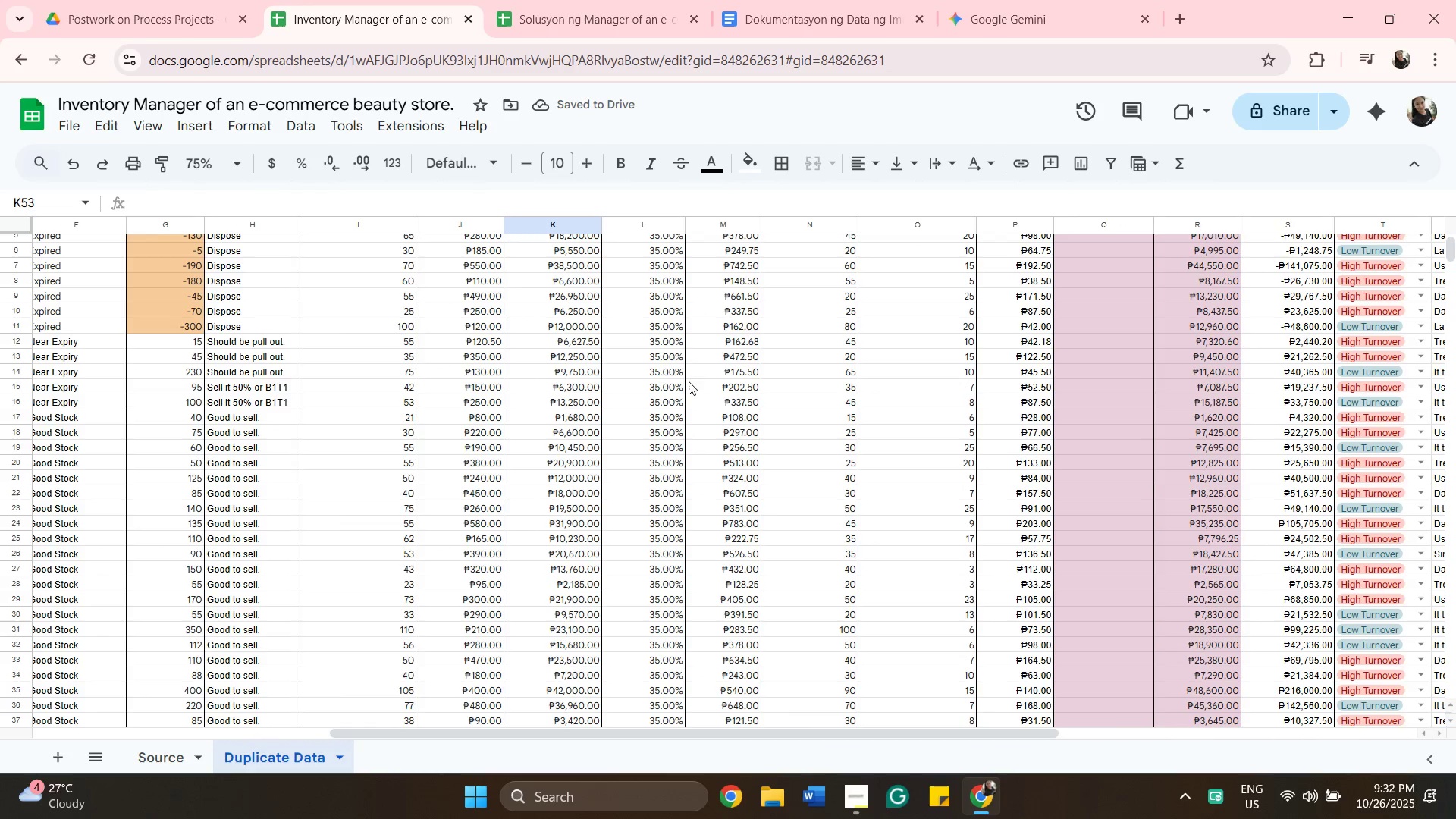 
scroll: coordinate [658, 334], scroll_direction: up, amount: 2.0
 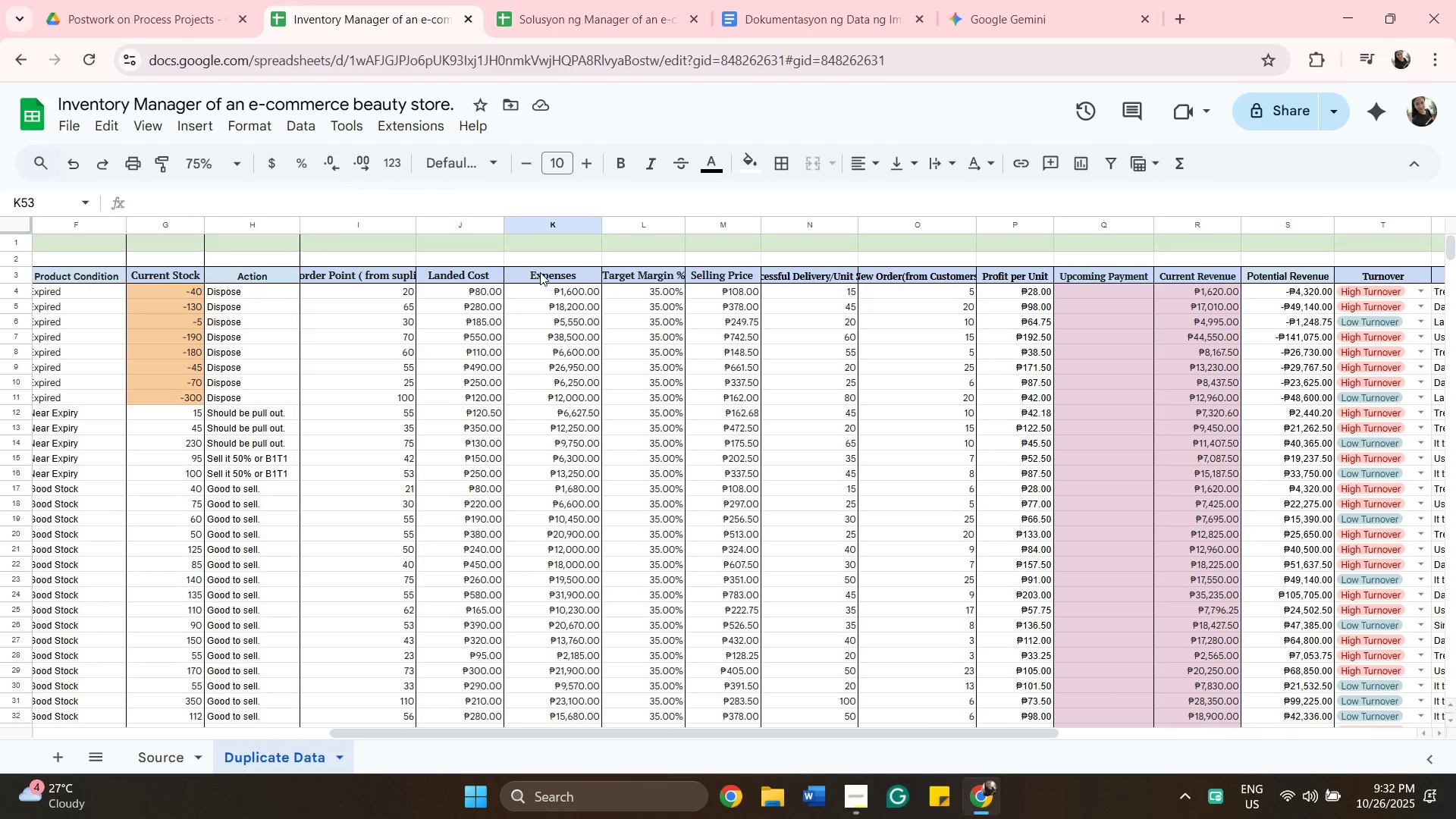 
left_click([540, 272])
 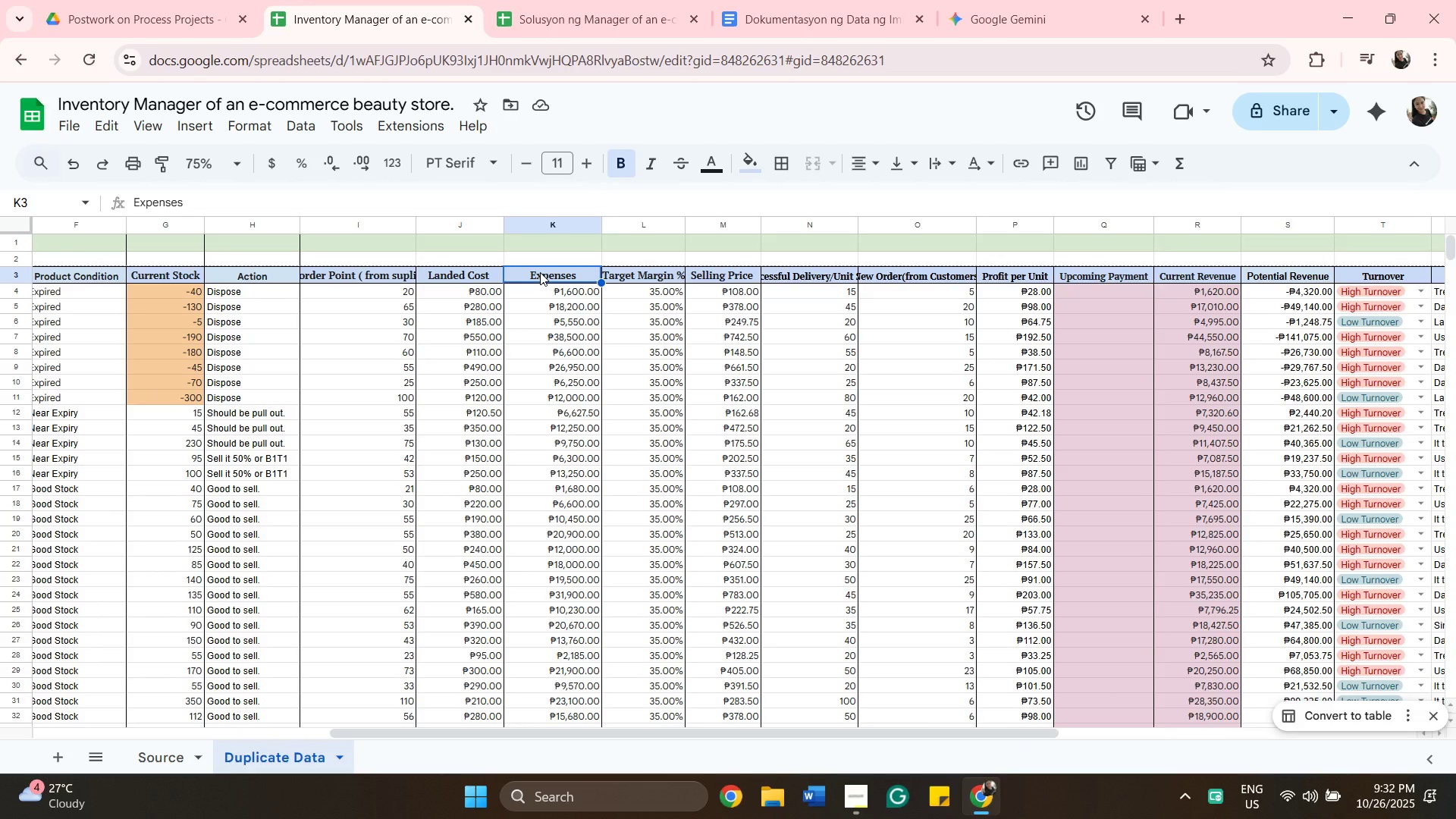 
scroll: coordinate [546, 313], scroll_direction: down, amount: 8.0
 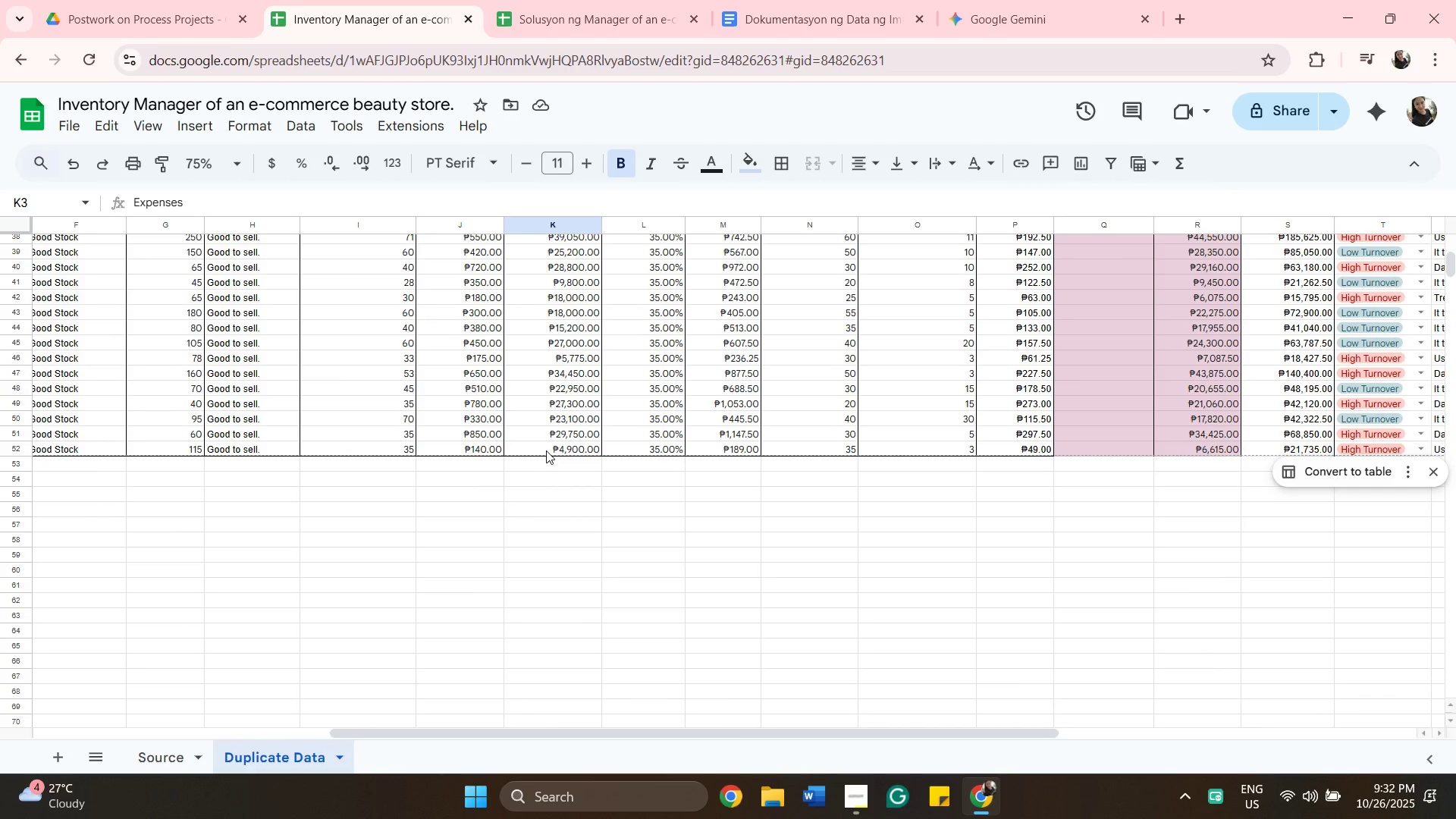 
hold_key(key=ShiftLeft, duration=0.6)
left_click([546, 450])
 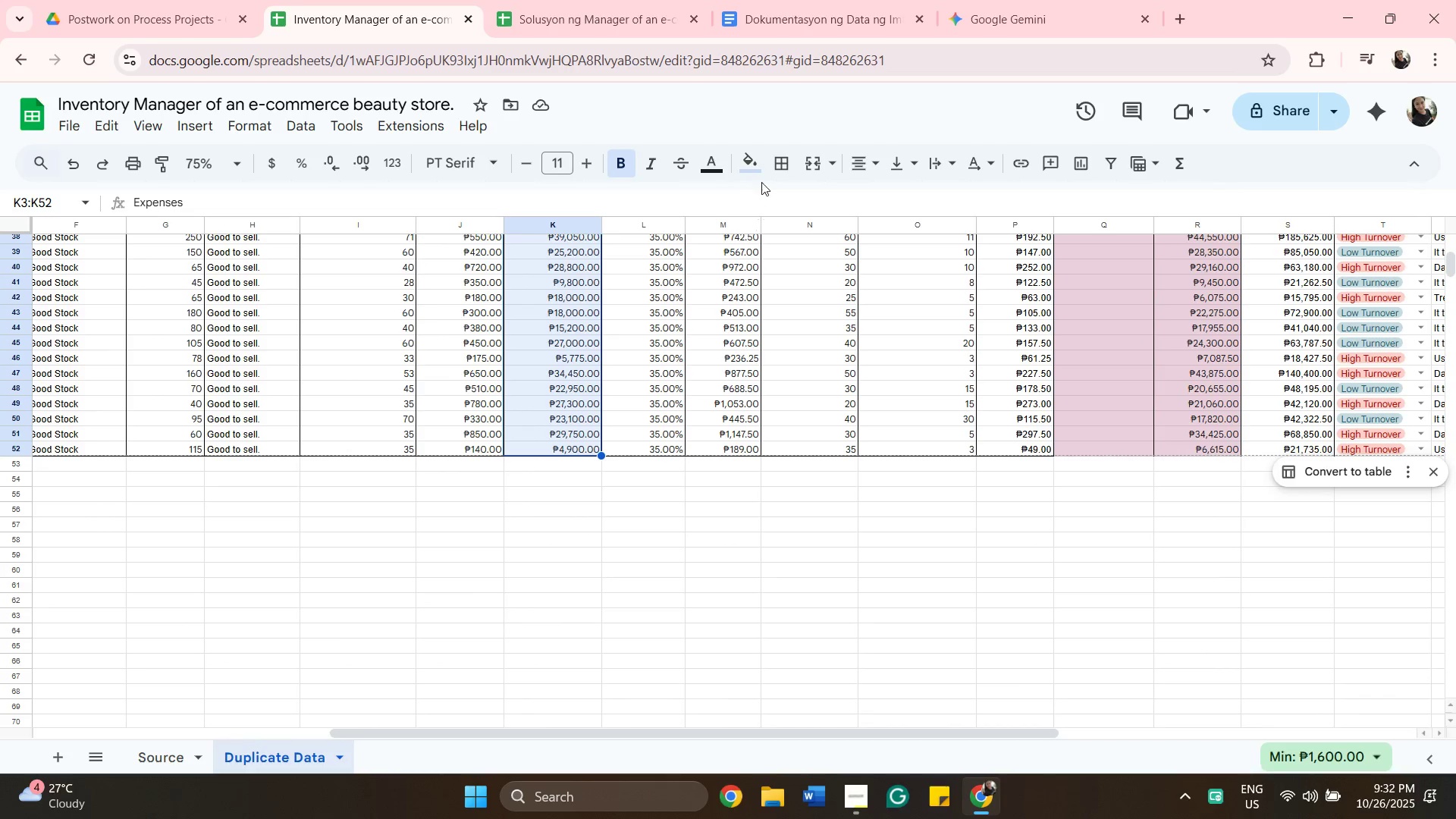 
left_click([756, 177])
 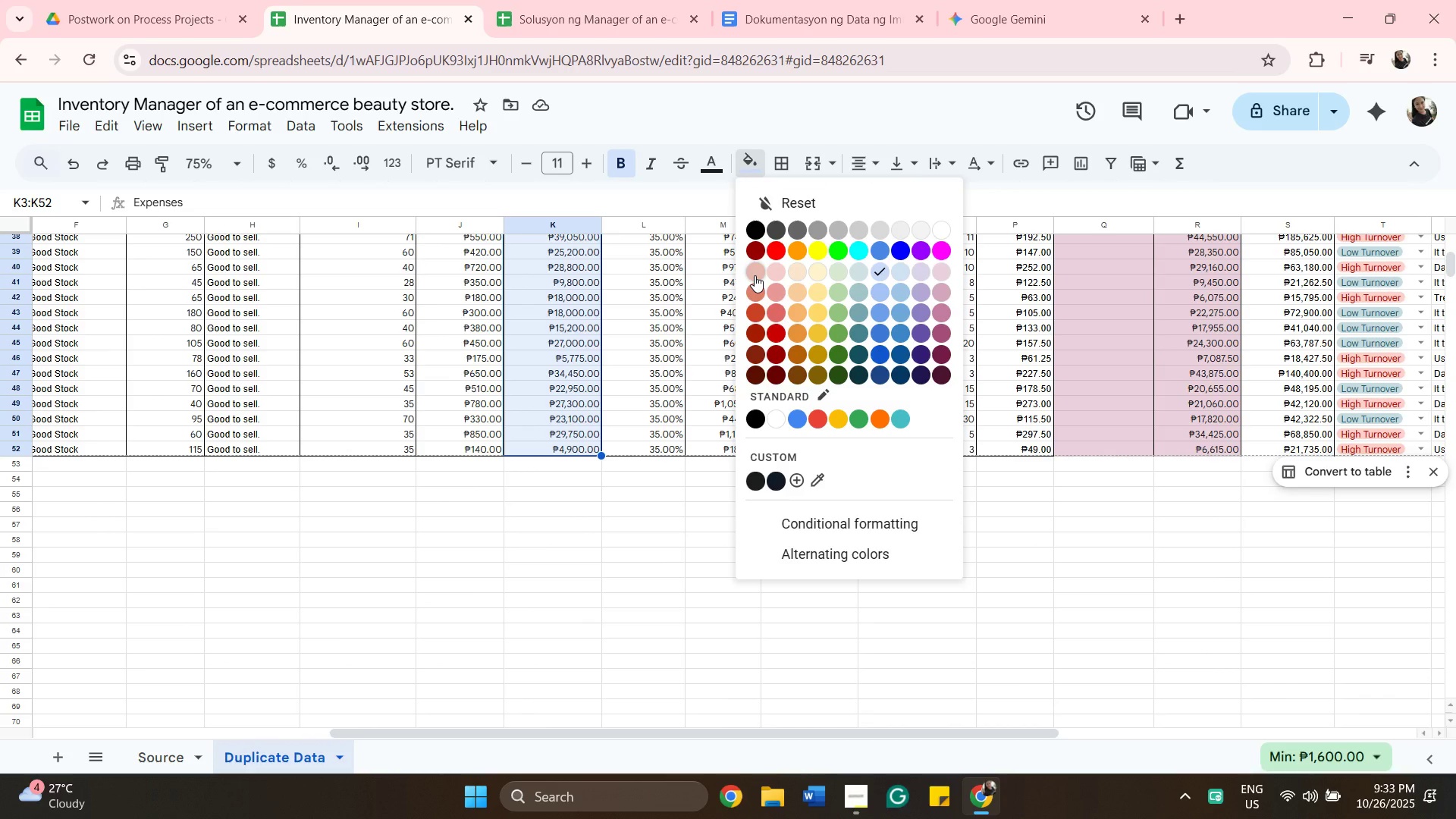 
left_click([755, 275])
 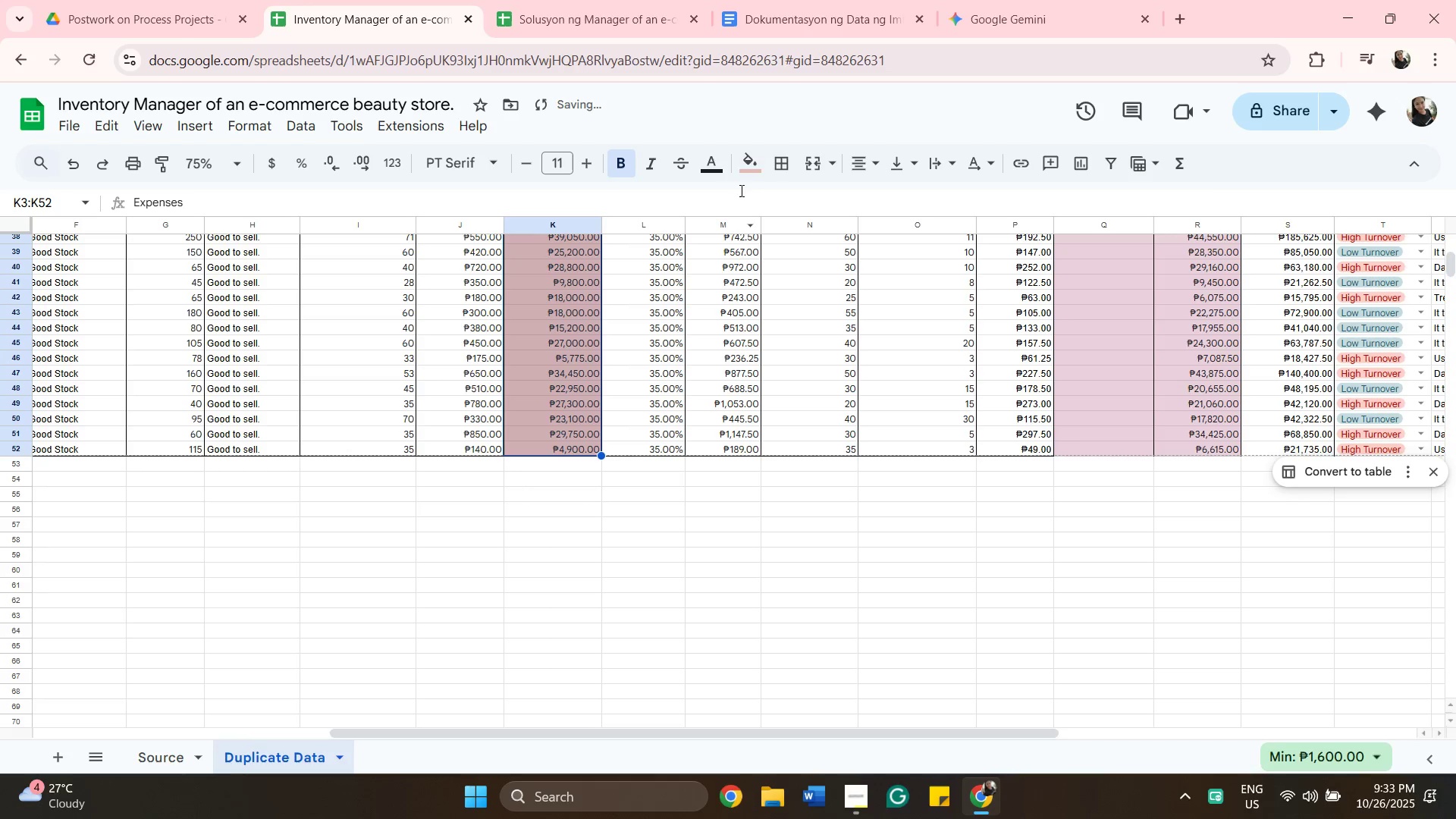 
left_click([752, 150])
 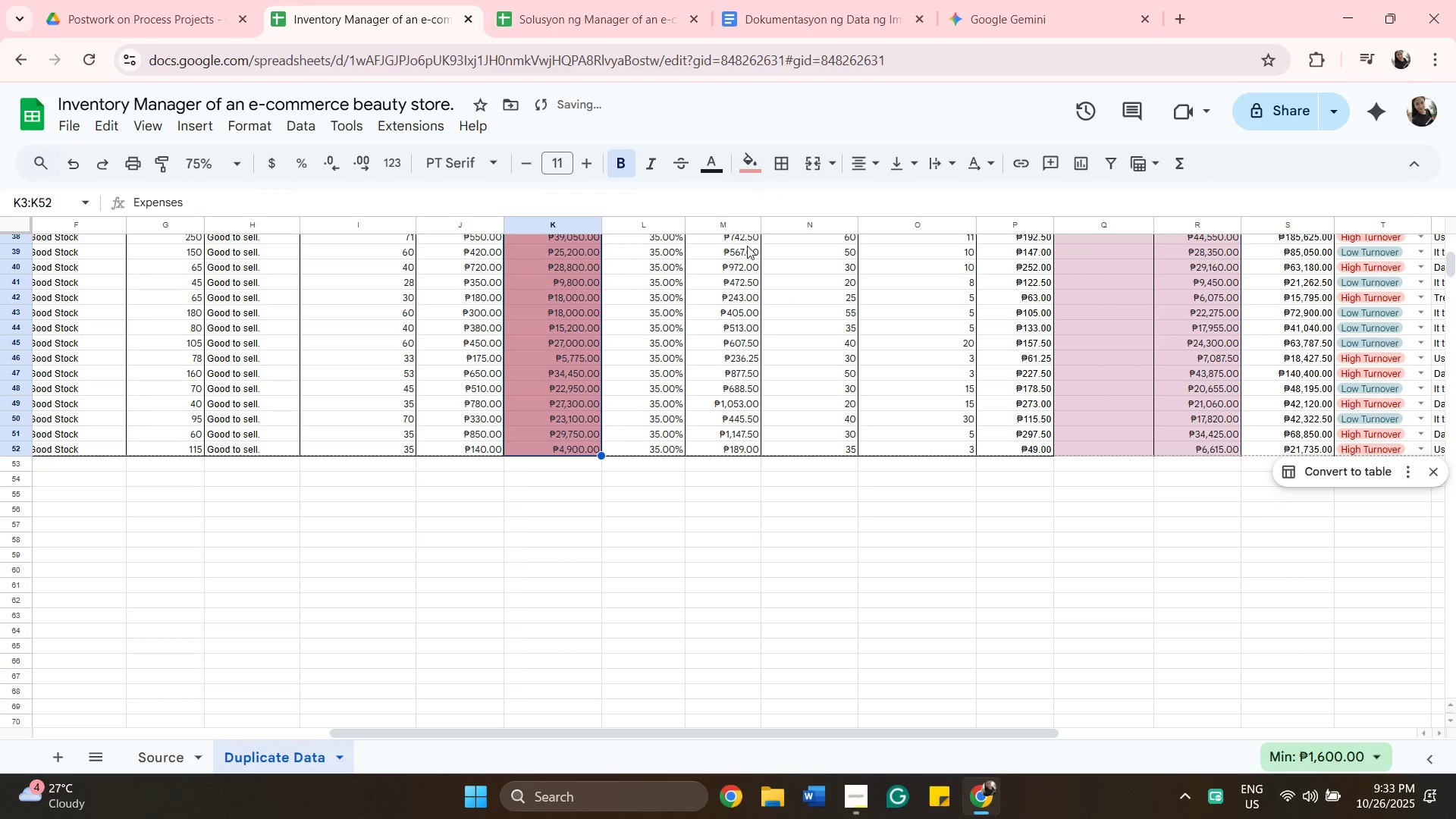 
left_click([749, 177])
 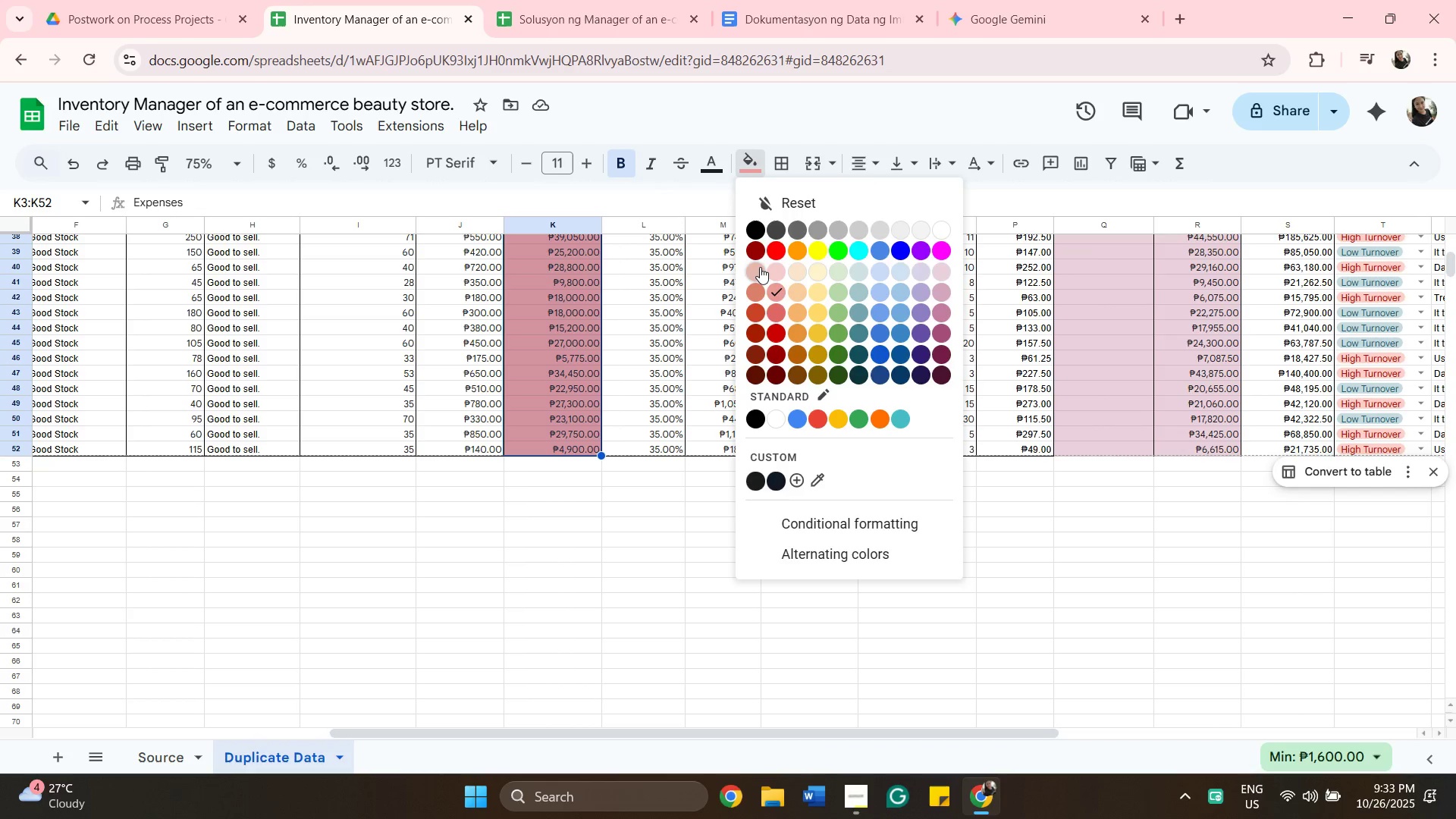 
left_click([760, 267])
 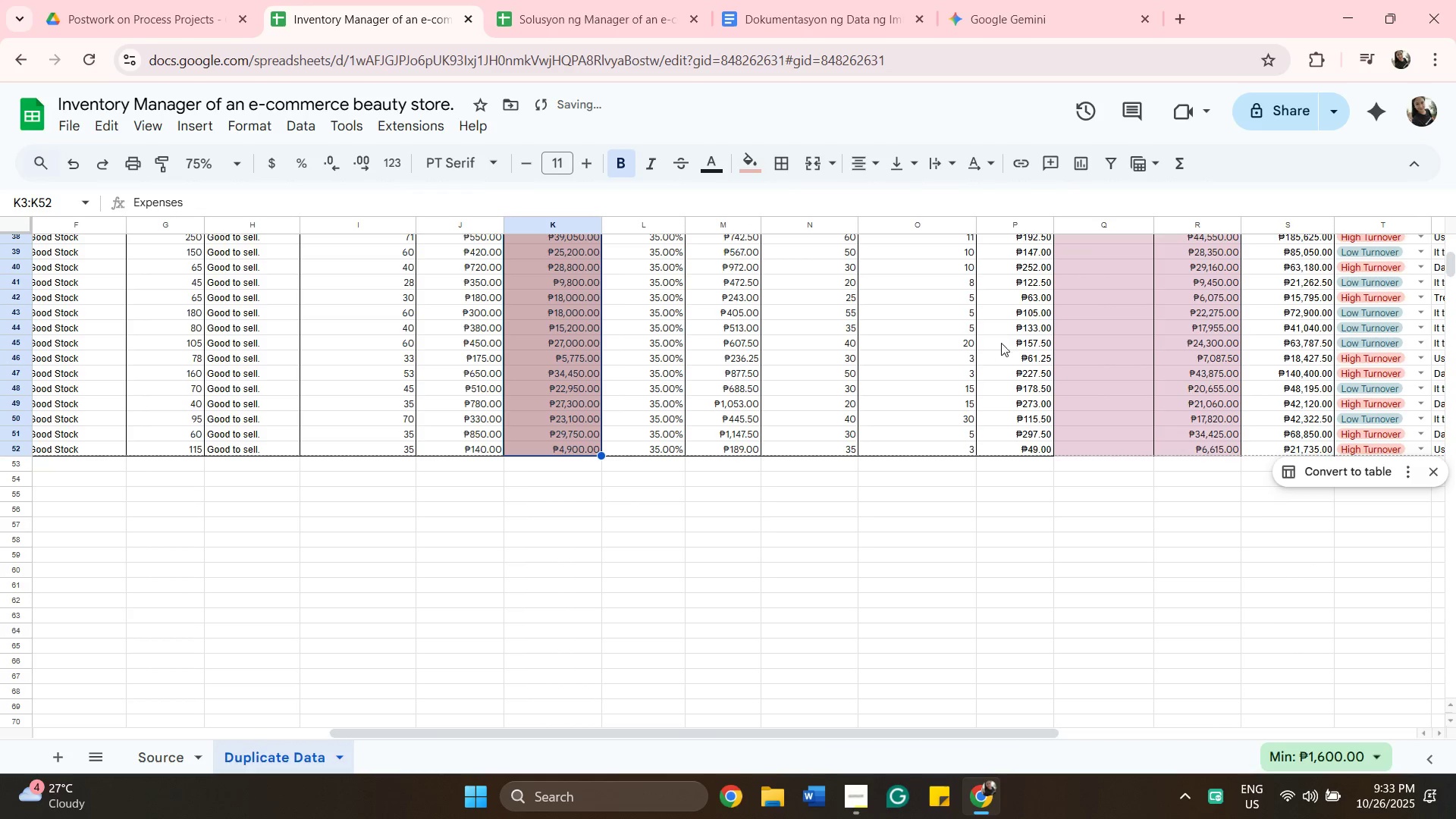 
scroll: coordinate [641, 431], scroll_direction: up, amount: 10.0
 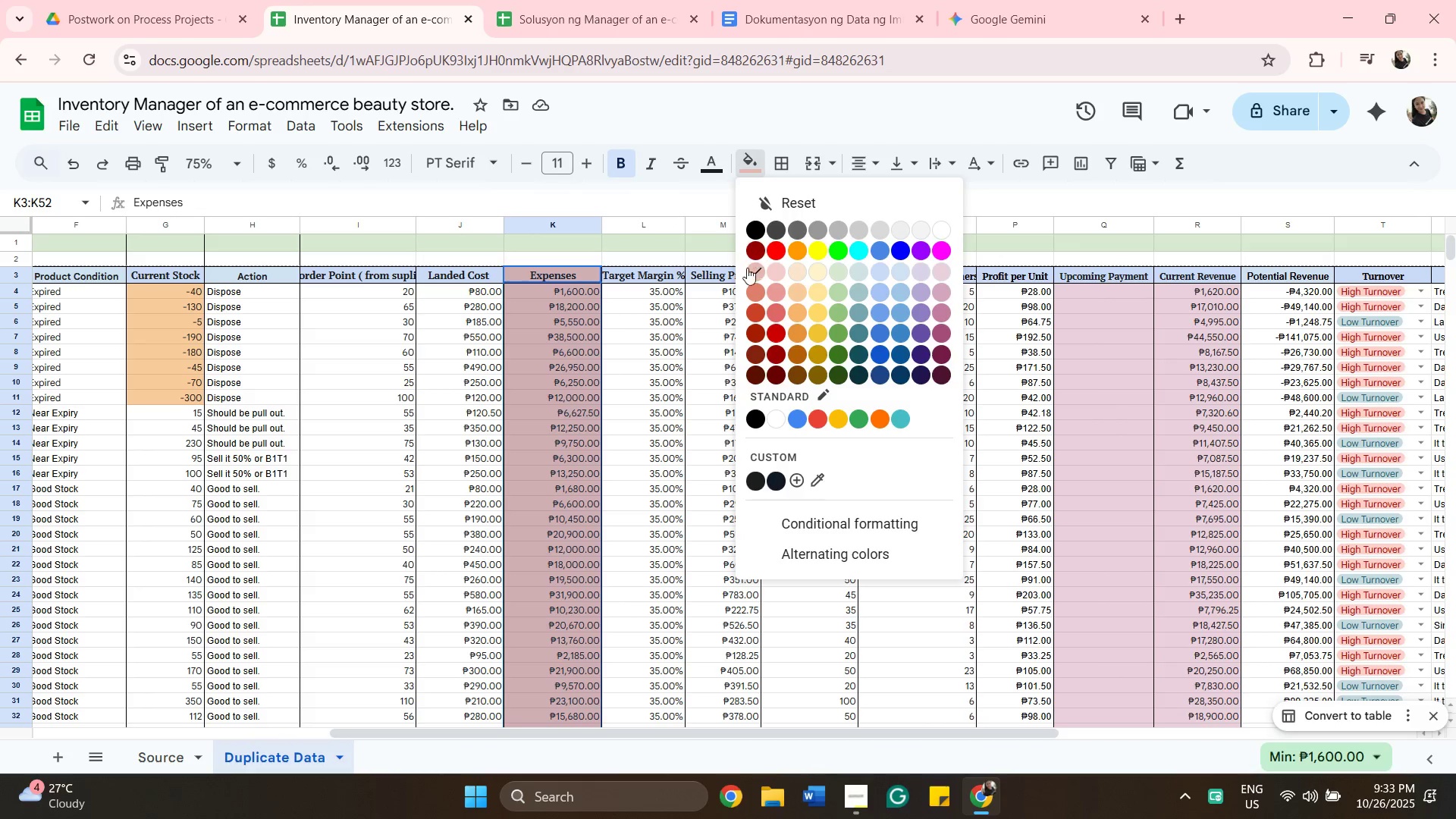 
left_click([776, 268])
 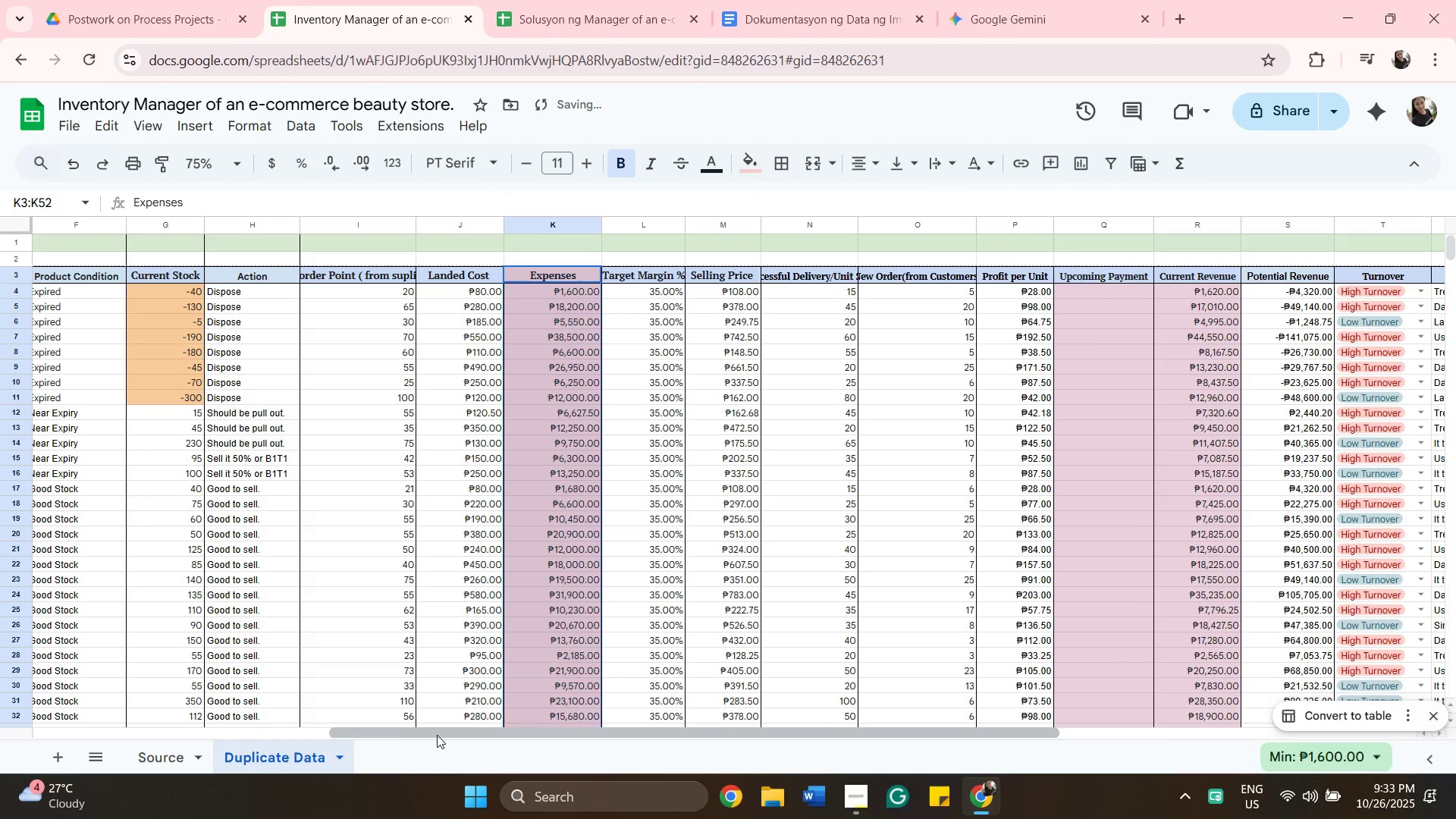 
left_click_drag(start_coordinate=[443, 730], to_coordinate=[601, 726])
 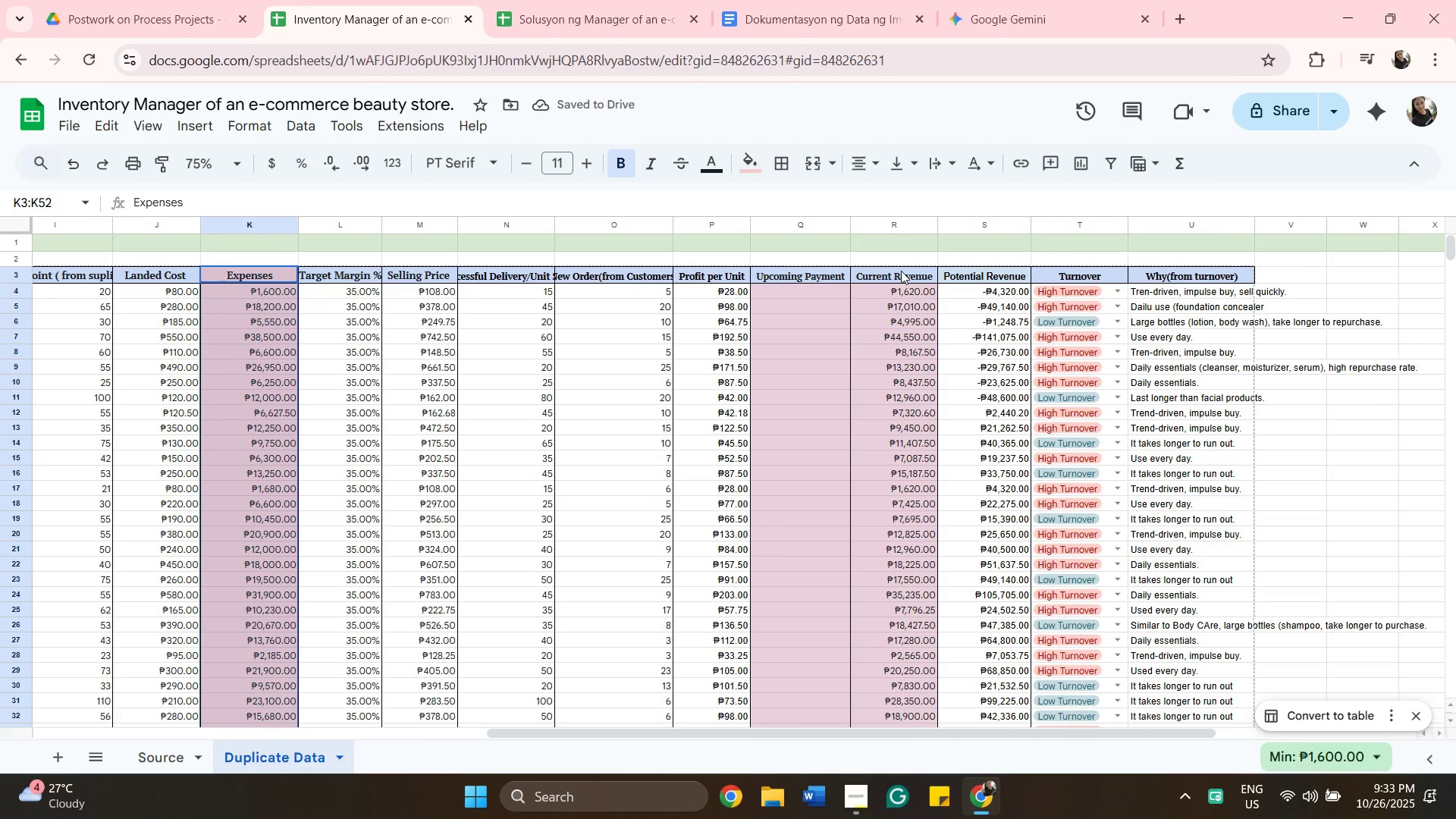 
left_click([901, 271])
 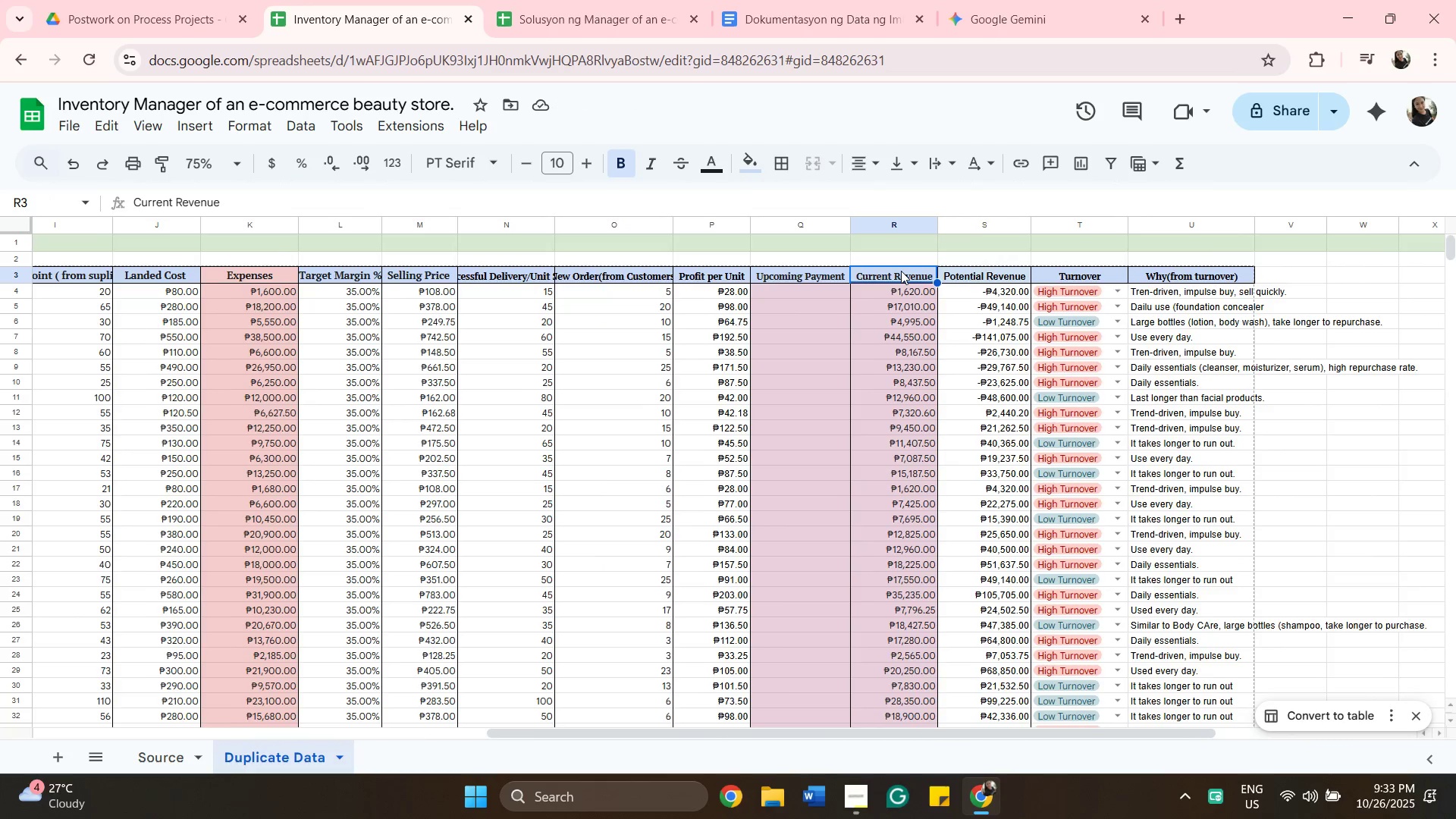 
scroll: coordinate [905, 311], scroll_direction: up, amount: 1.0
 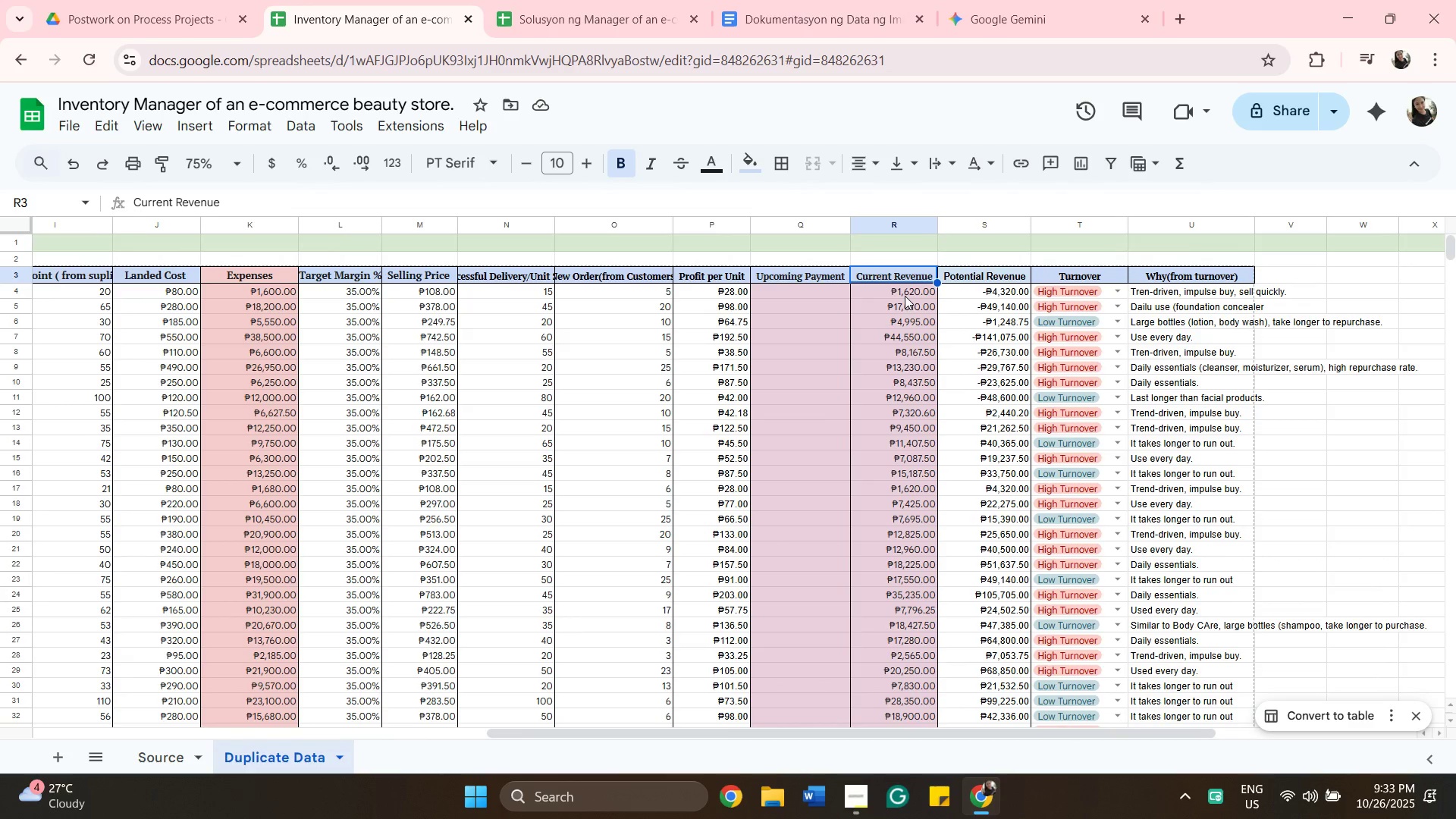 
left_click([905, 296])
 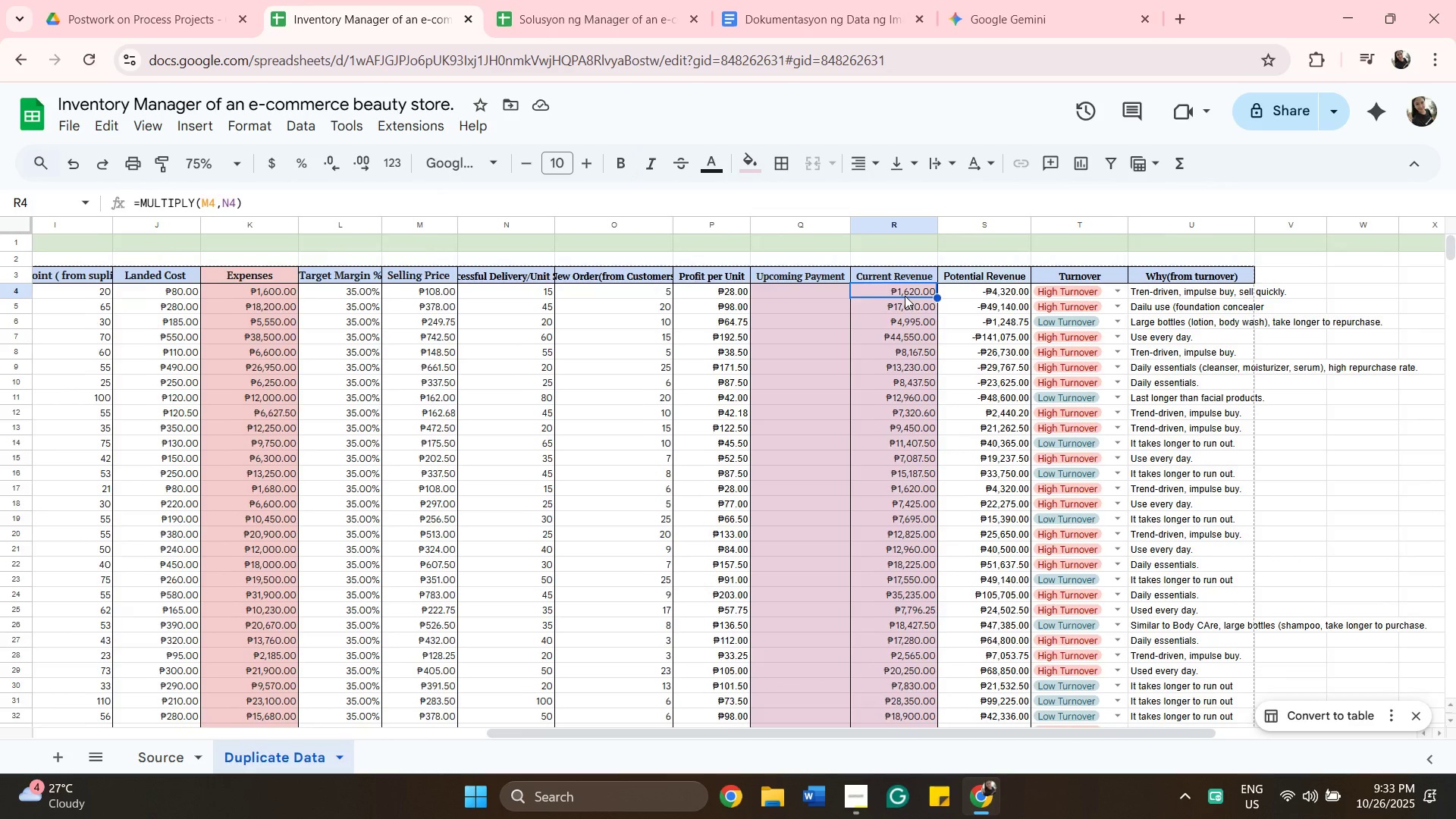 
scroll: coordinate [884, 369], scroll_direction: down, amount: 8.0
 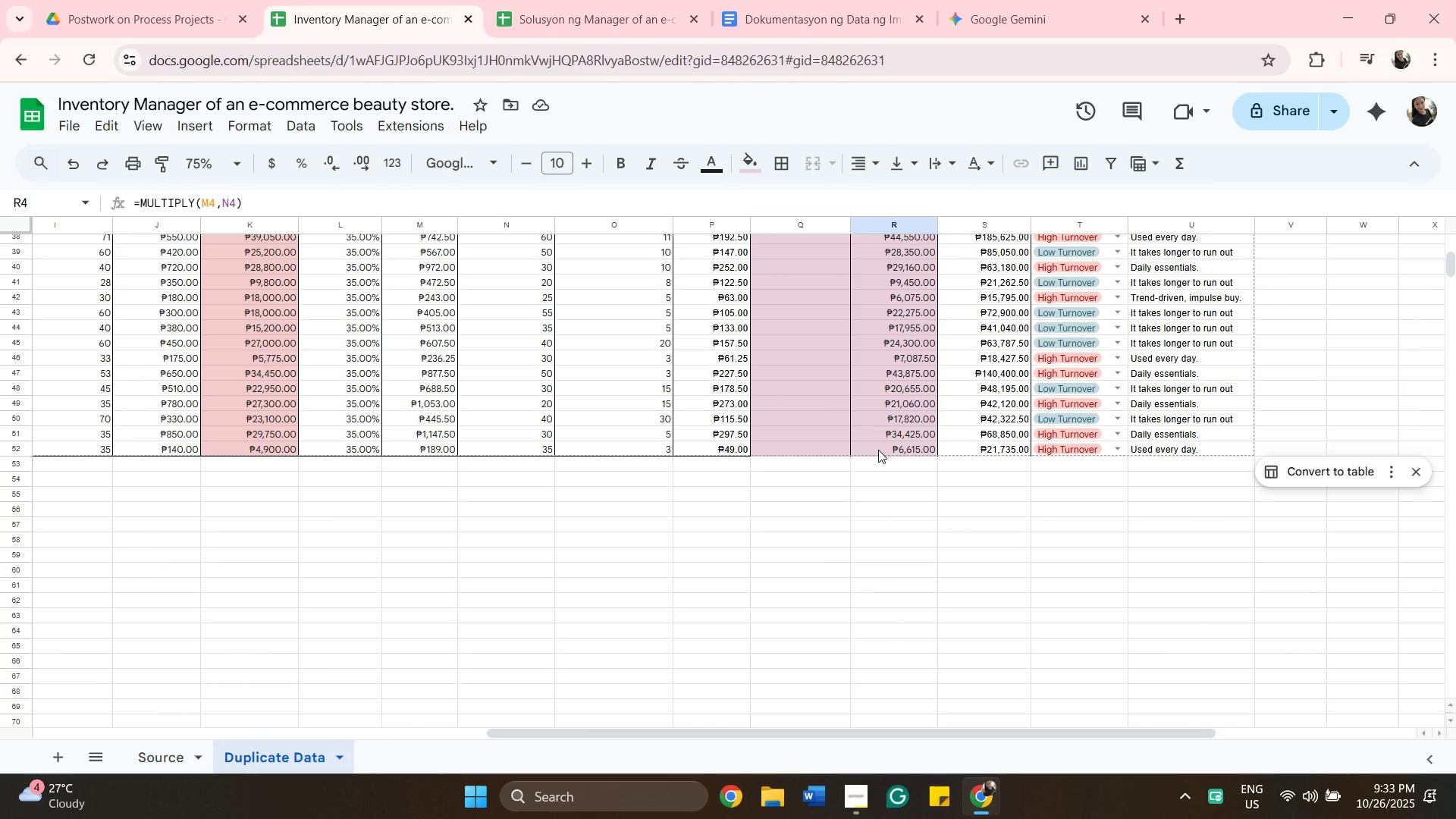 
hold_key(key=ShiftLeft, duration=0.55)
left_click([878, 450])
 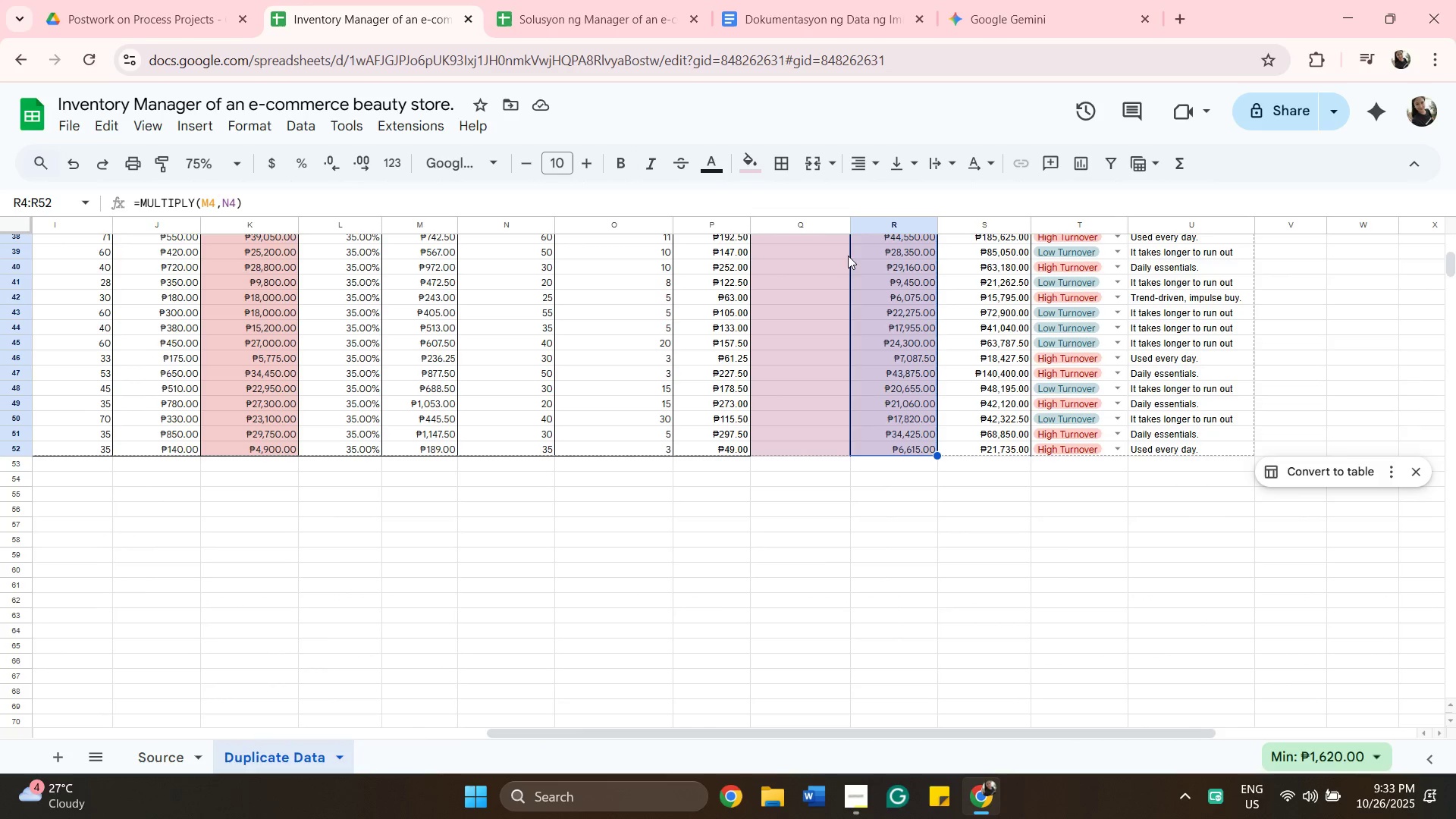 
wait(5.13)
 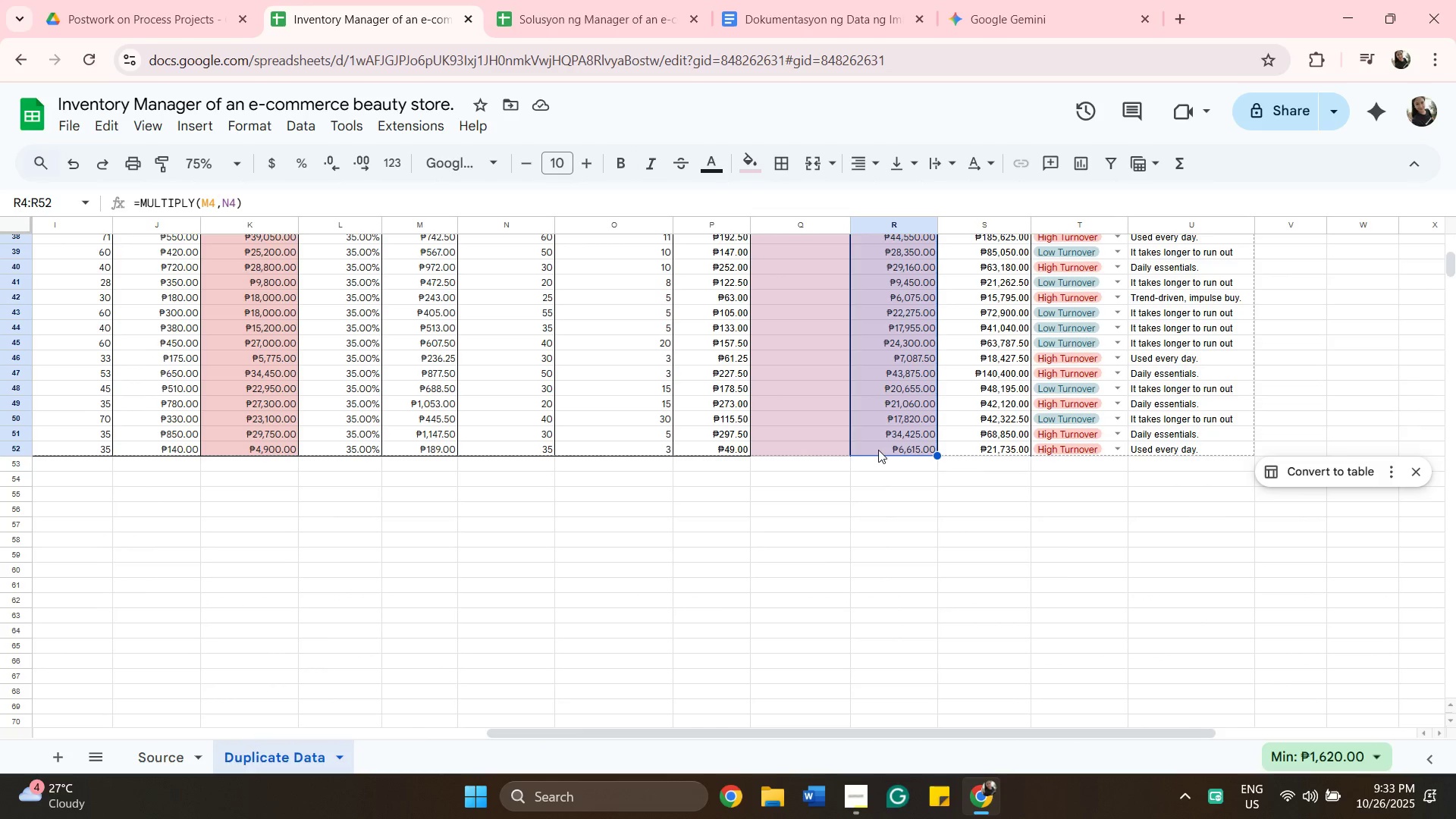 
left_click([755, 172])
 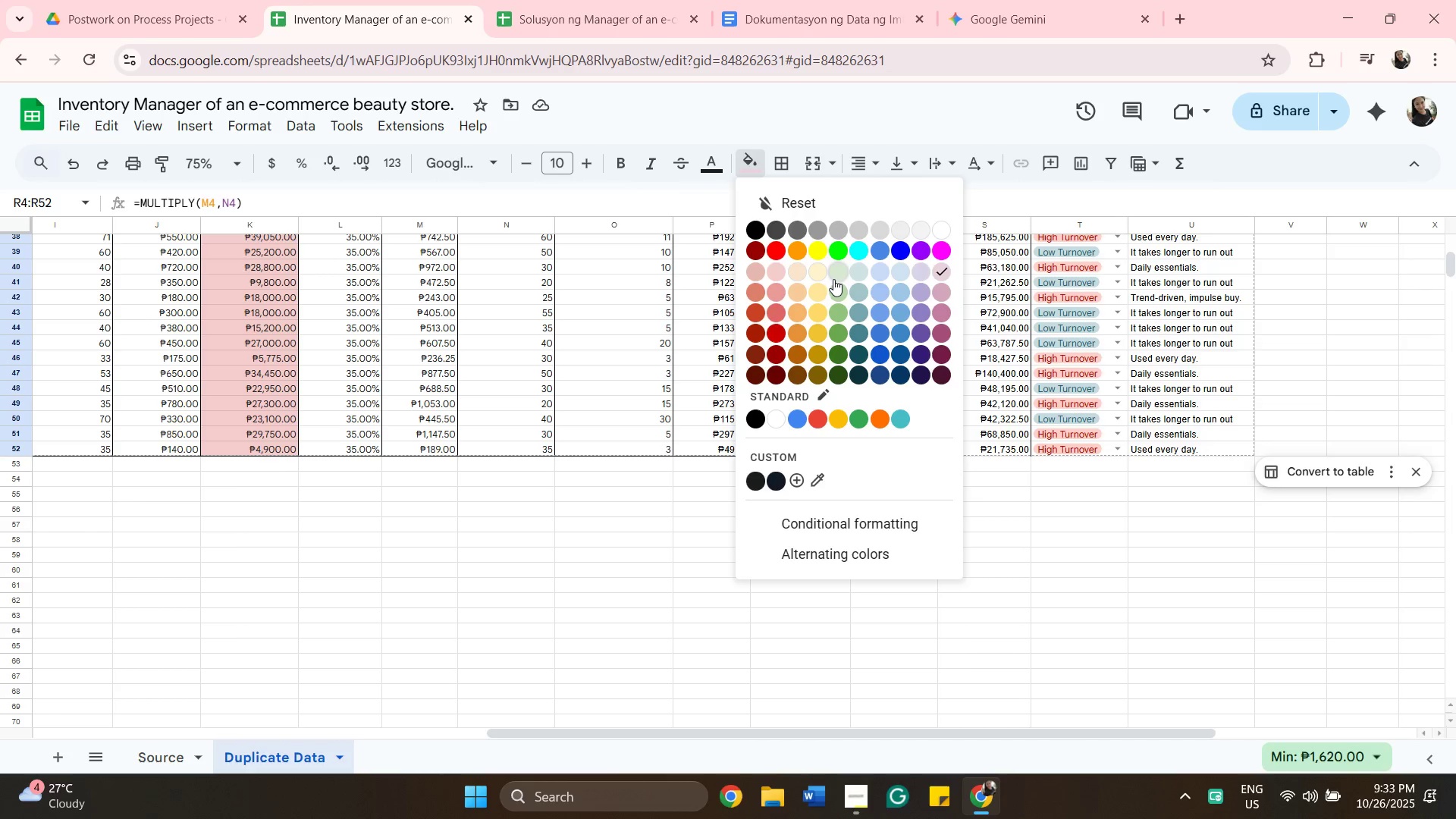 
left_click([833, 278])
 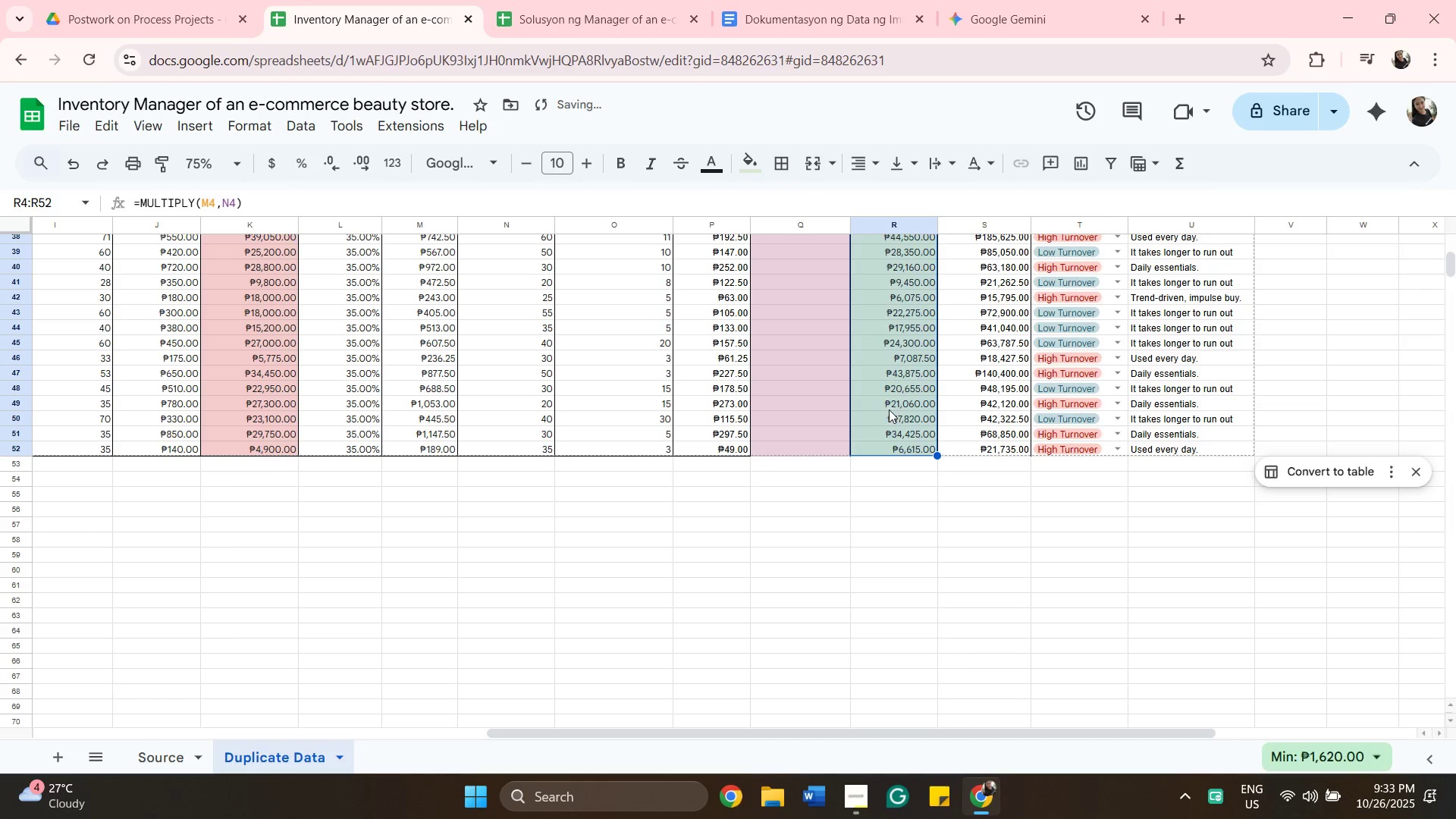 
scroll: coordinate [888, 406], scroll_direction: up, amount: 15.0
 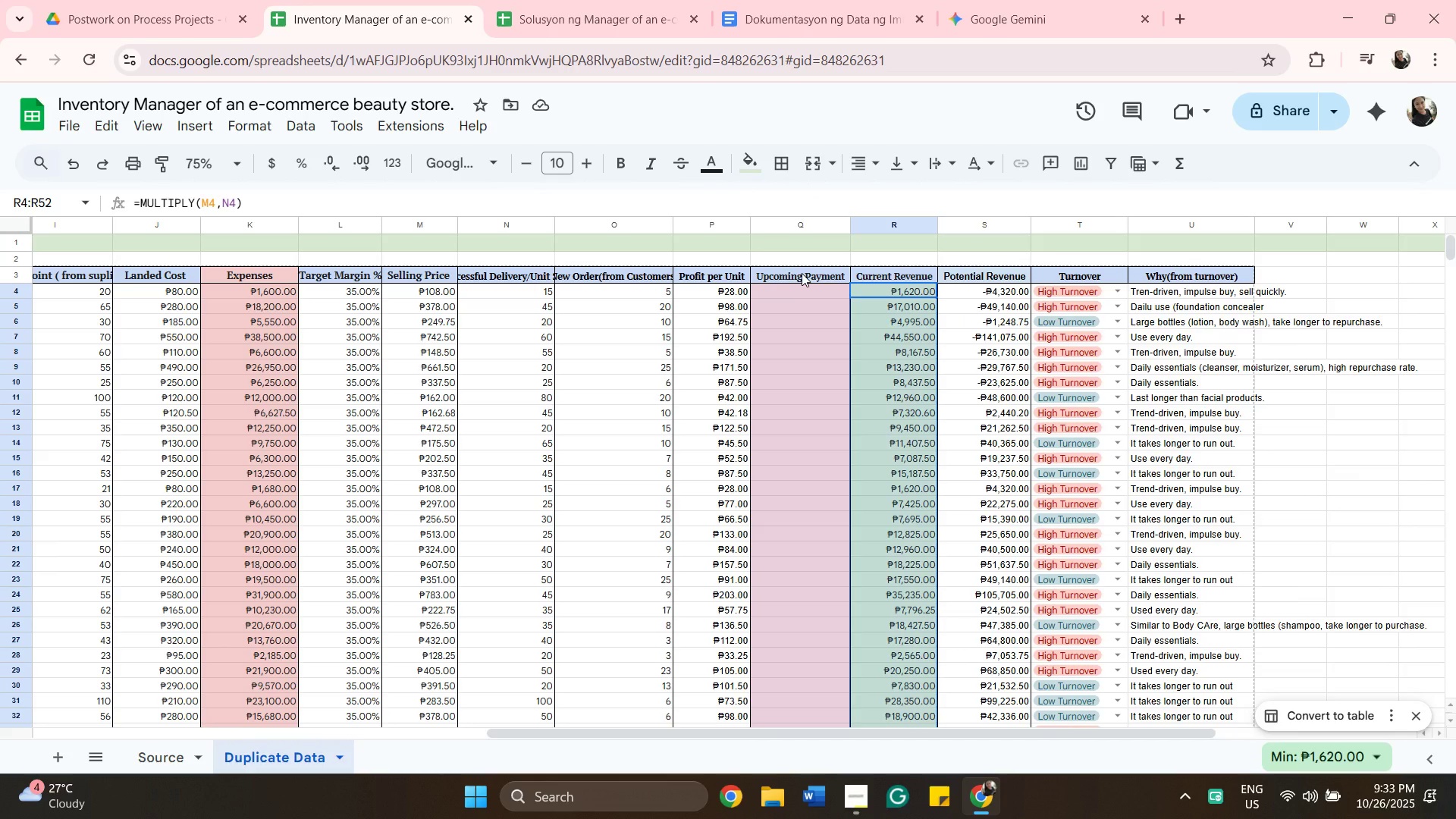 
wait(6.03)
 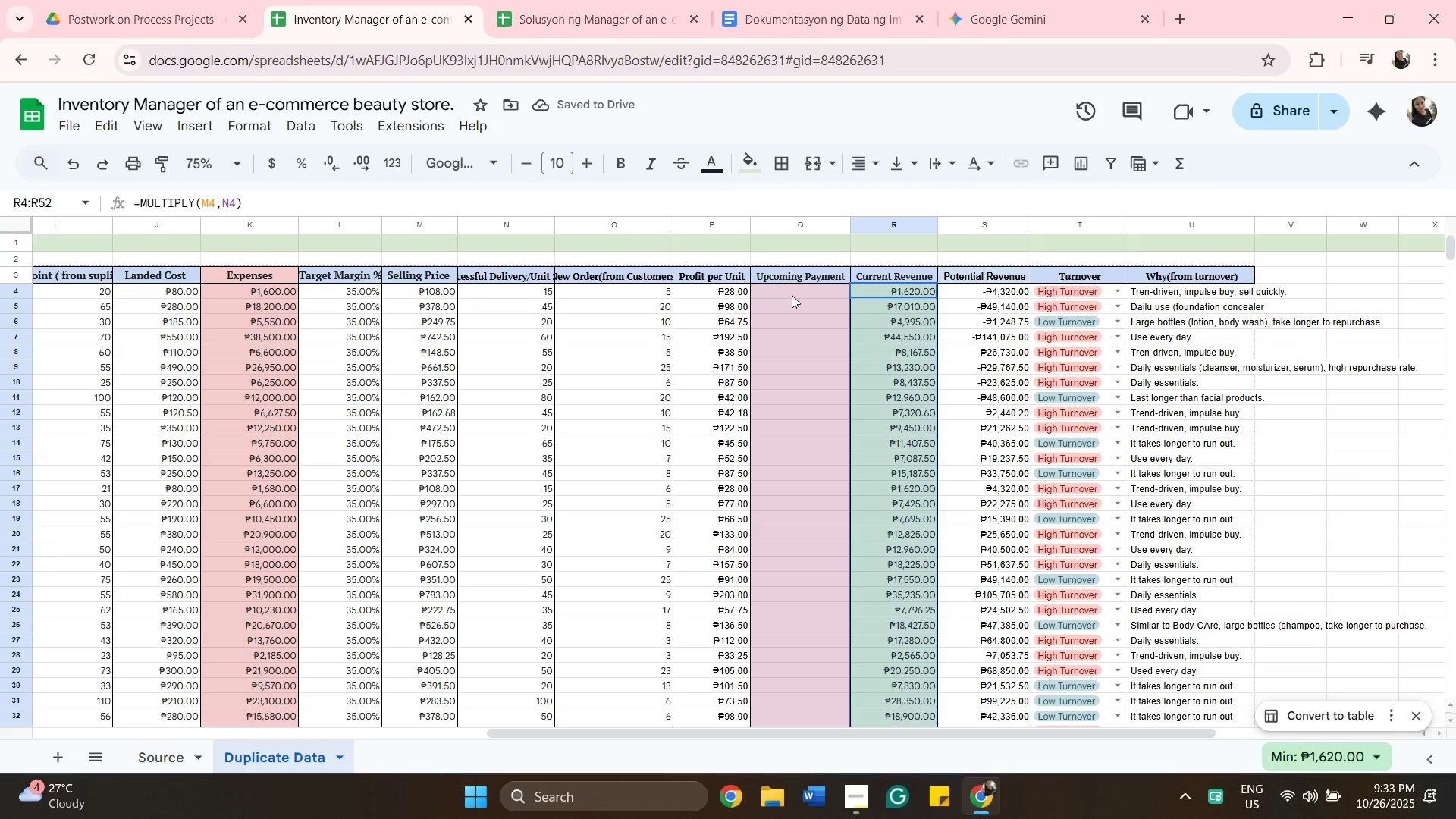 
double_click([802, 273])
 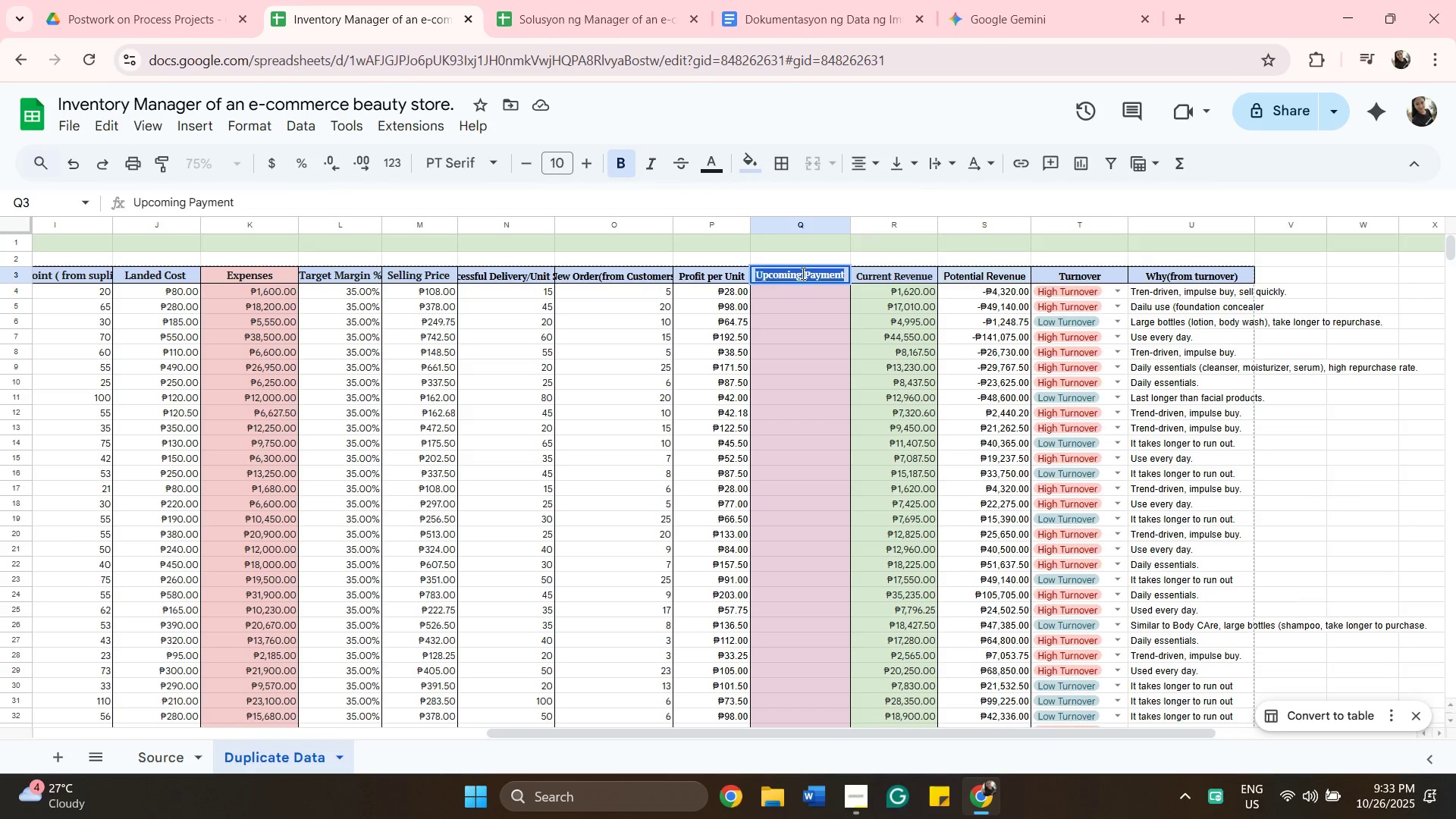 
triple_click([802, 273])
 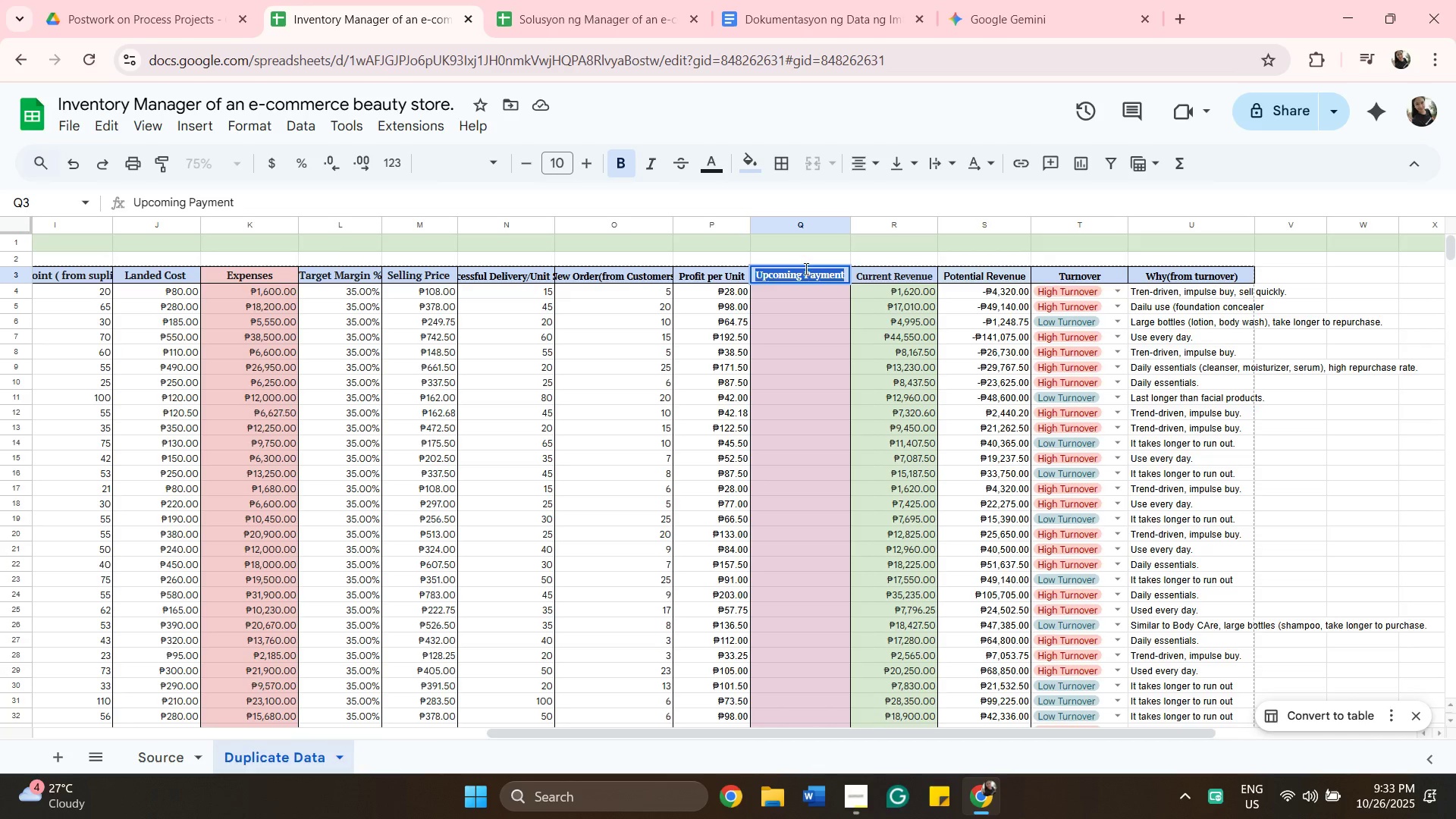 
left_click([805, 268])
 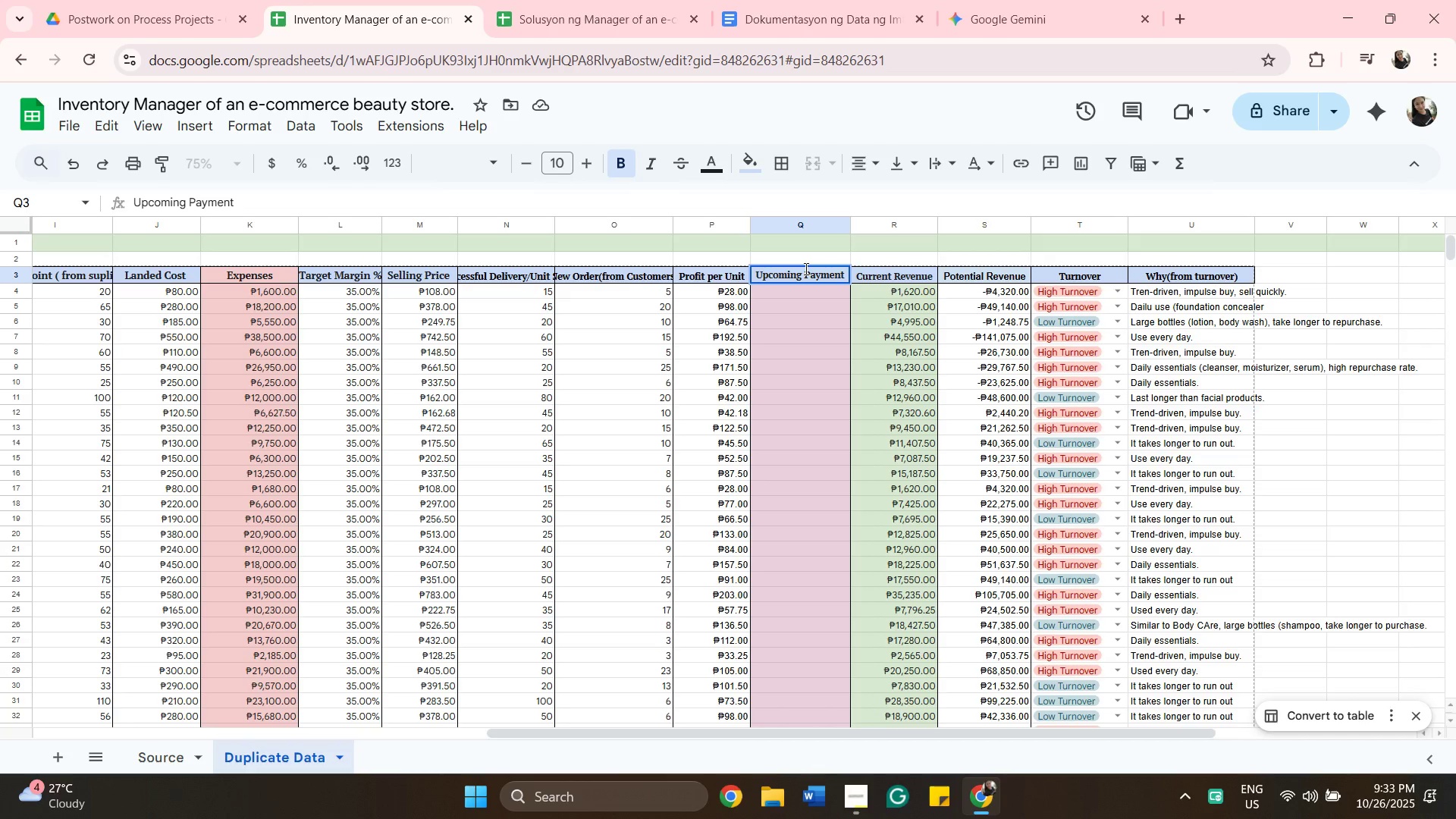 
wait(15.39)
 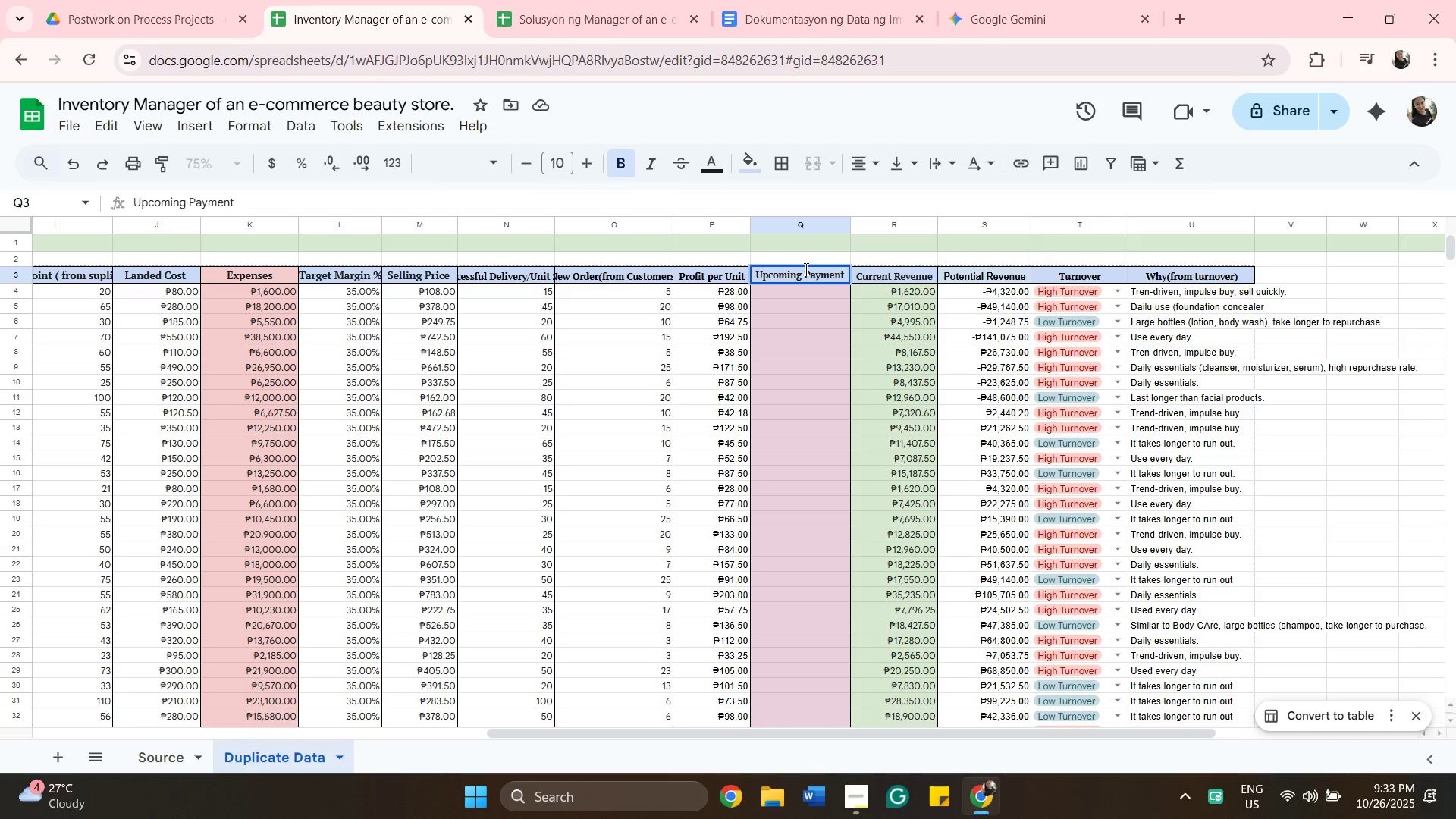 
left_click([645, 275])
 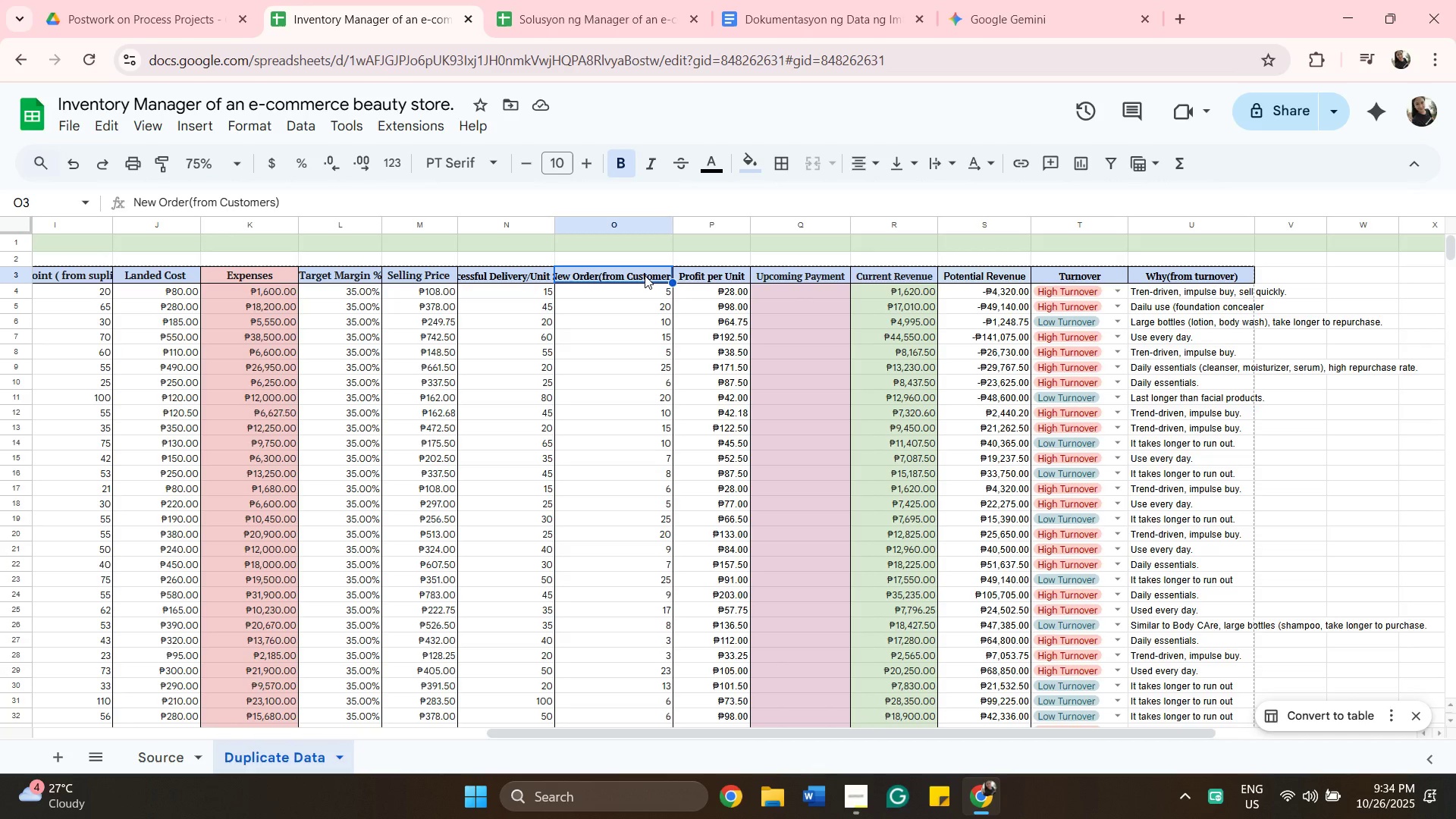 
wait(12.76)
 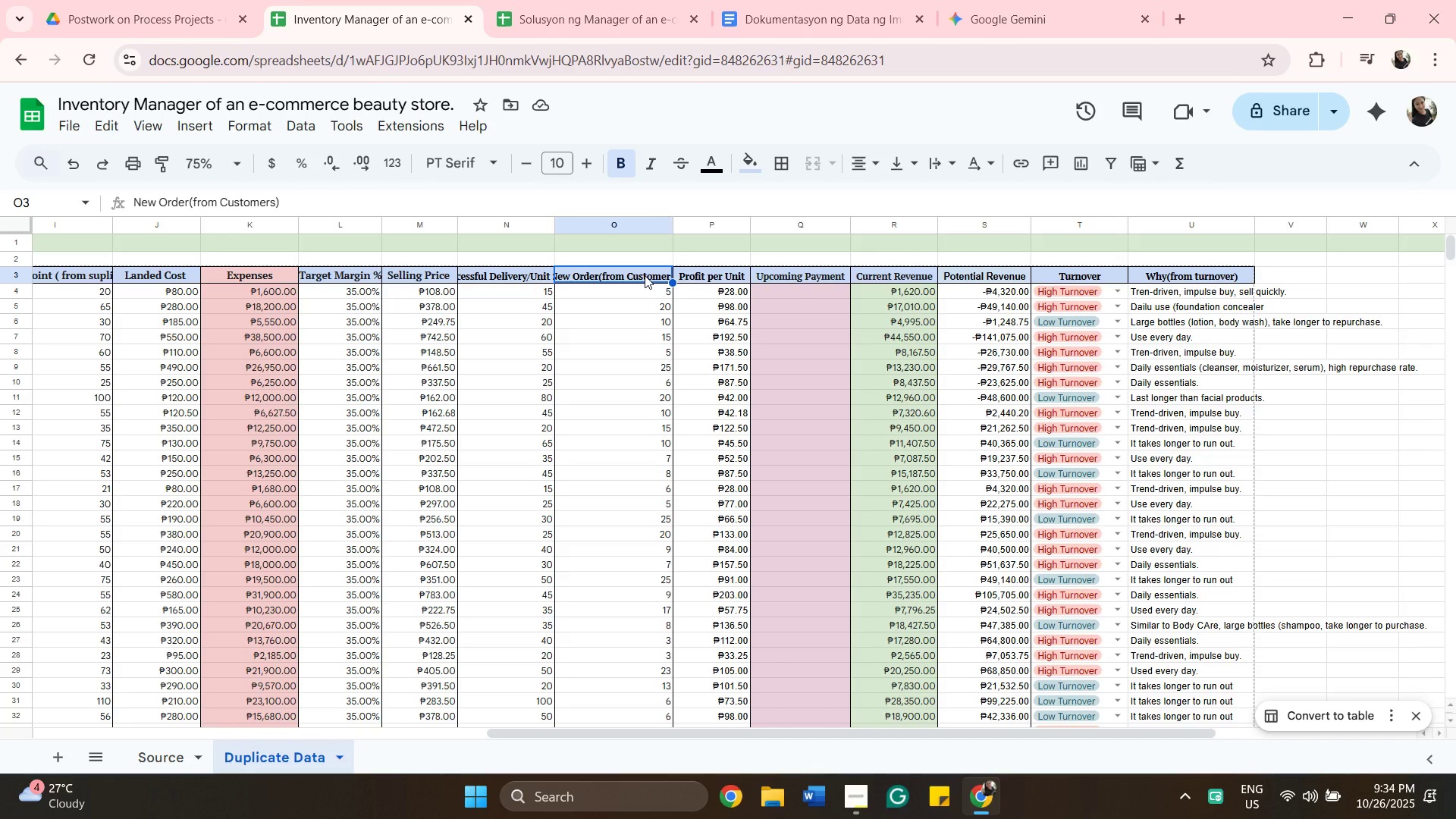 
left_click([269, 273])
 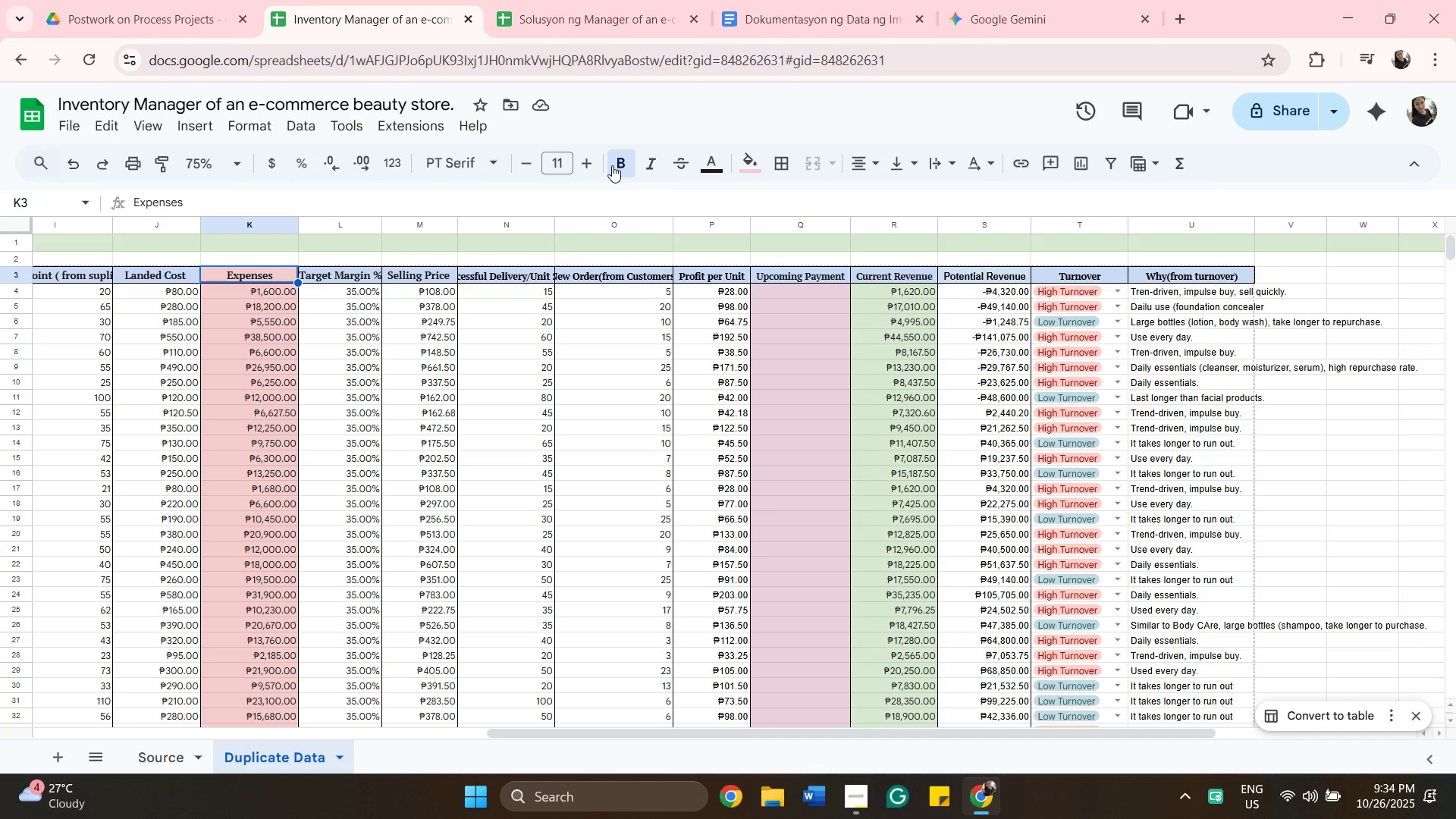 
left_click([612, 165])
 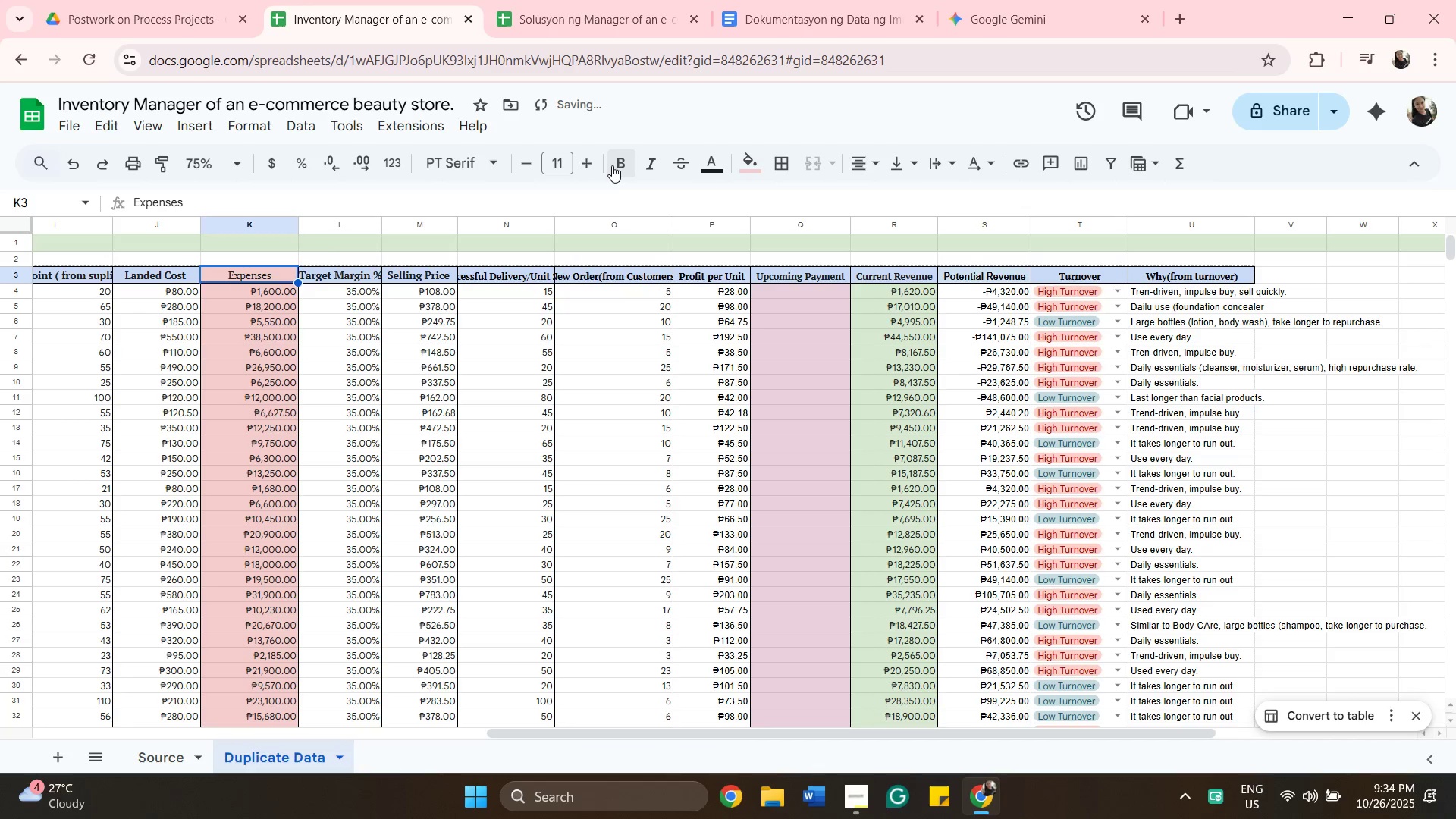 
left_click([612, 165])
 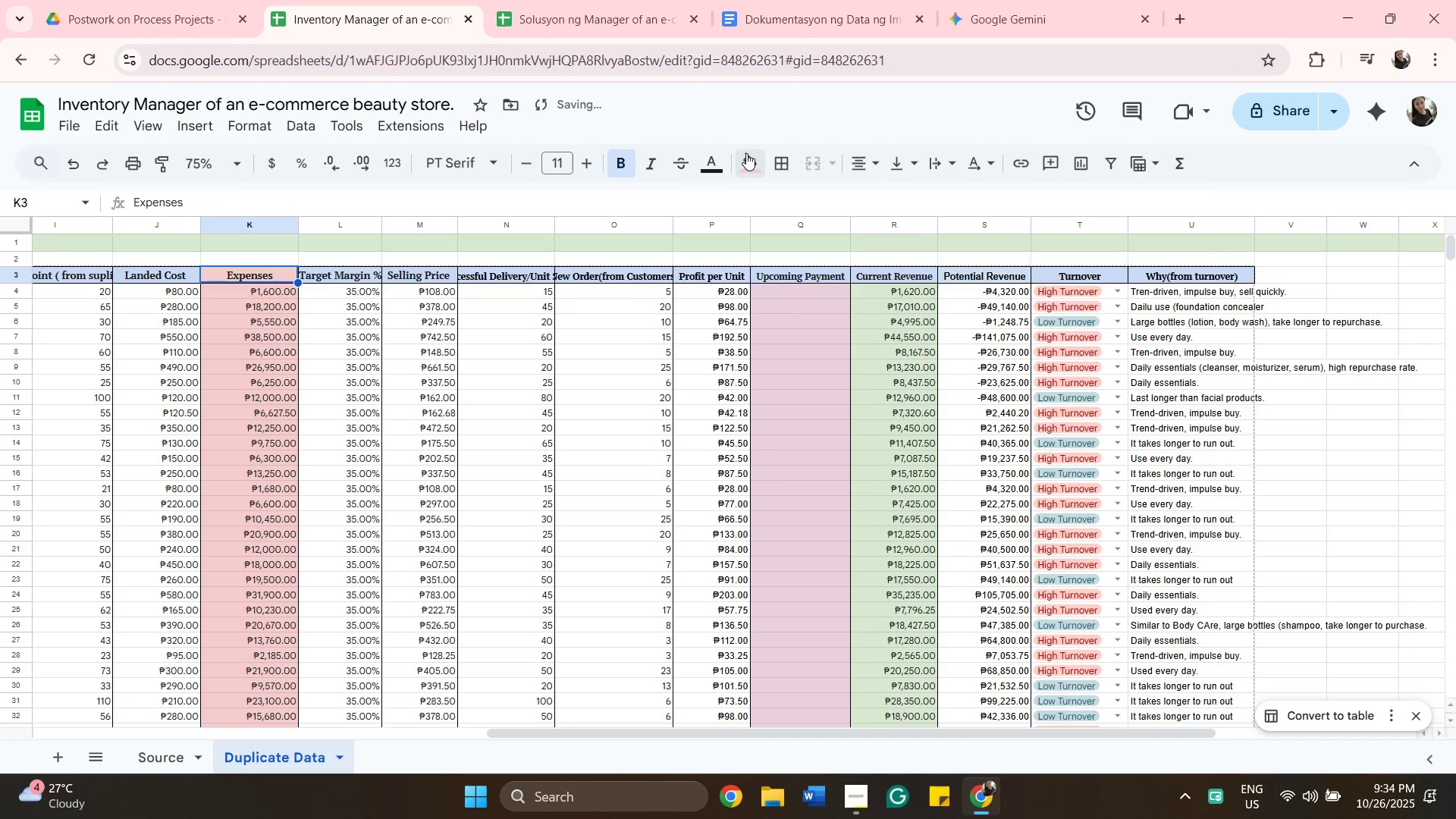 
left_click([746, 153])
 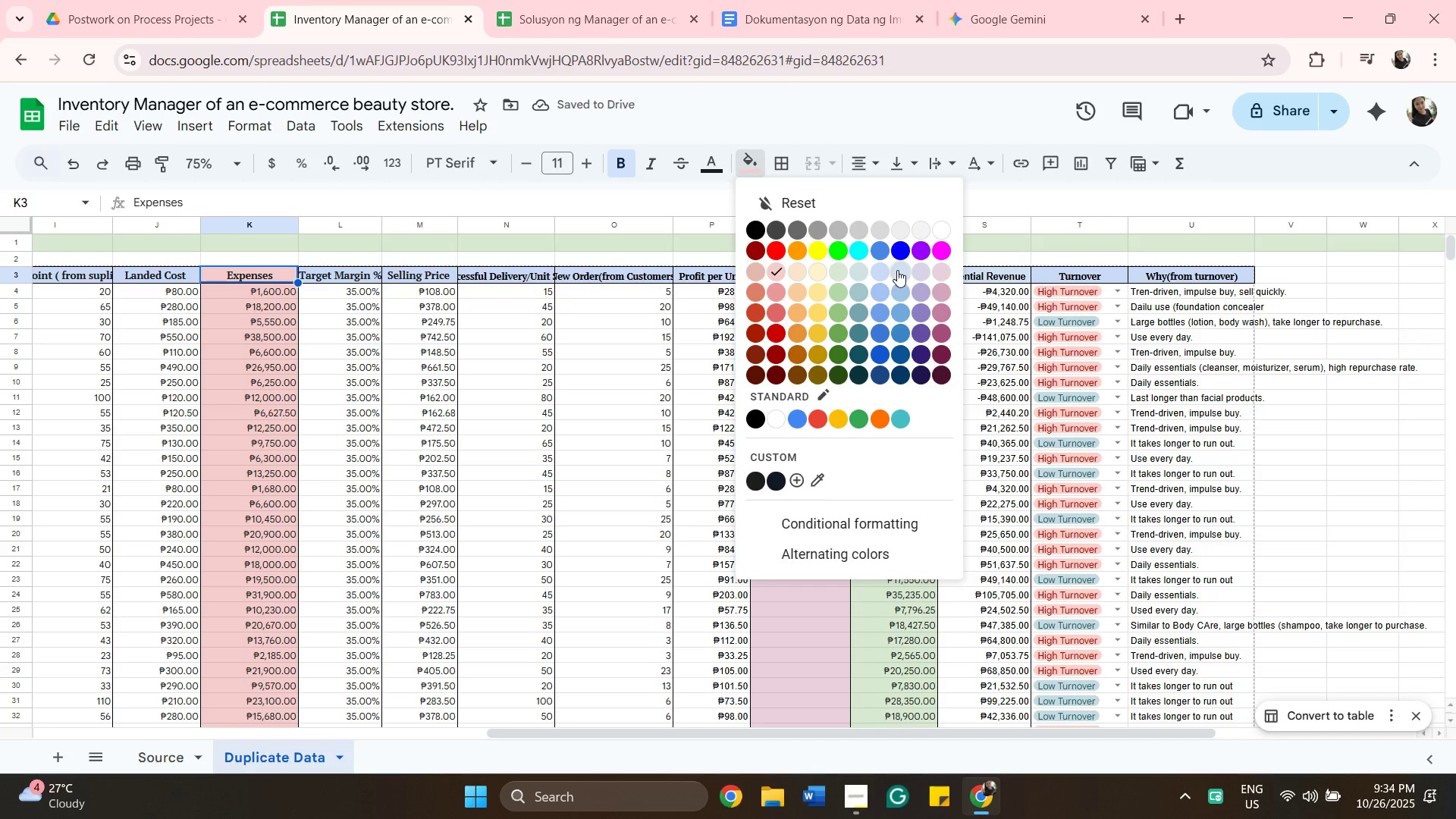 
left_click([897, 270])
 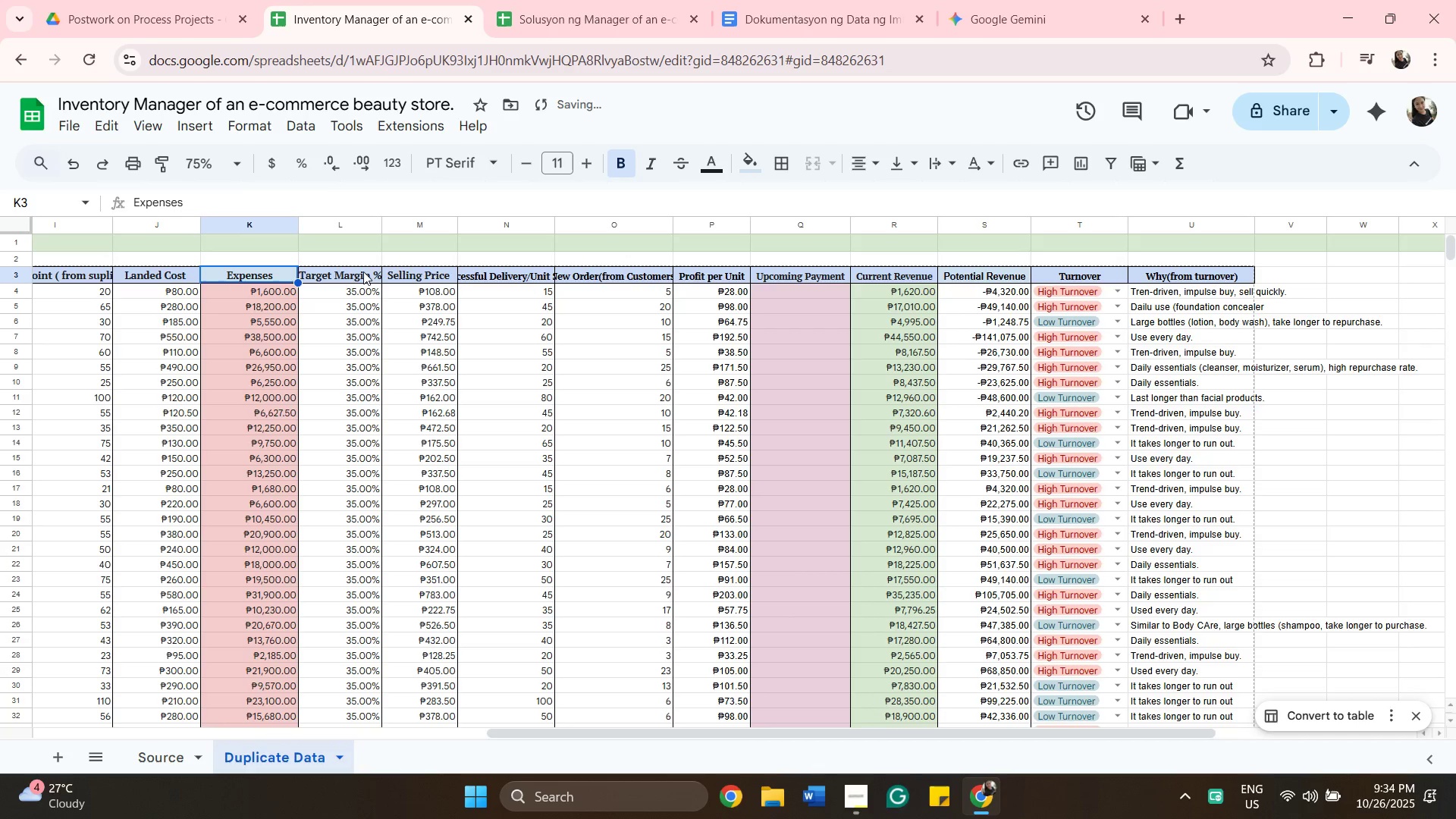 
left_click([362, 271])
 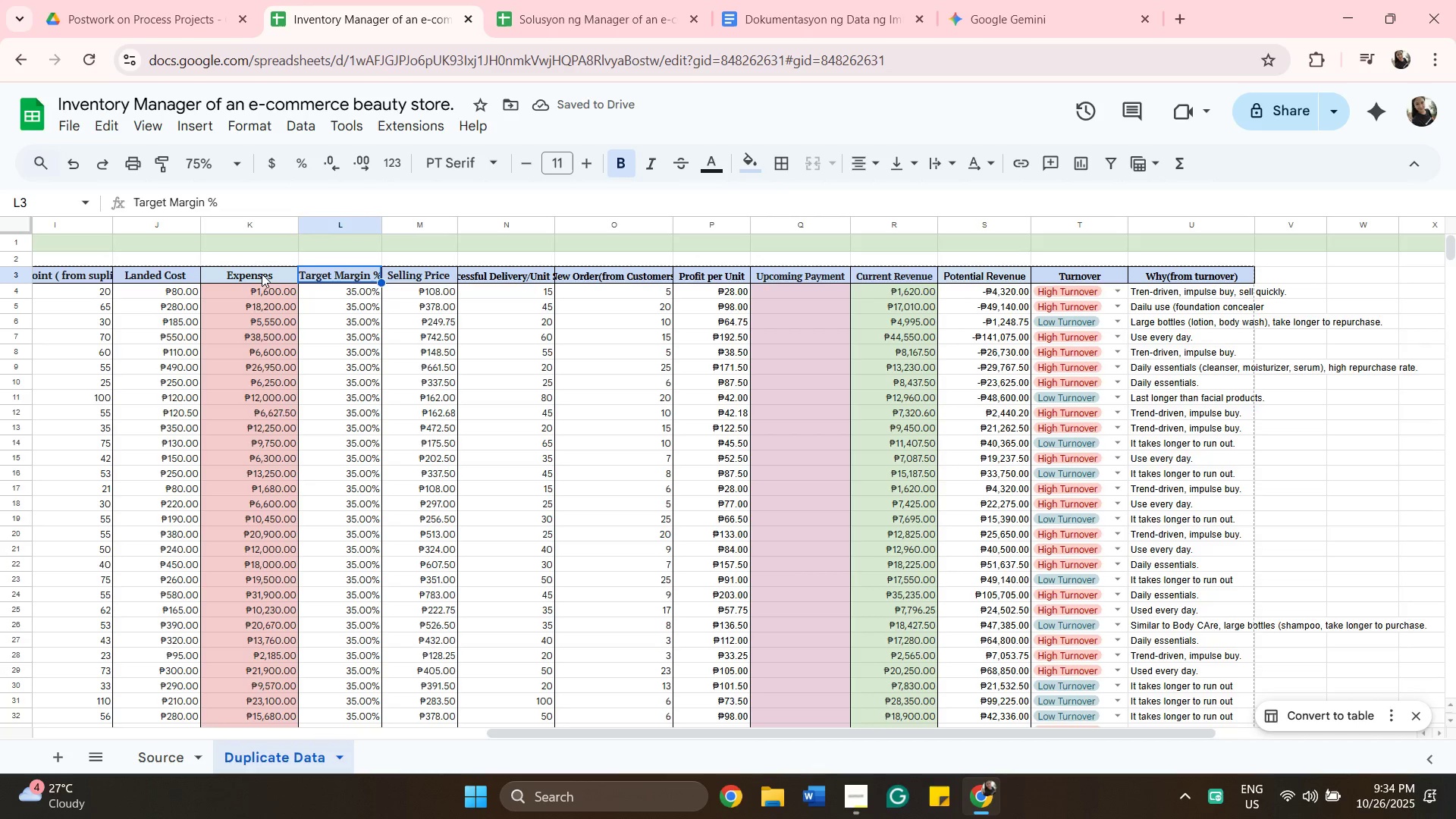 
left_click([262, 274])
 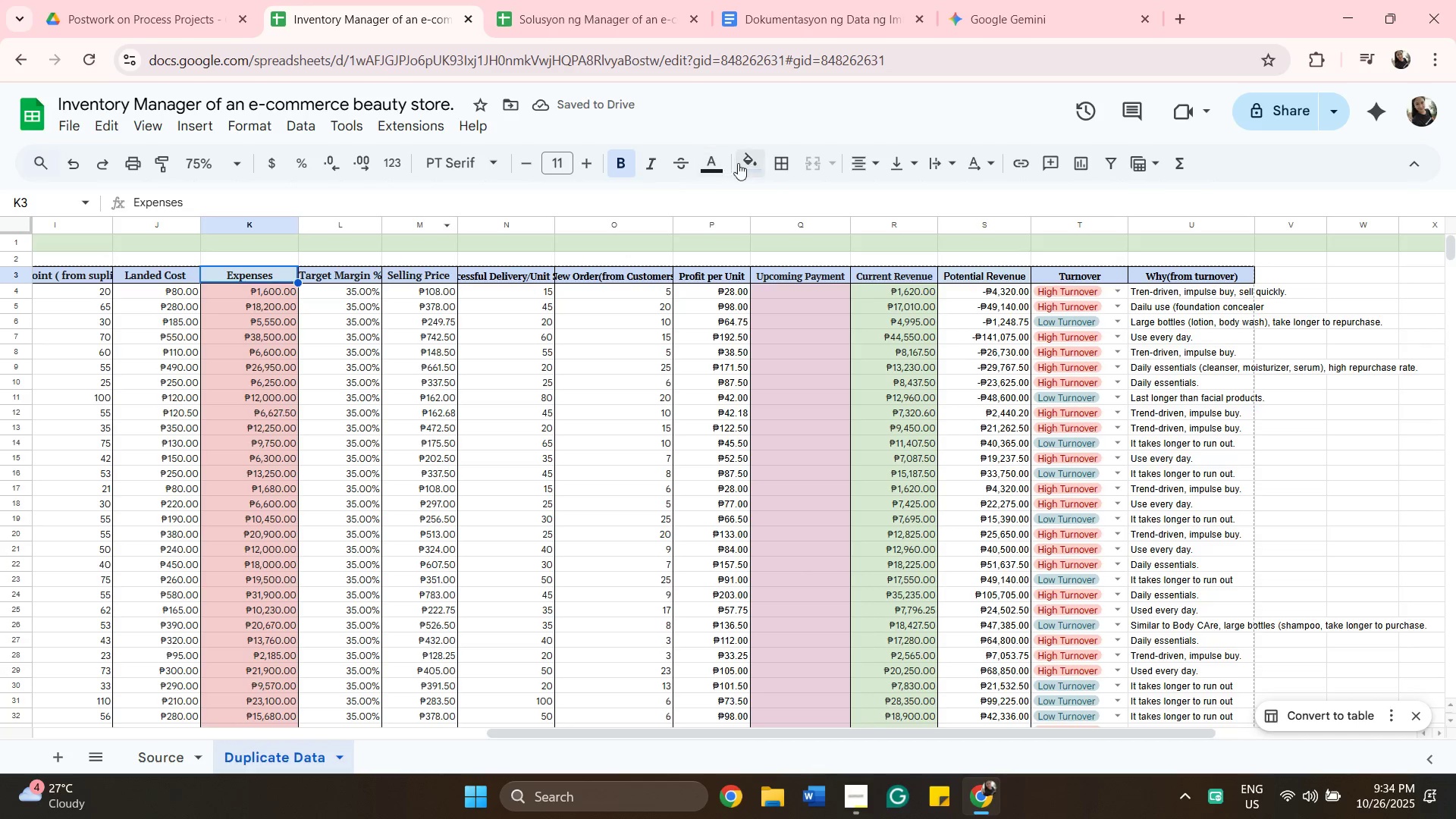 
left_click([747, 167])
 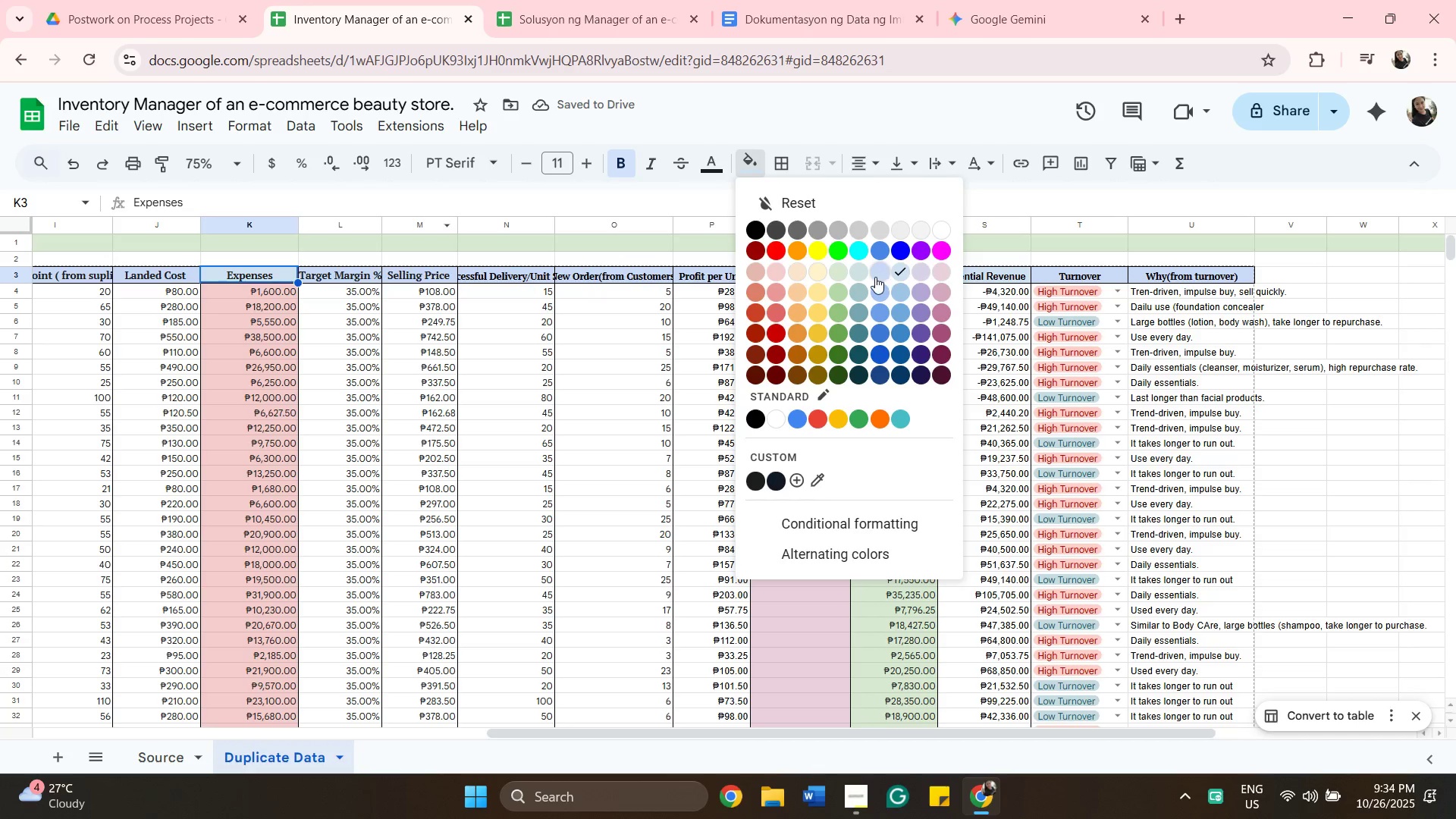 
left_click([875, 277])
 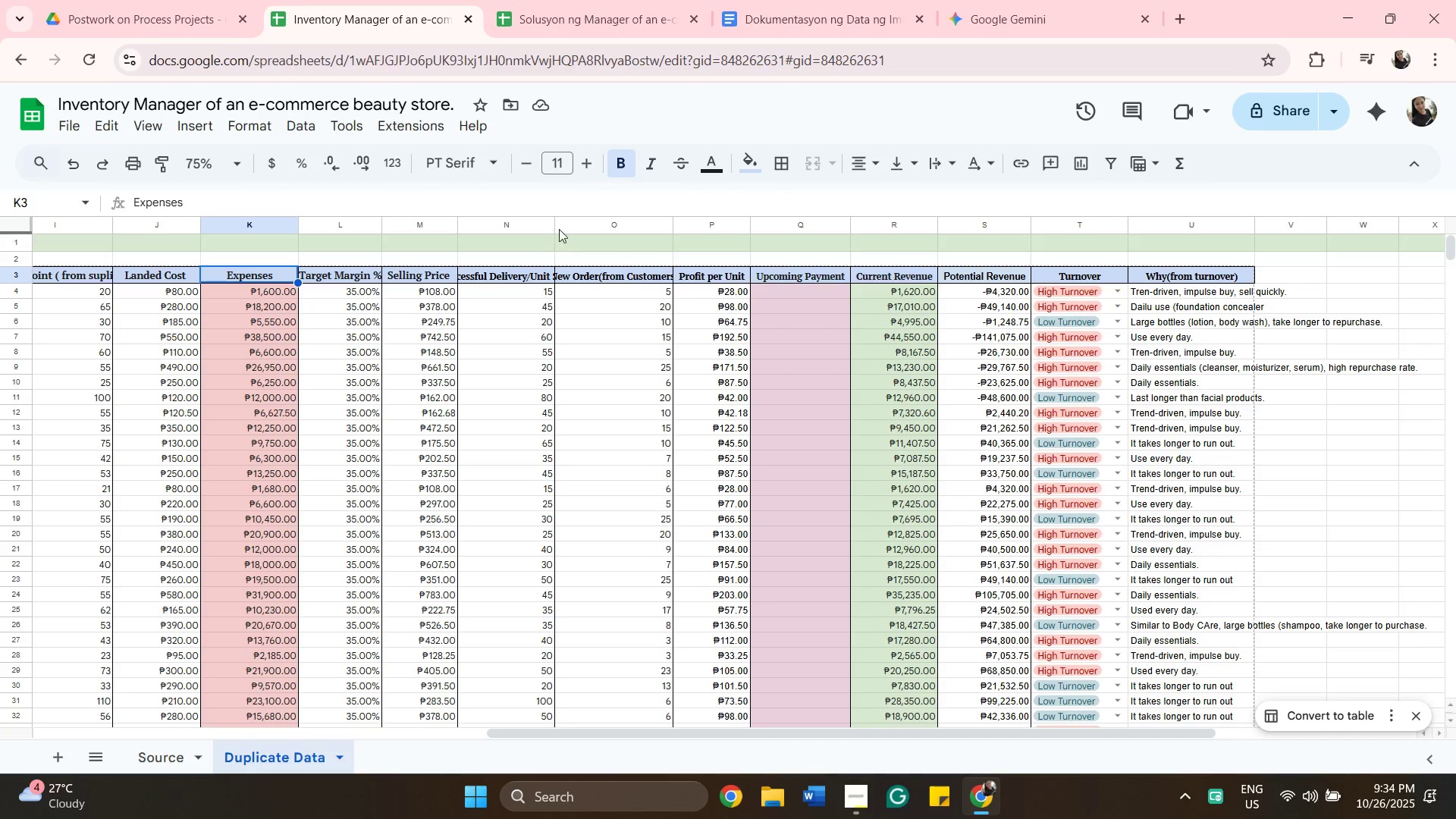 
wait(24.34)
 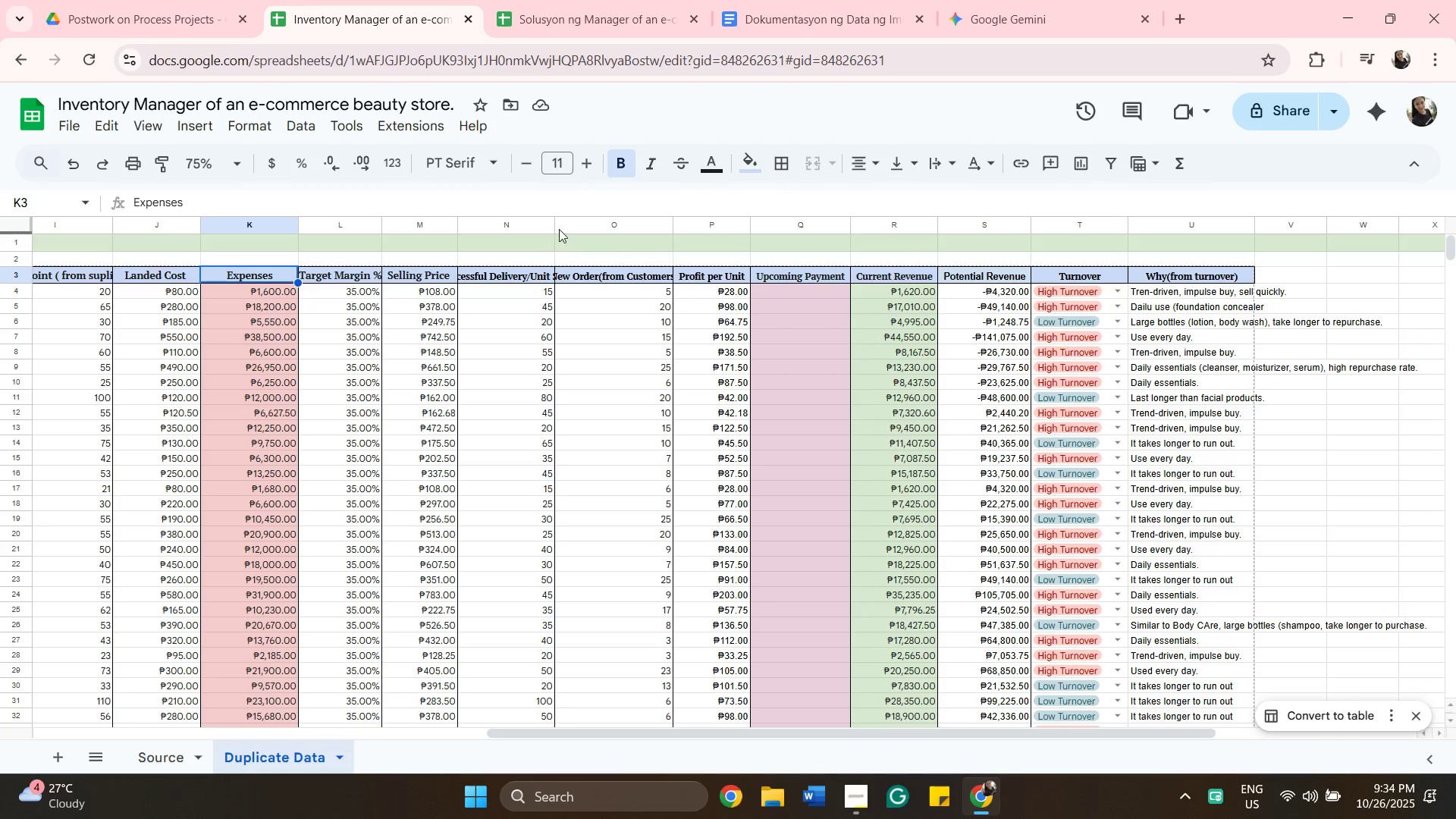 
left_click_drag(start_coordinate=[554, 228], to_coordinate=[561, 229])
 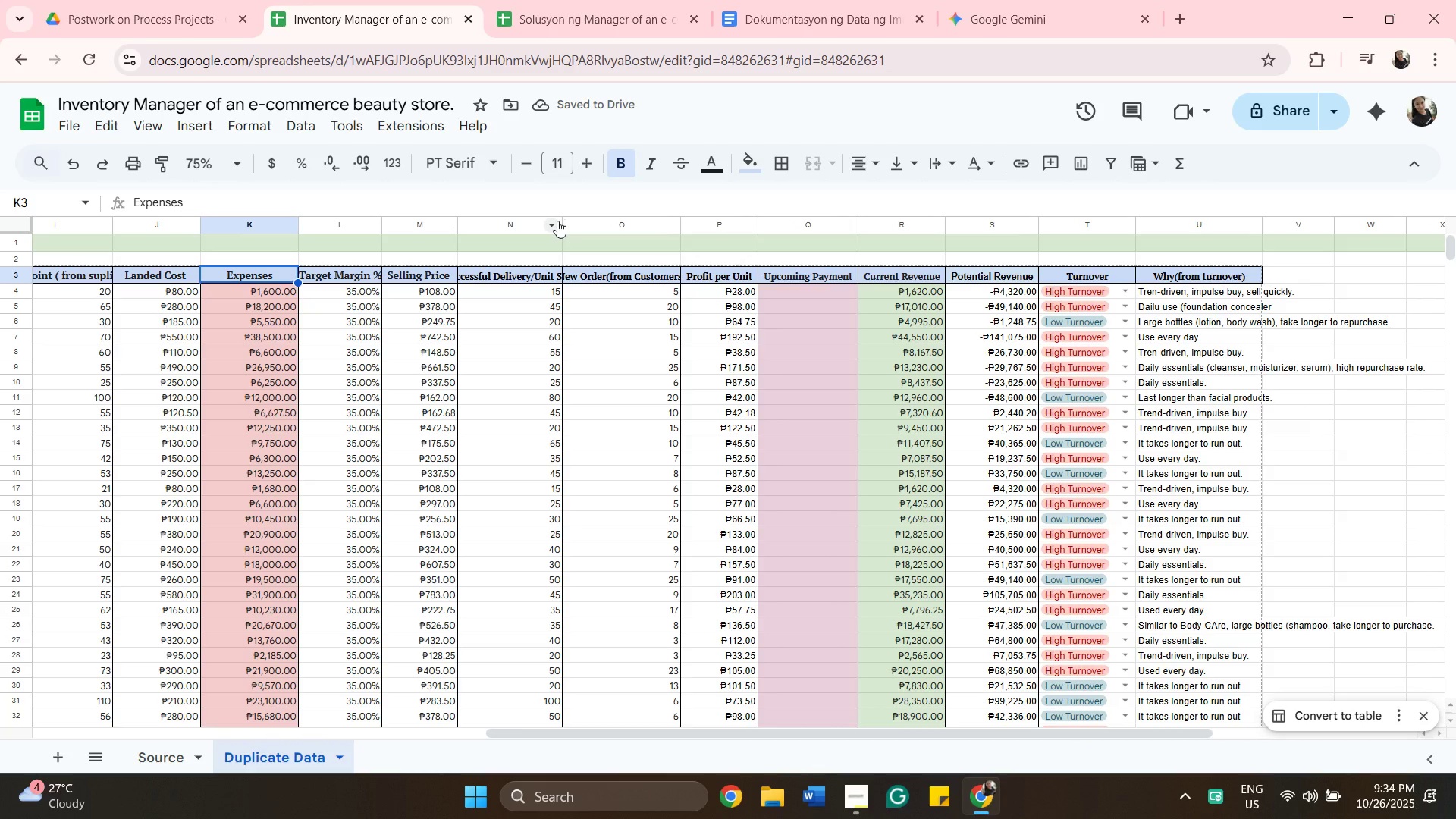 
left_click_drag(start_coordinate=[561, 221], to_coordinate=[551, 224])
 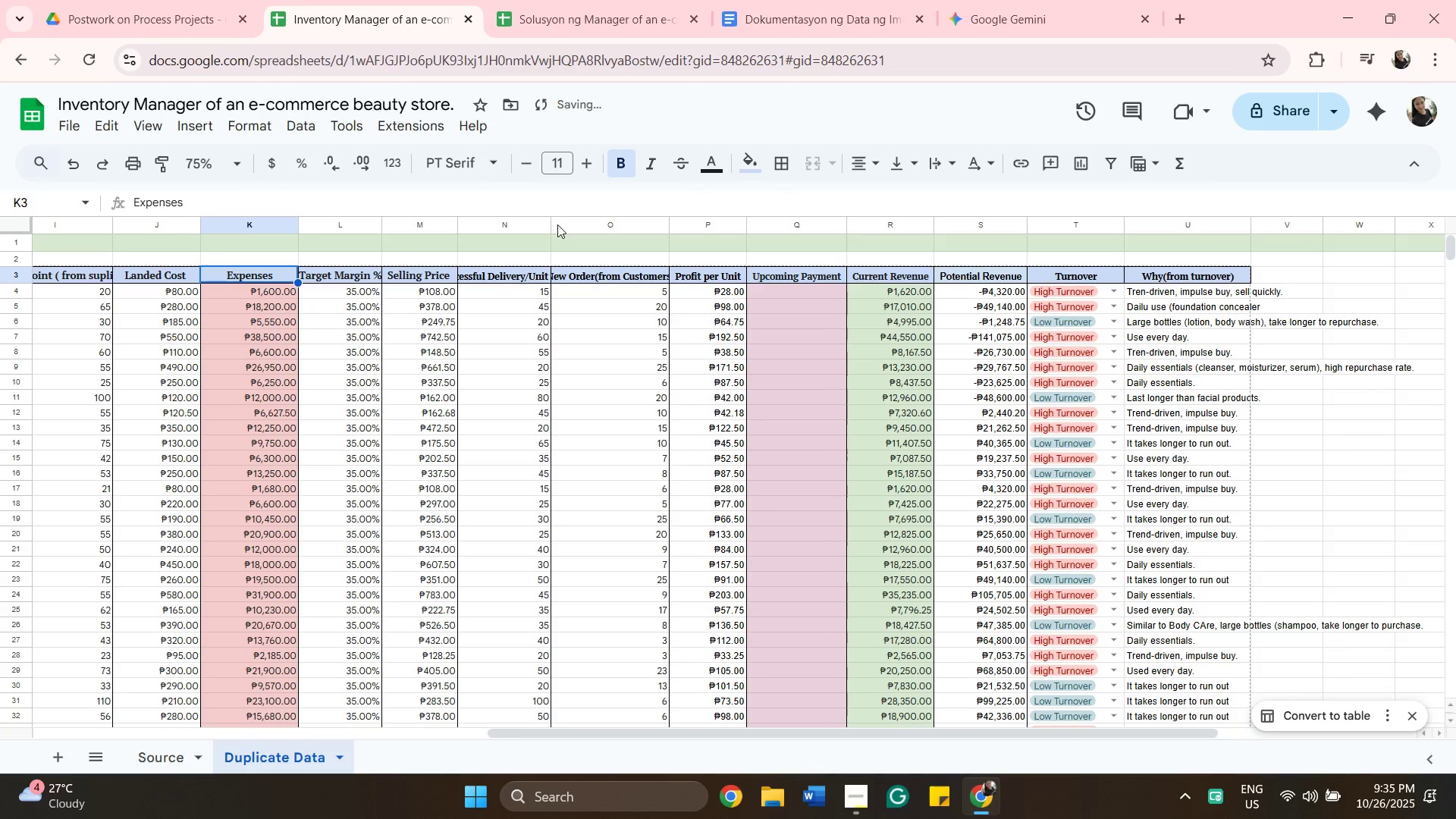 
left_click_drag(start_coordinate=[552, 221], to_coordinate=[512, 229])
 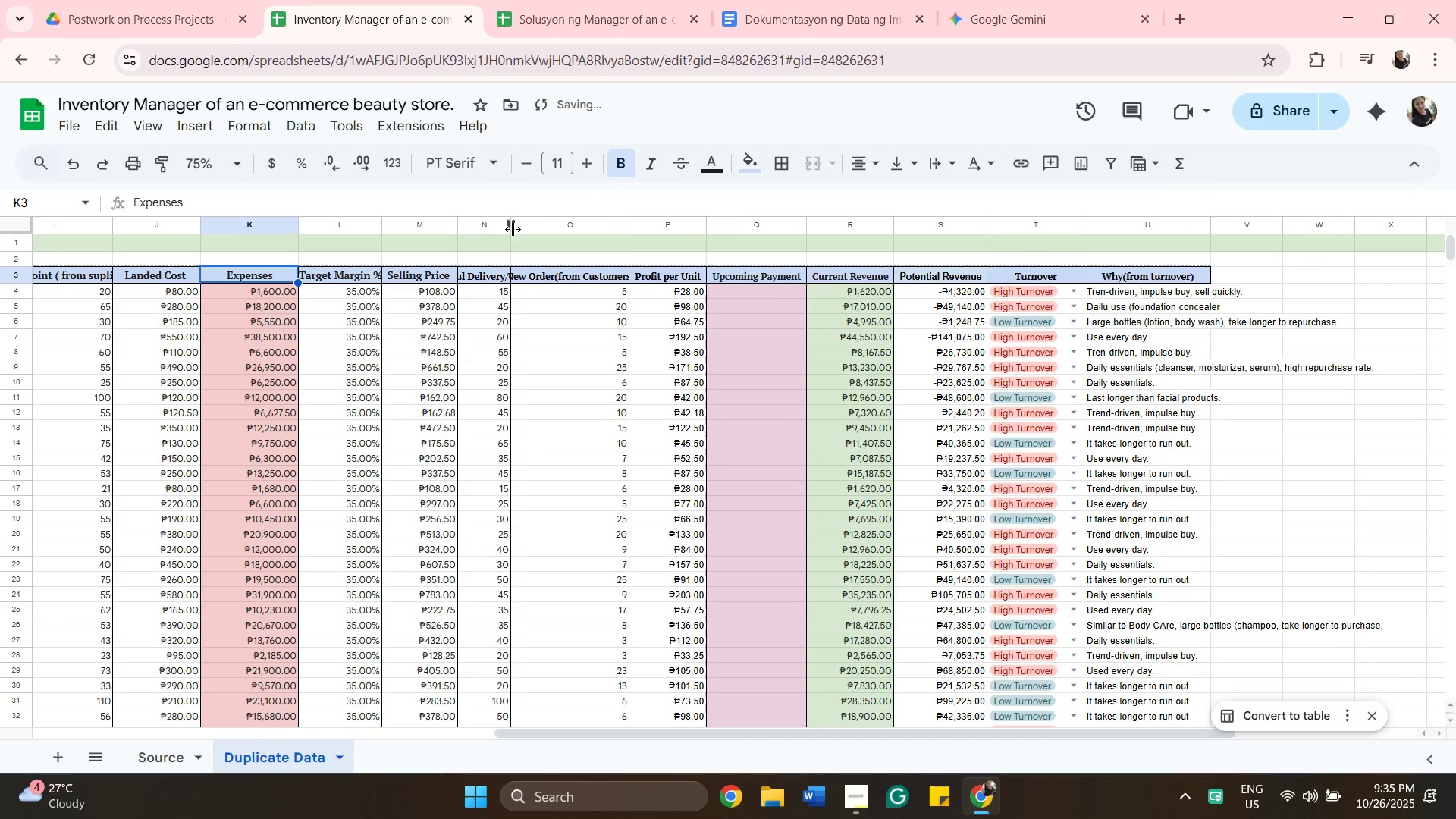 
left_click_drag(start_coordinate=[513, 228], to_coordinate=[537, 226])
 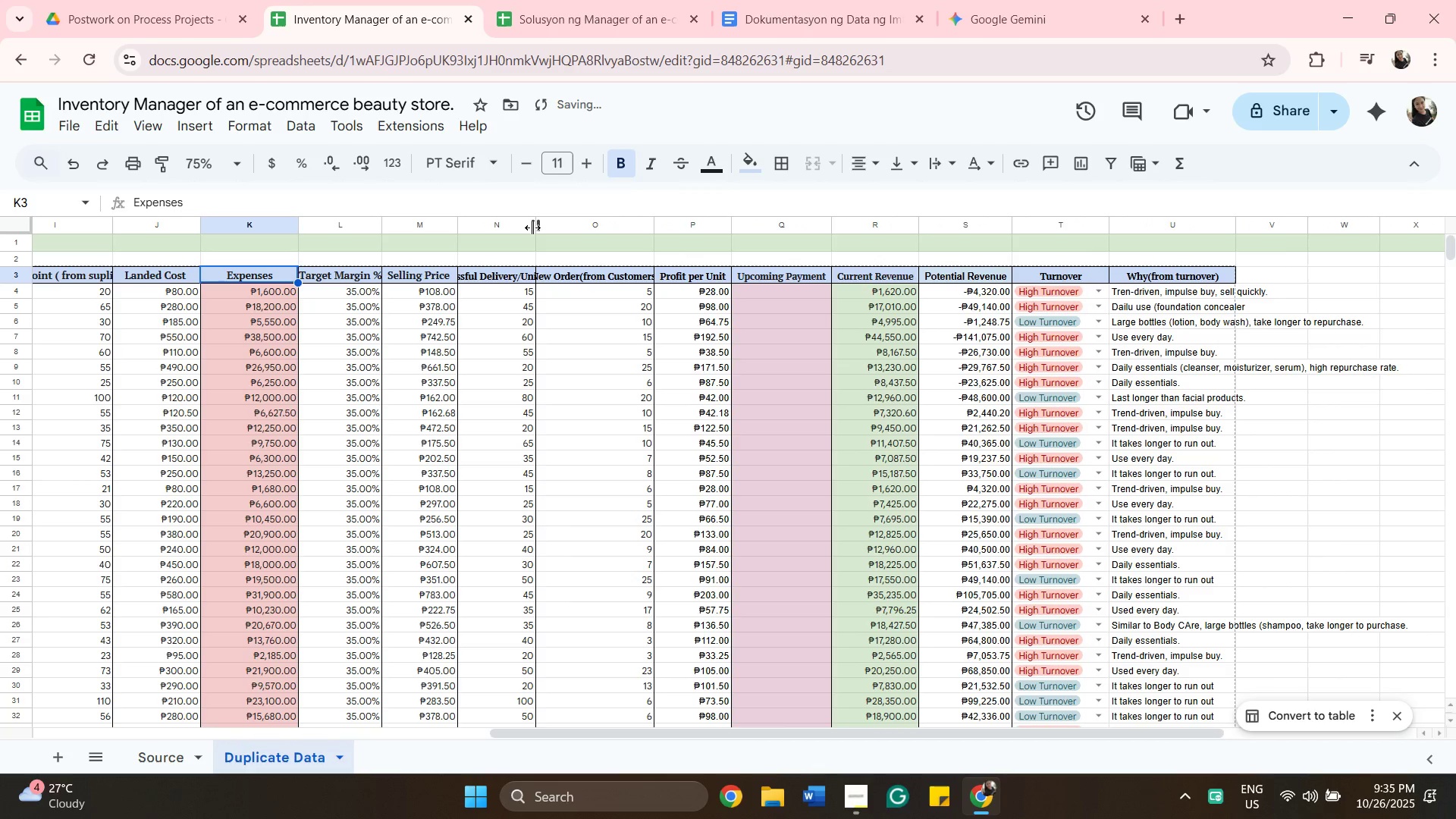 
left_click_drag(start_coordinate=[536, 226], to_coordinate=[552, 224])
 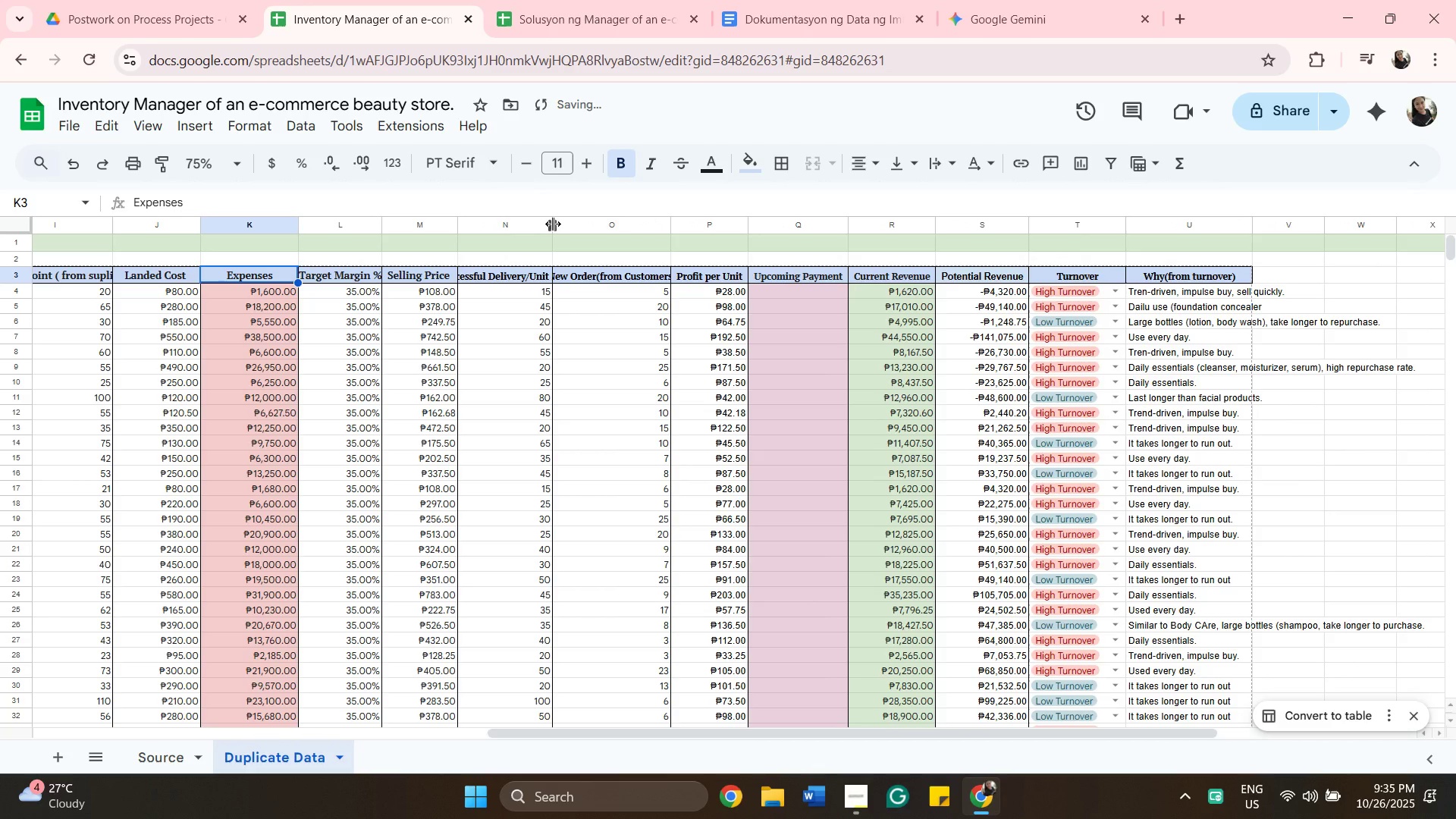 
left_click_drag(start_coordinate=[553, 224], to_coordinate=[578, 227])
 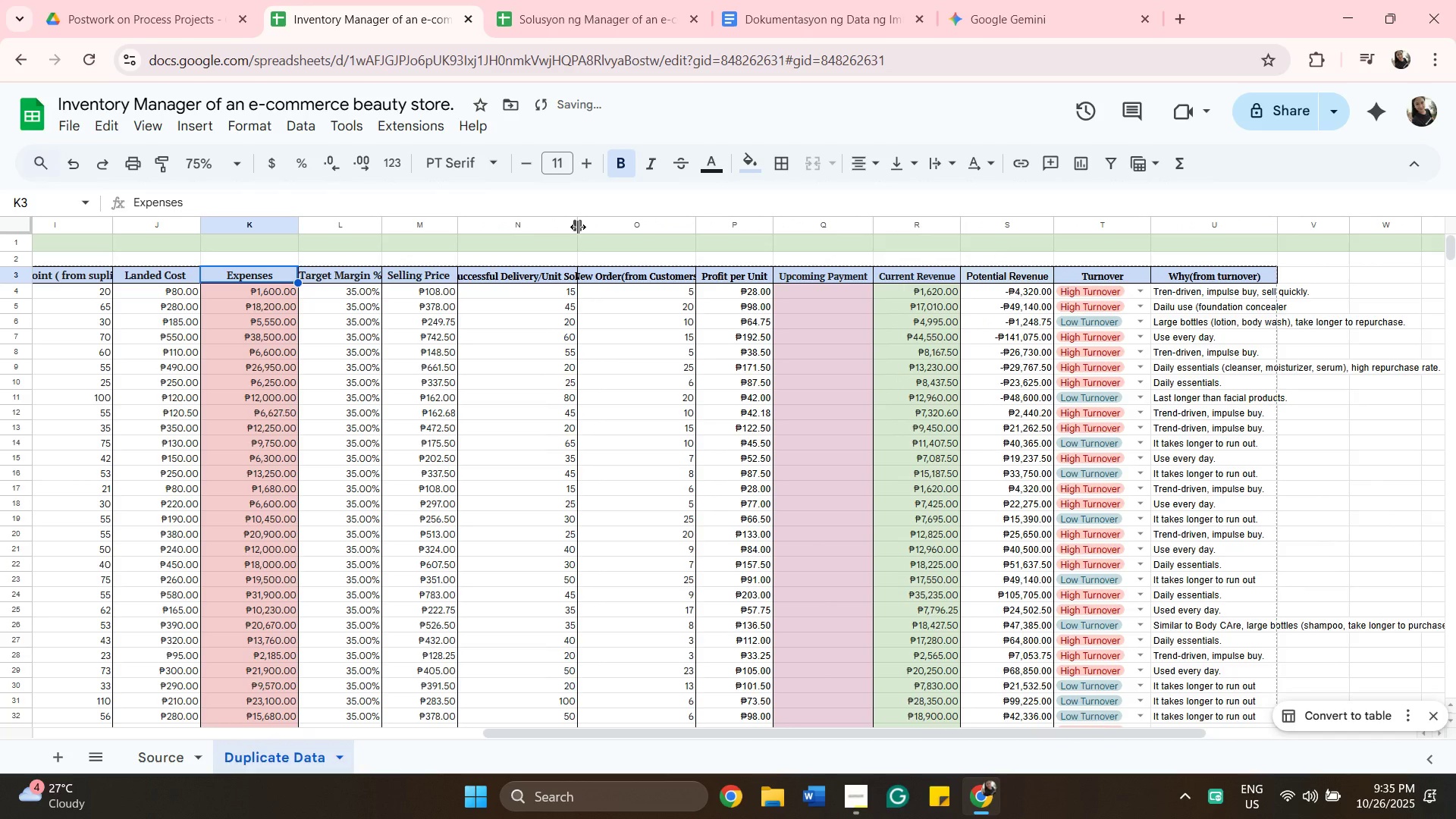 
left_click_drag(start_coordinate=[578, 227], to_coordinate=[603, 227])
 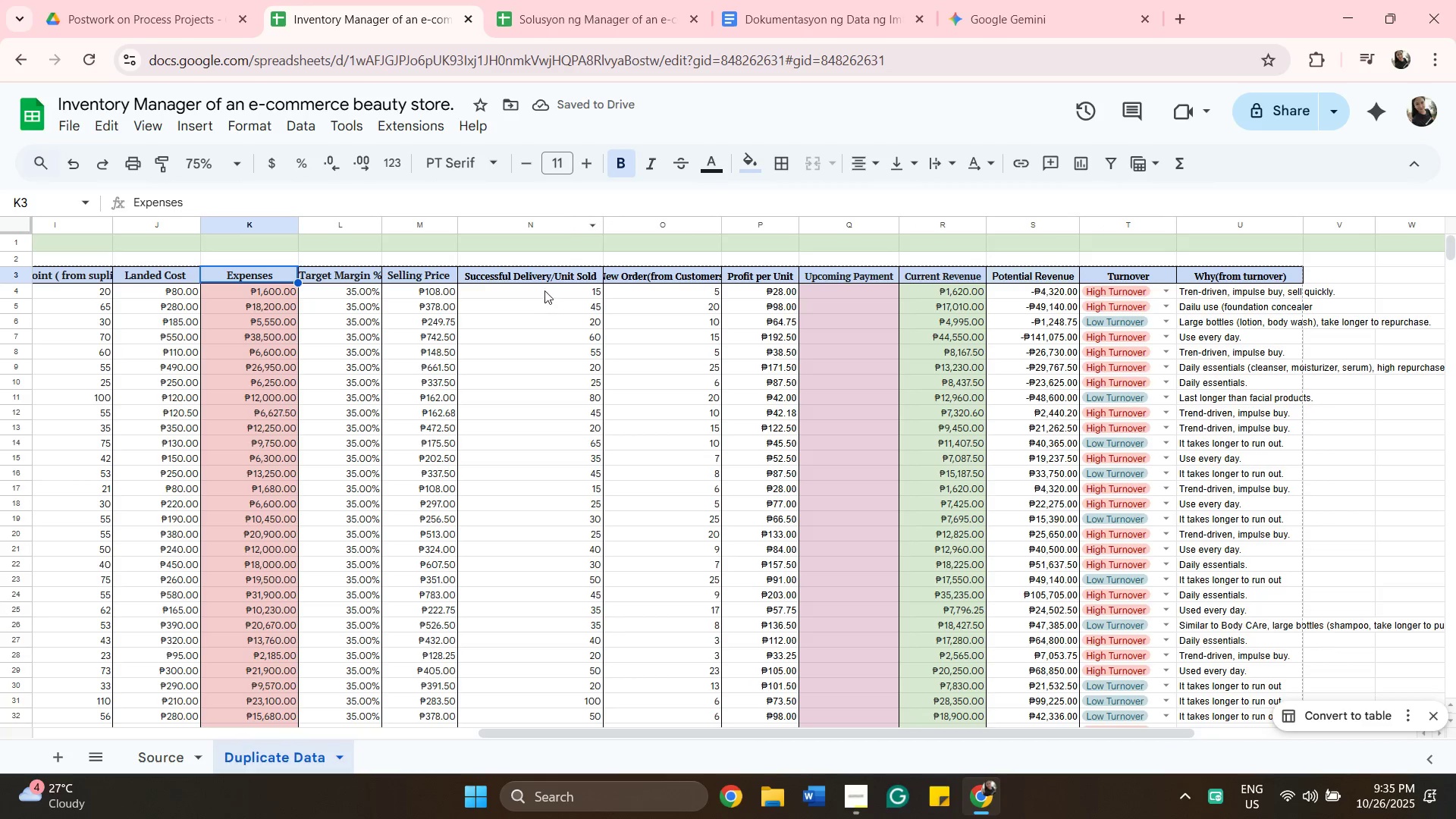 
double_click([555, 274])
 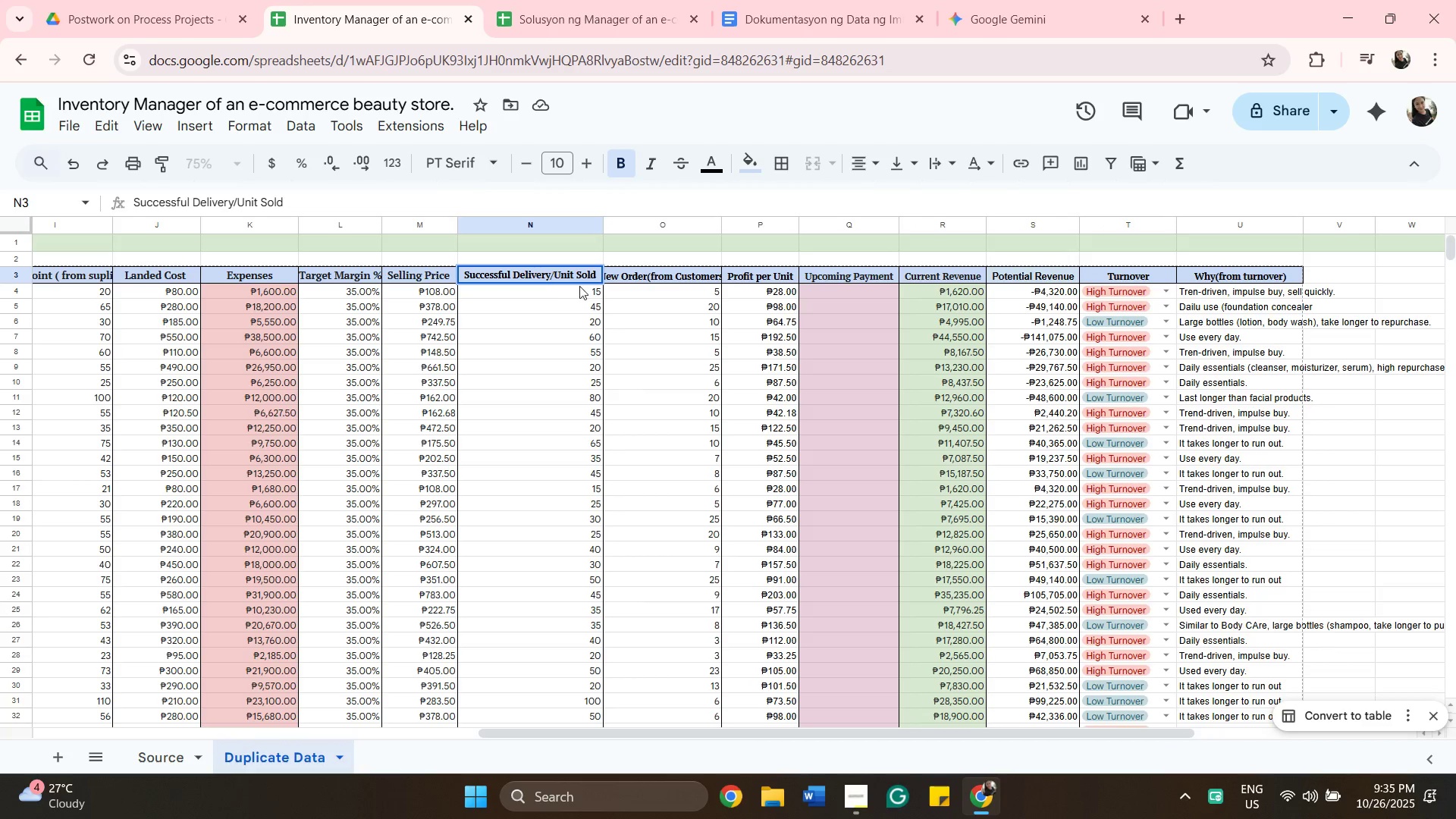 
left_click([636, 308])
 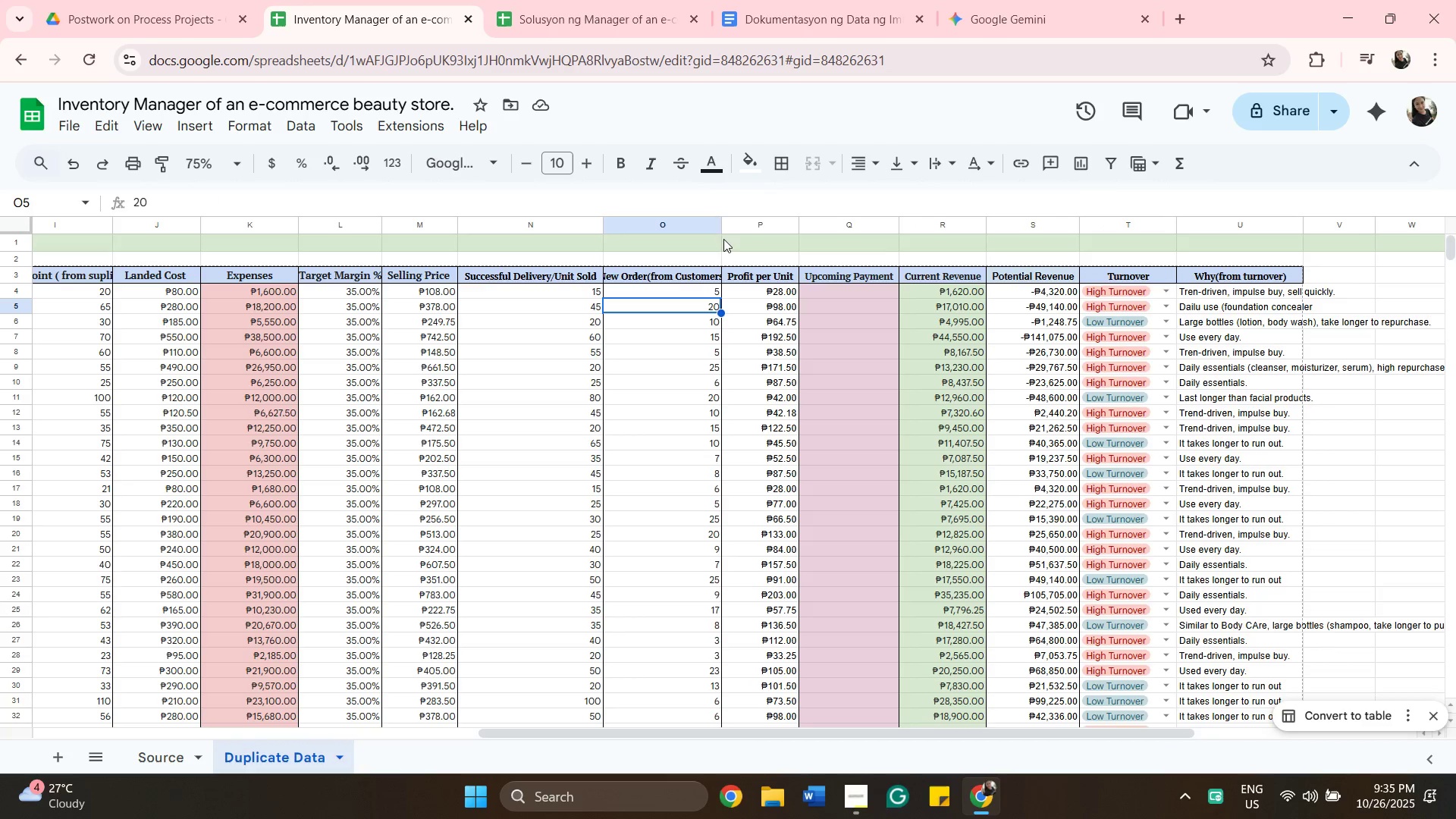 
left_click([703, 247])
 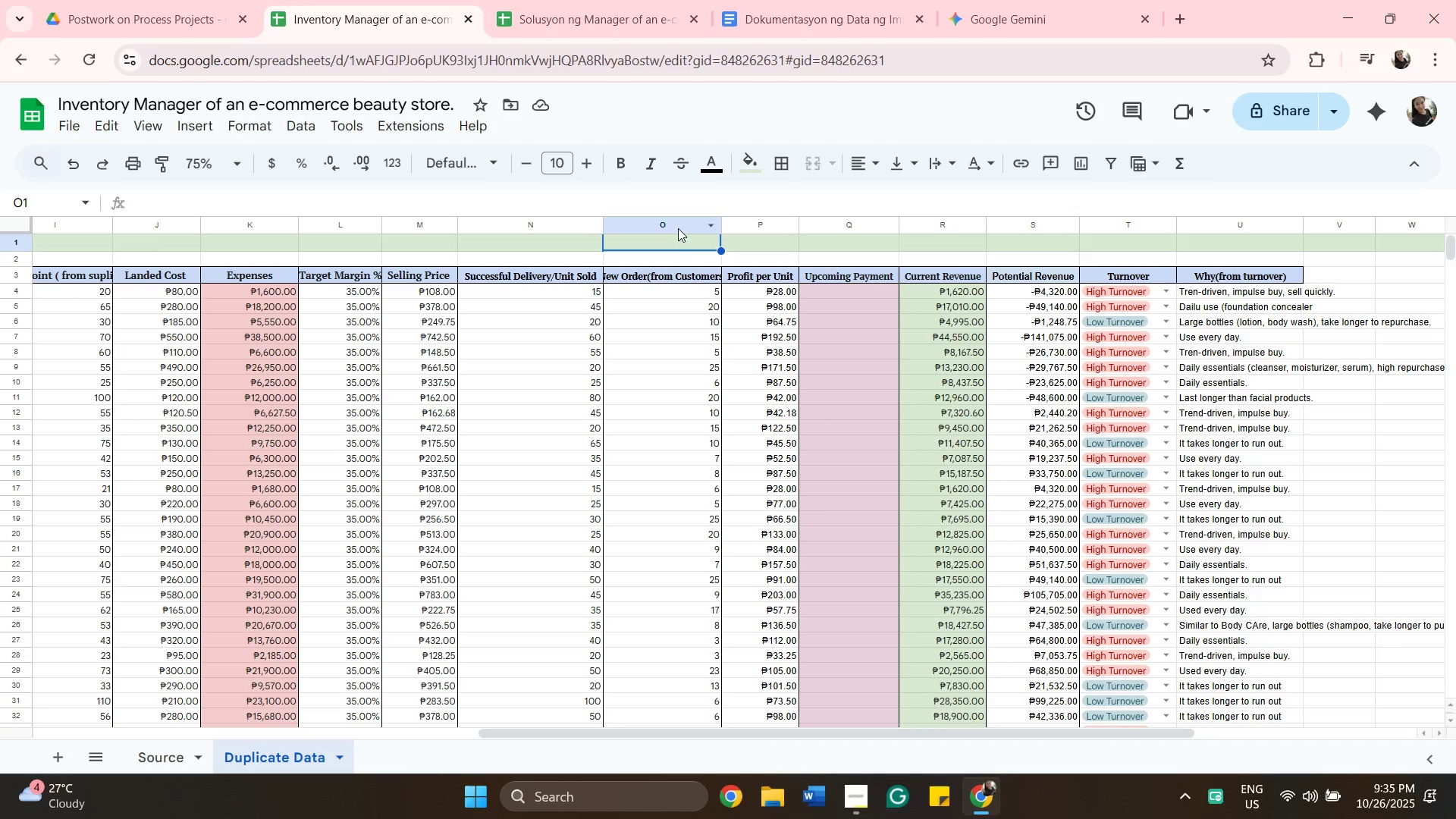 
left_click([678, 228])
 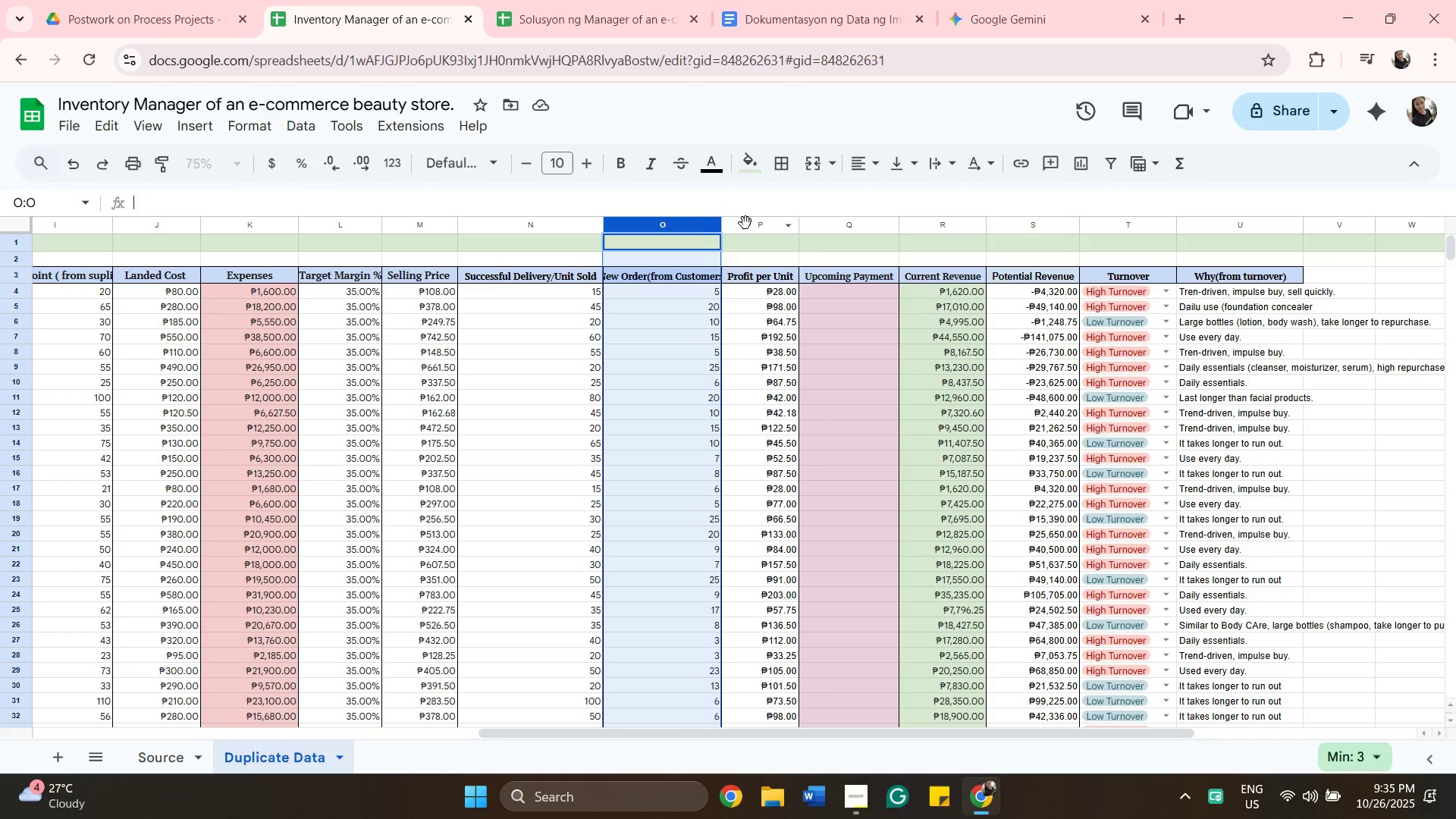 
wait(11.52)
 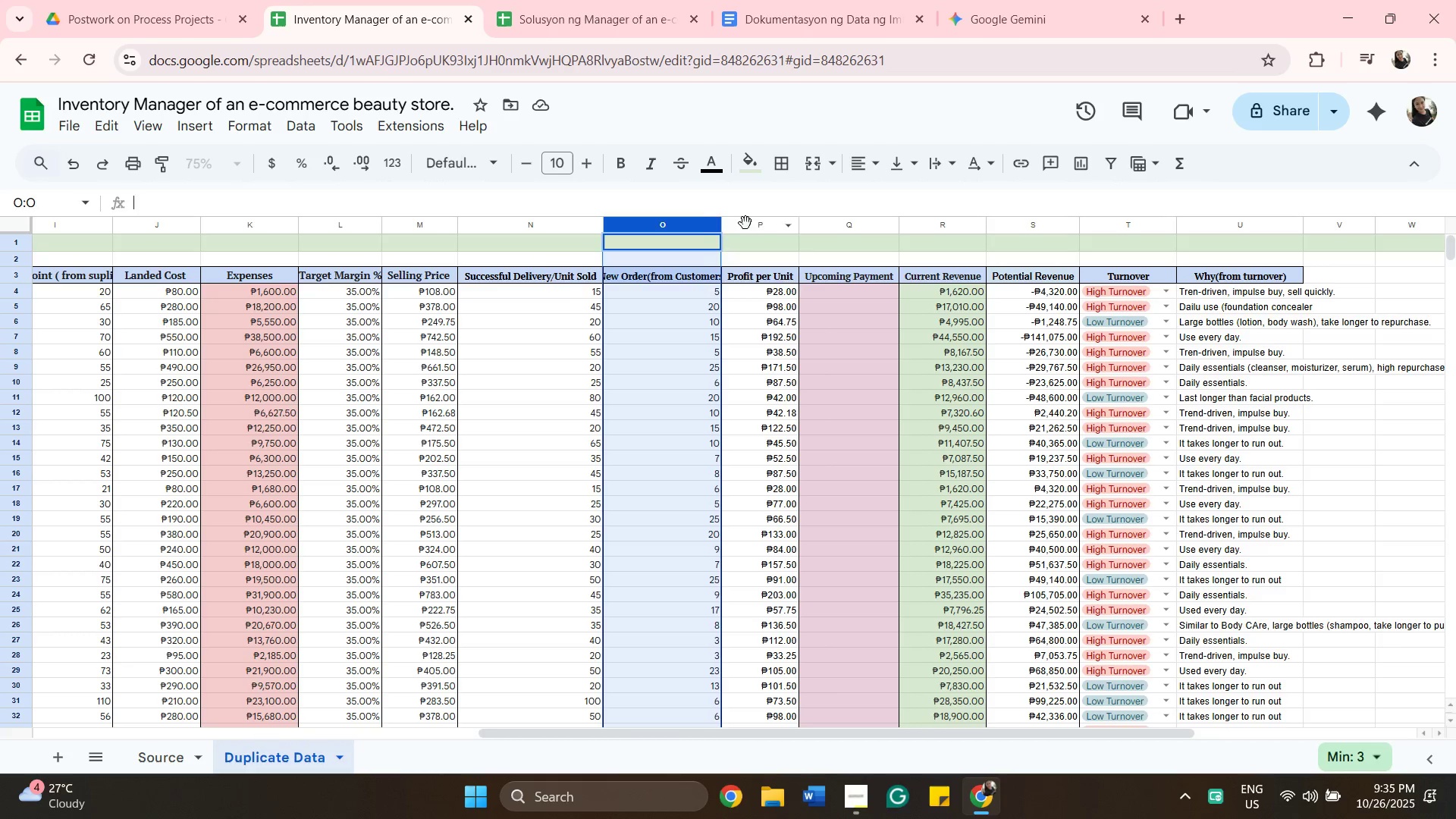 
left_click([191, 123])
 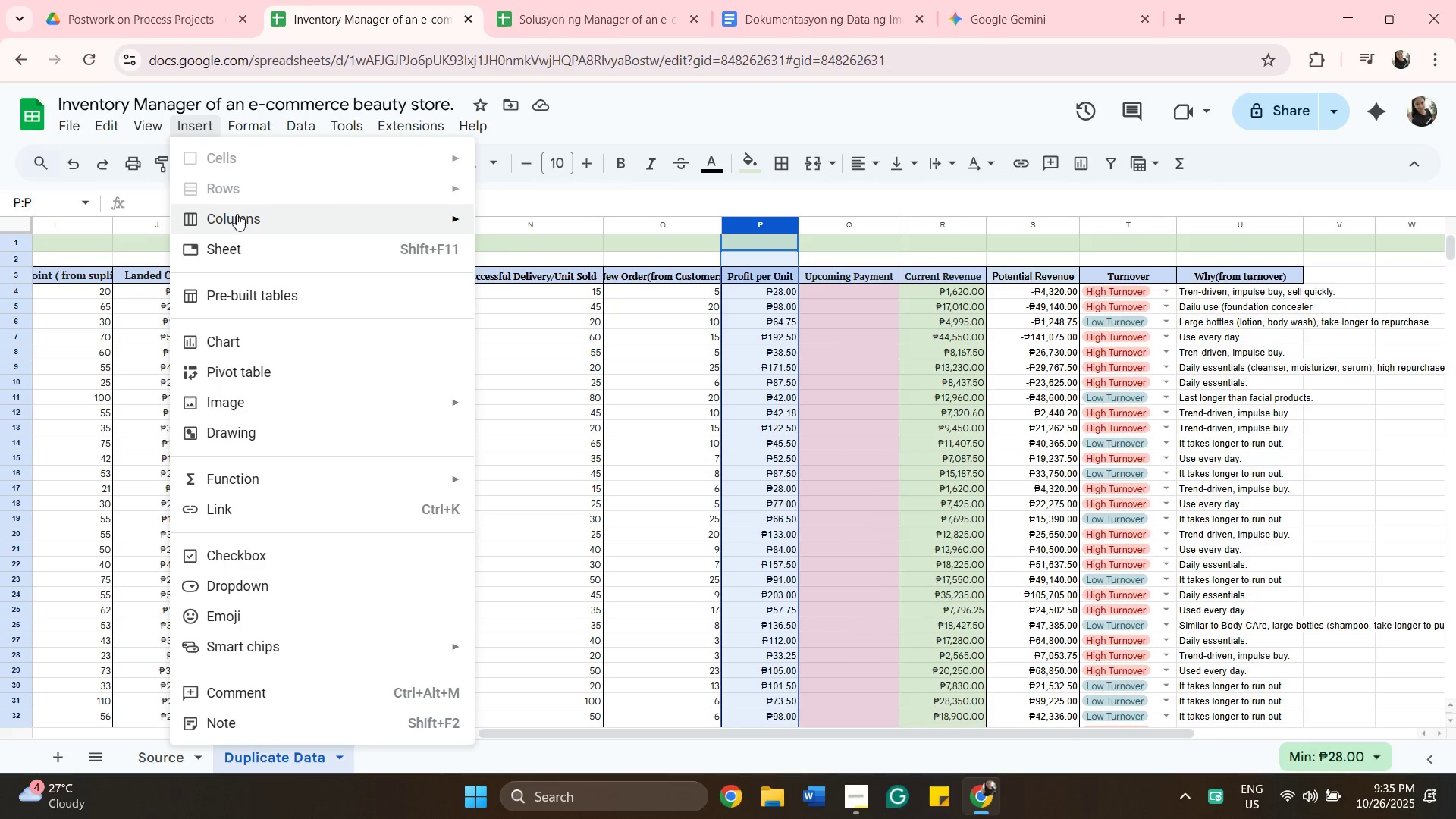 
left_click([237, 215])
 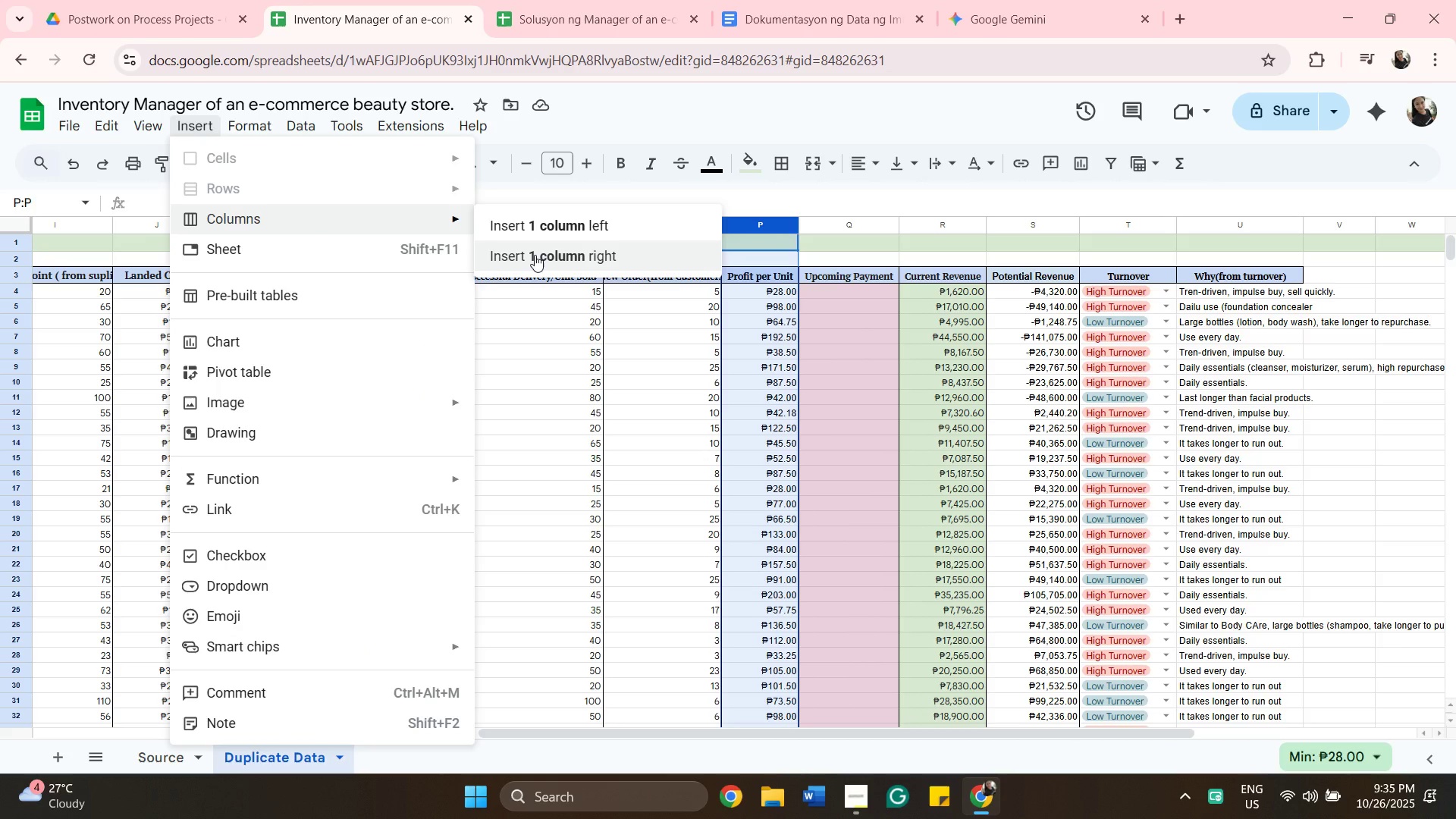 
left_click([535, 255])
 